 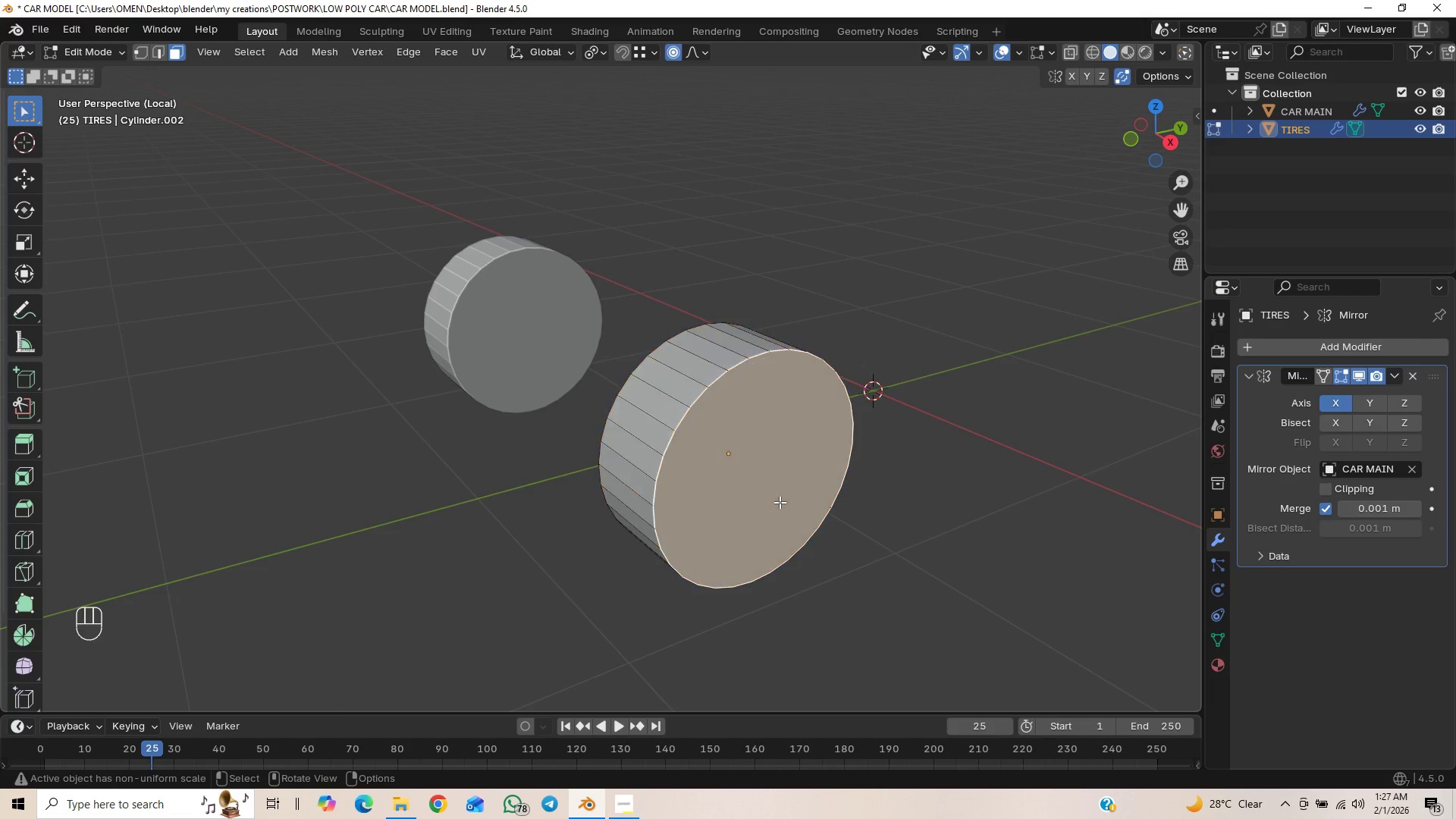 
scroll: coordinate [708, 458], scroll_direction: down, amount: 1.0
 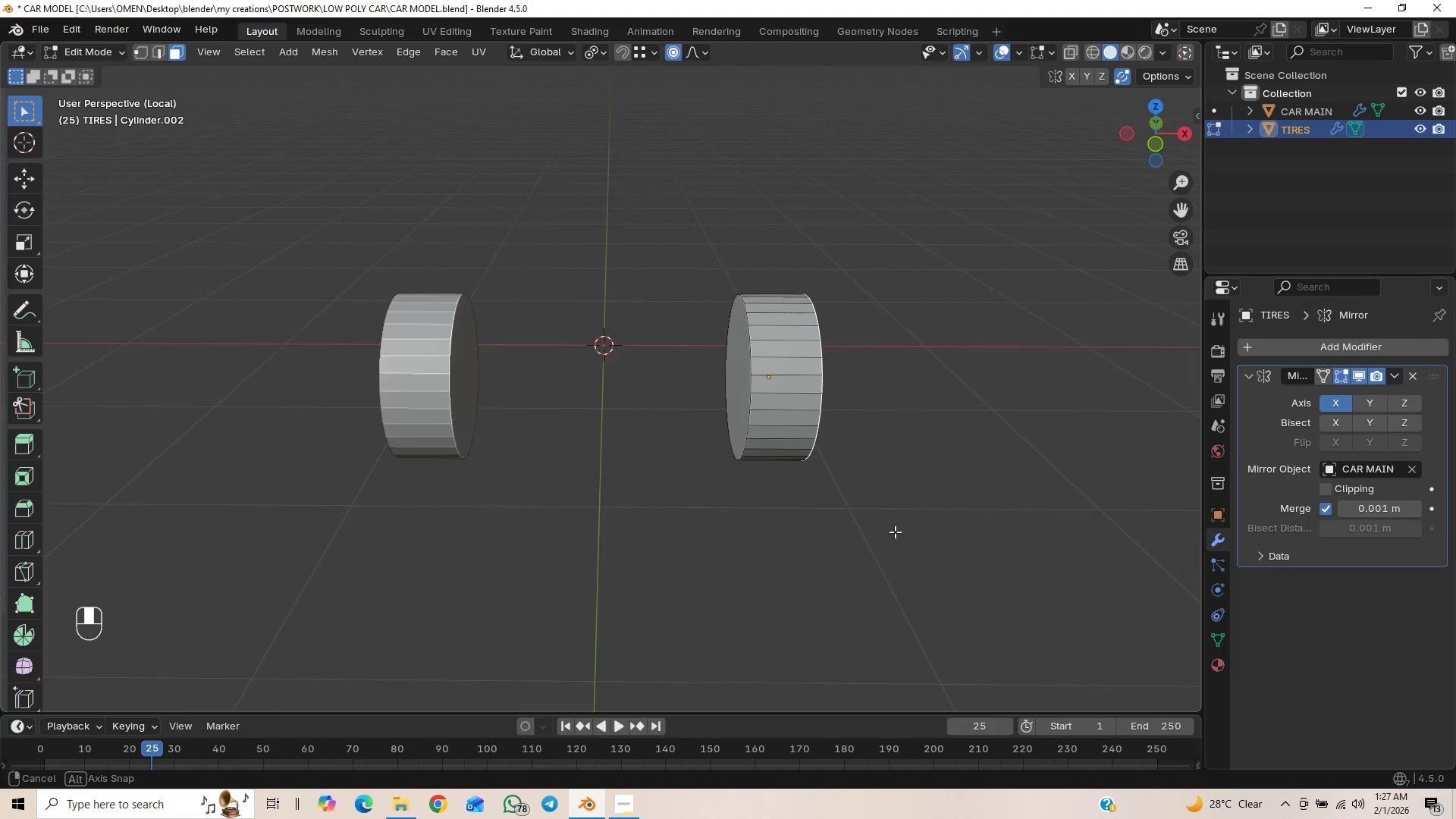 
scroll: coordinate [890, 522], scroll_direction: up, amount: 1.0
 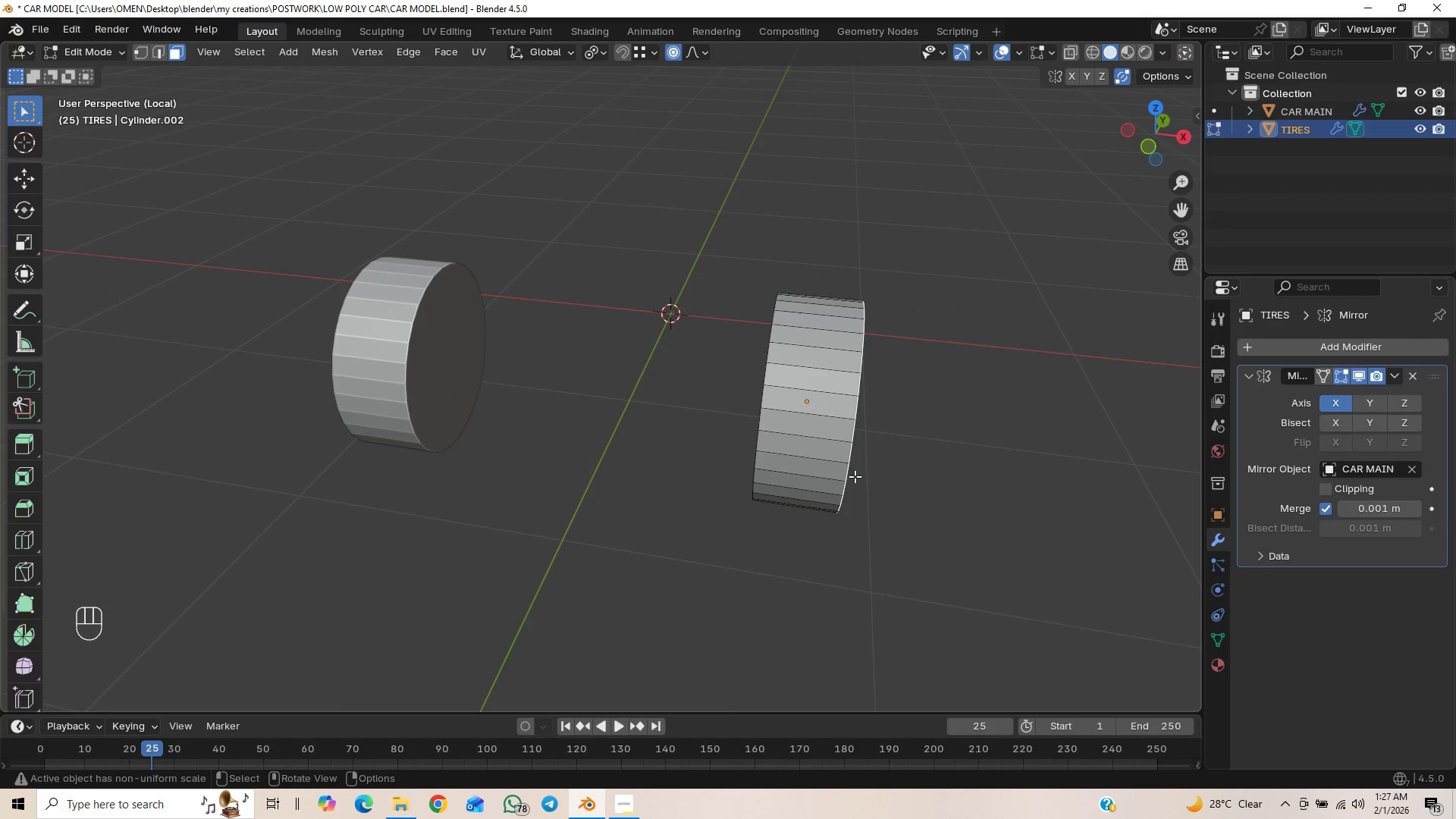 
type(ASX)
 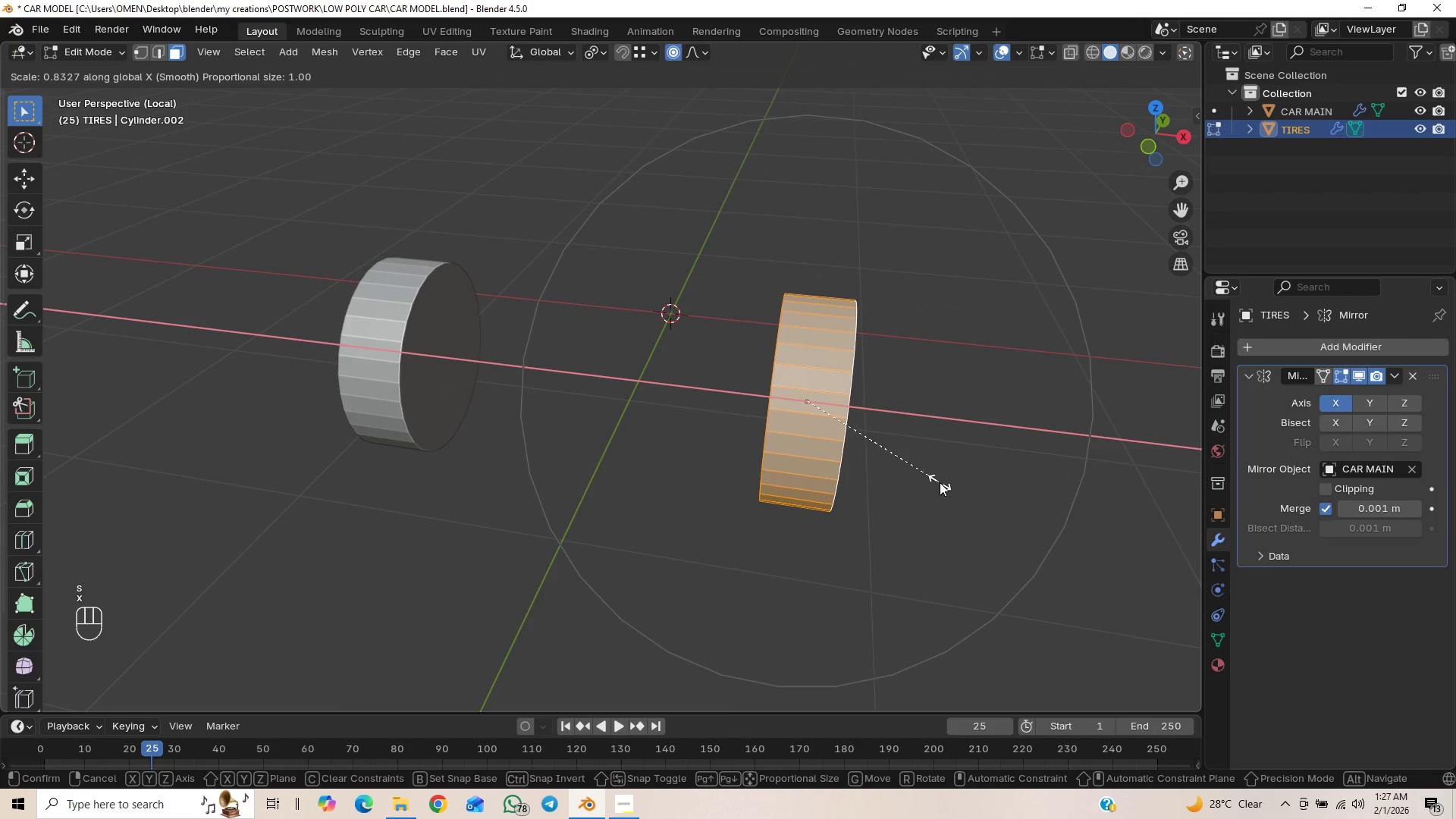 
left_click([940, 482])
 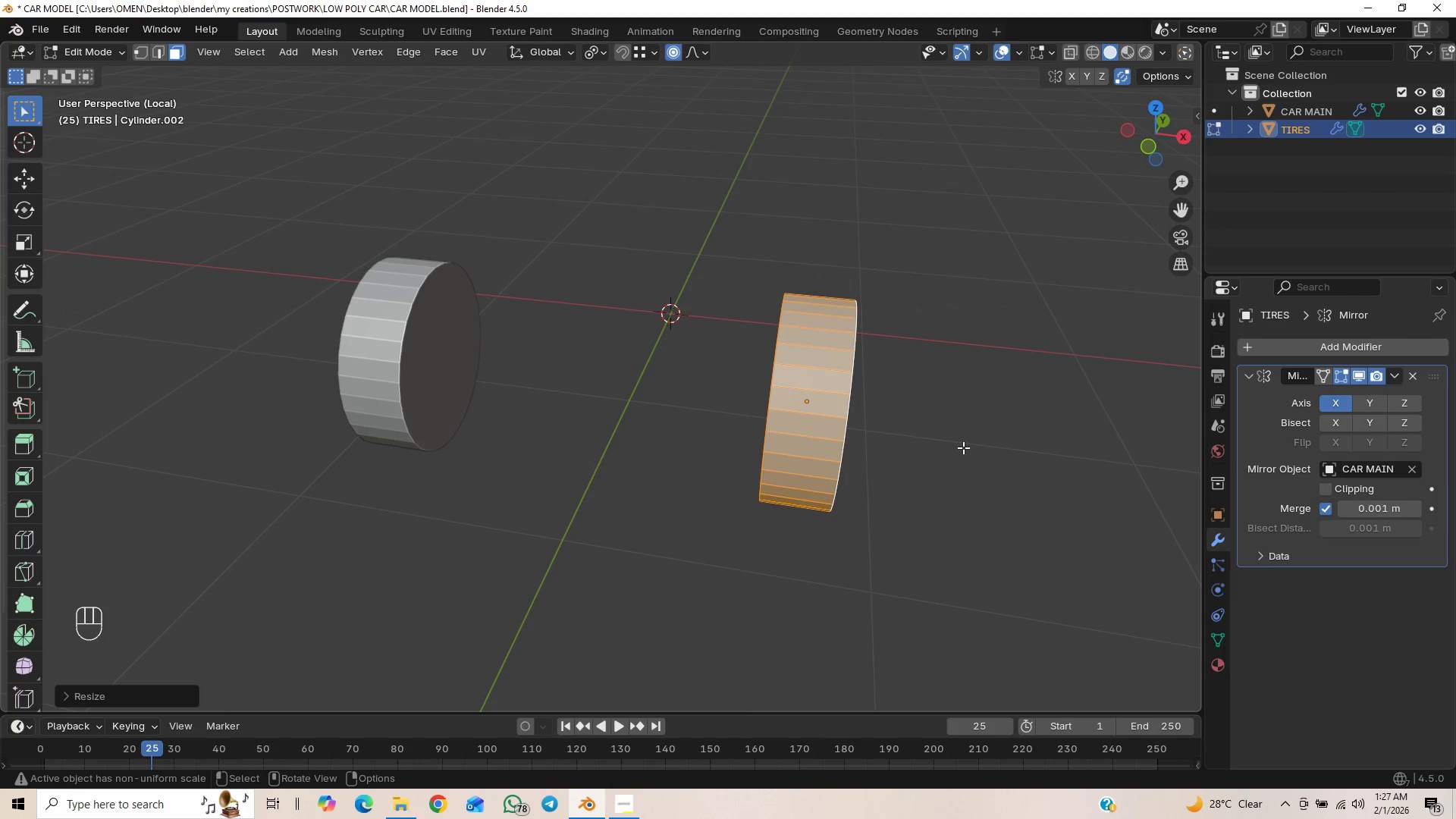 
scroll: coordinate [962, 450], scroll_direction: down, amount: 1.0
 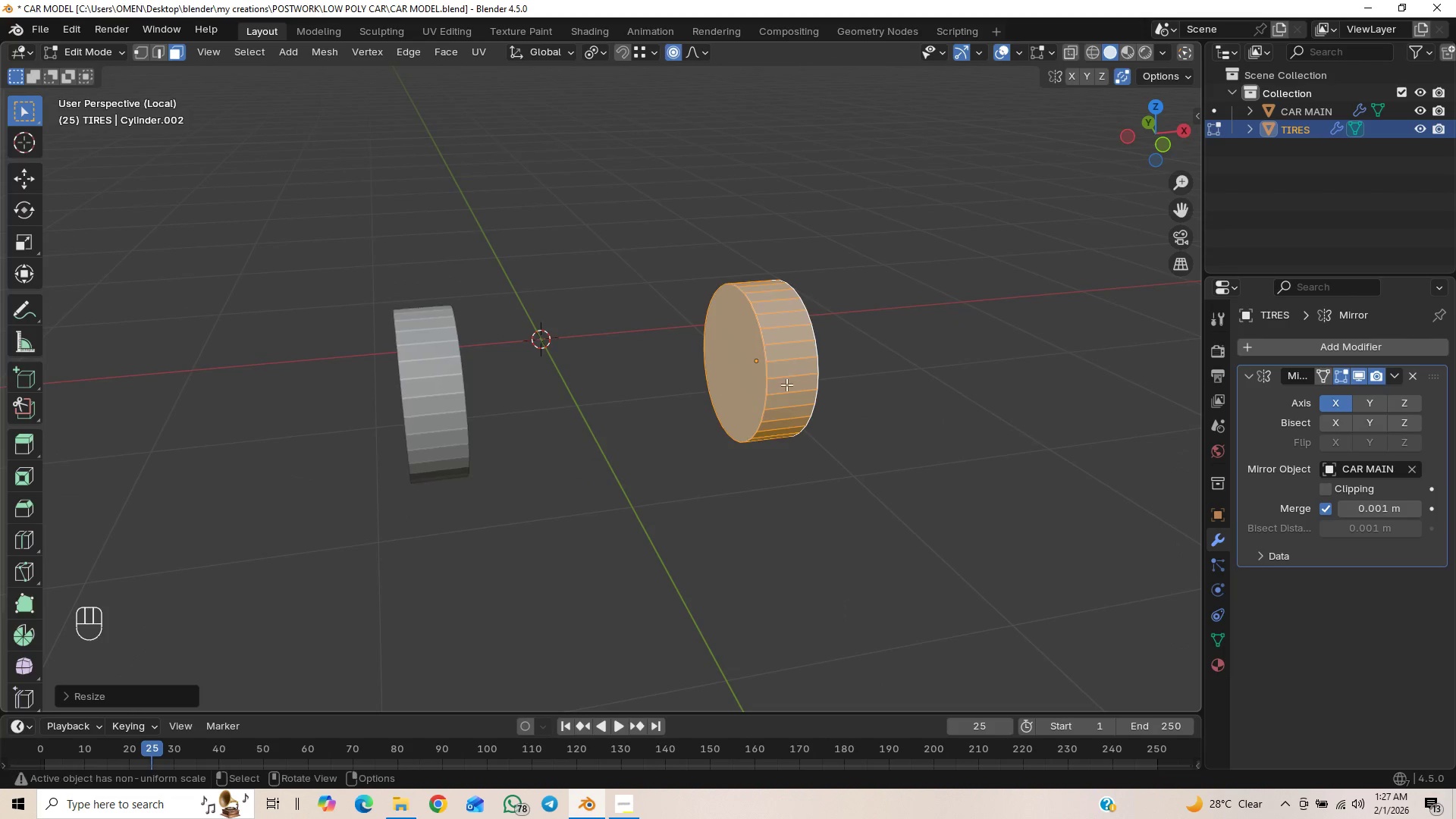 
left_click([737, 358])
 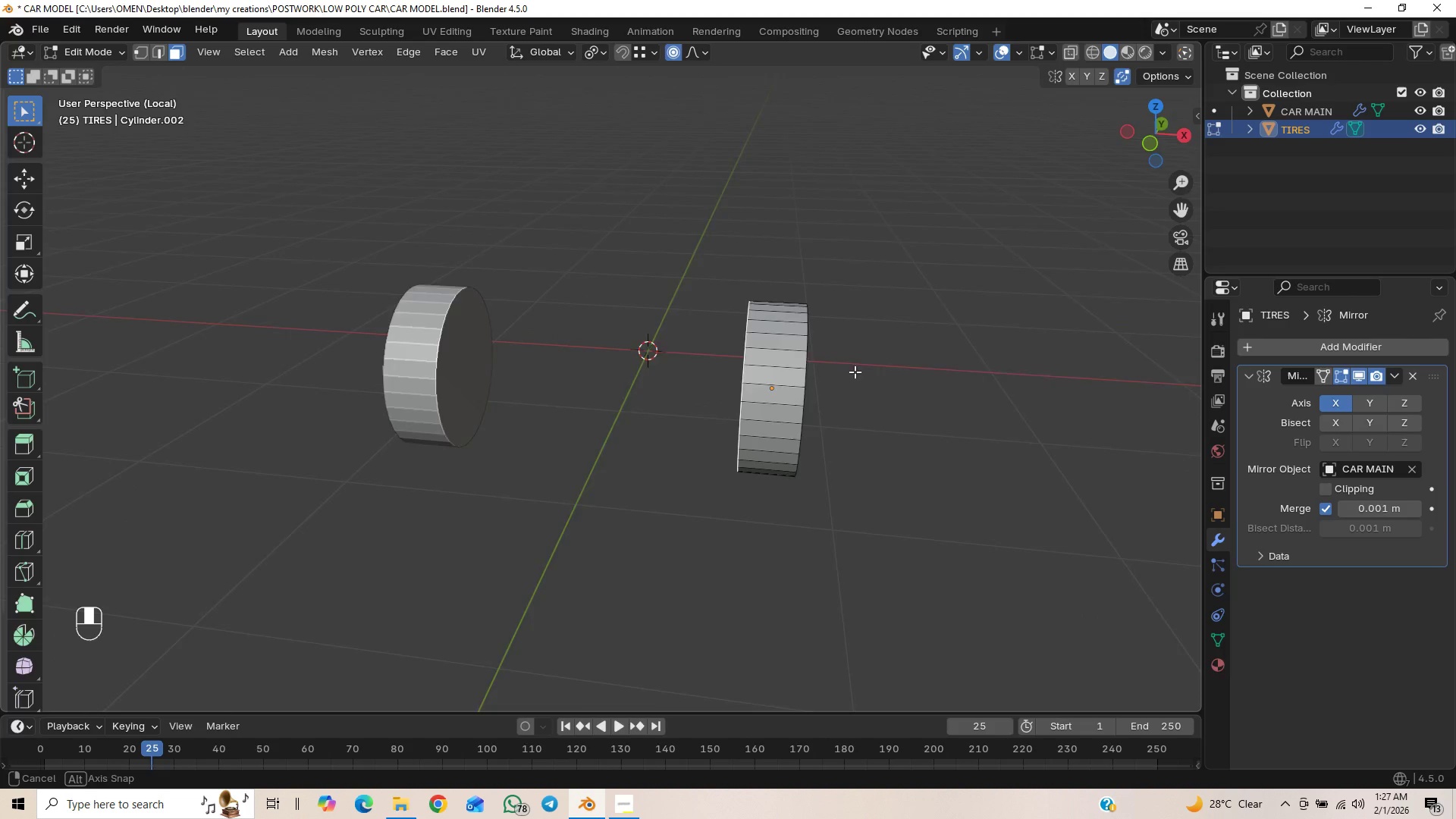 
hold_key(key=ShiftLeft, duration=0.59)
left_click([800, 397])
 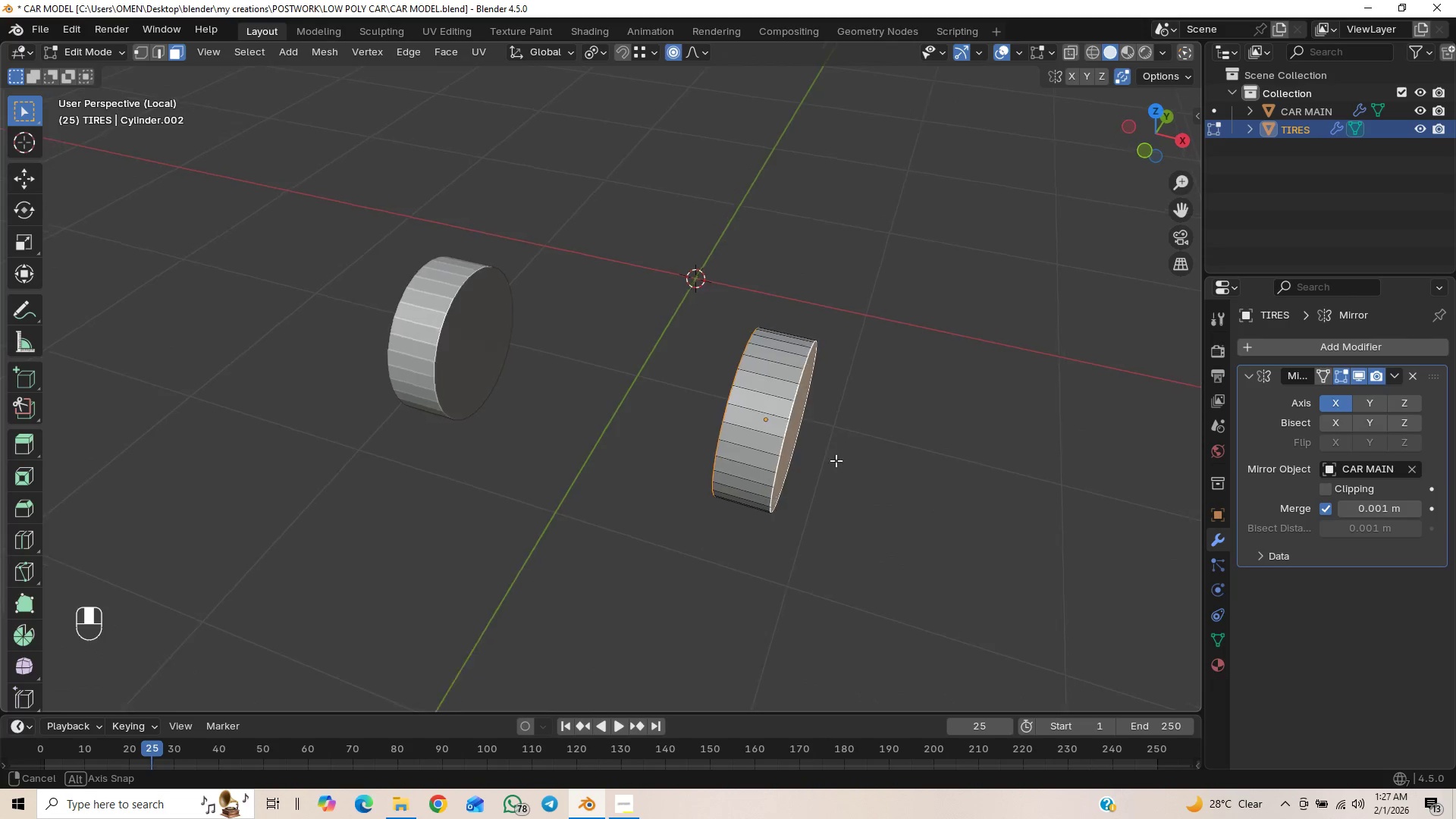 
hold_key(key=ShiftLeft, duration=0.48)
 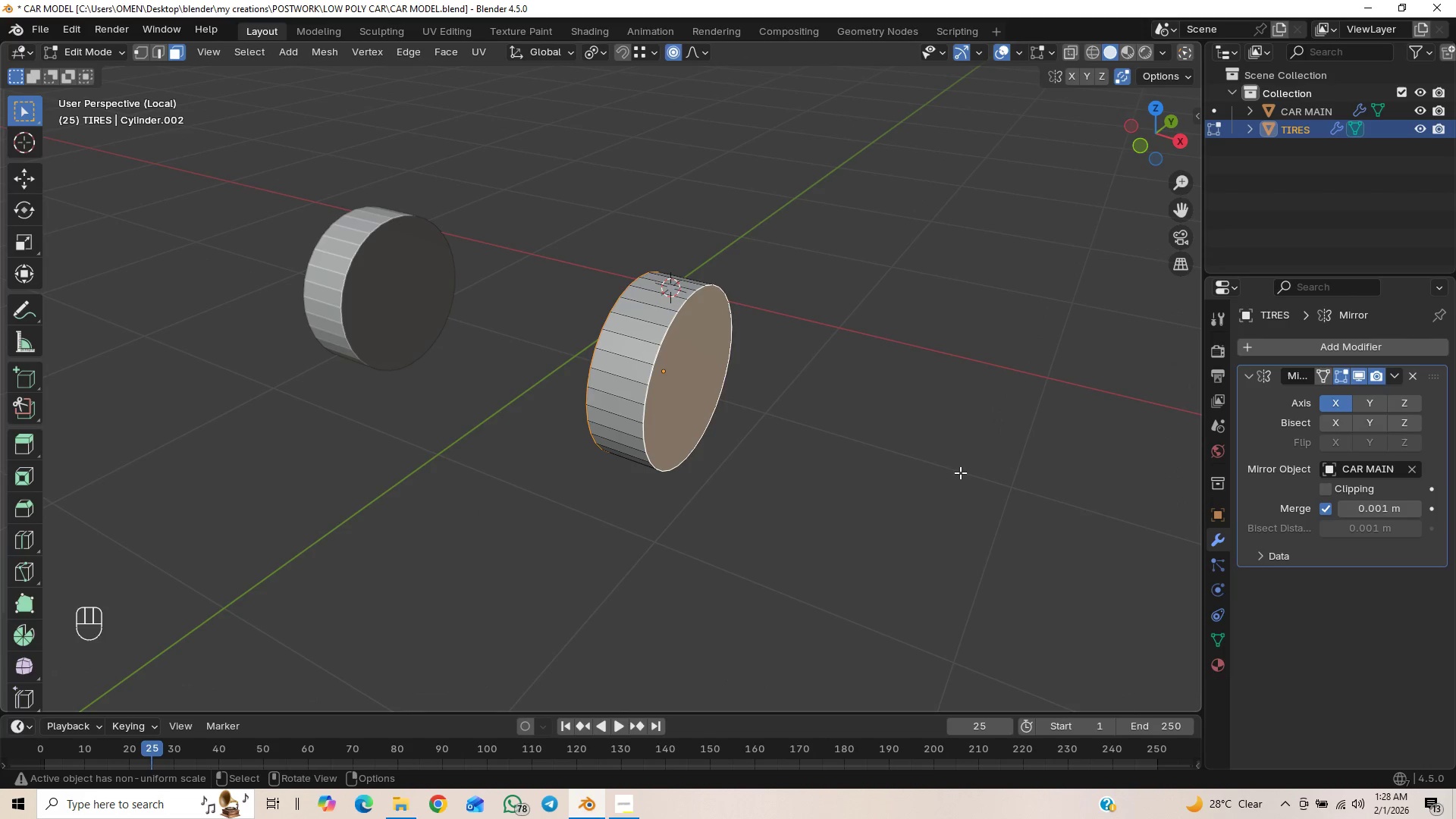 
key(I)
 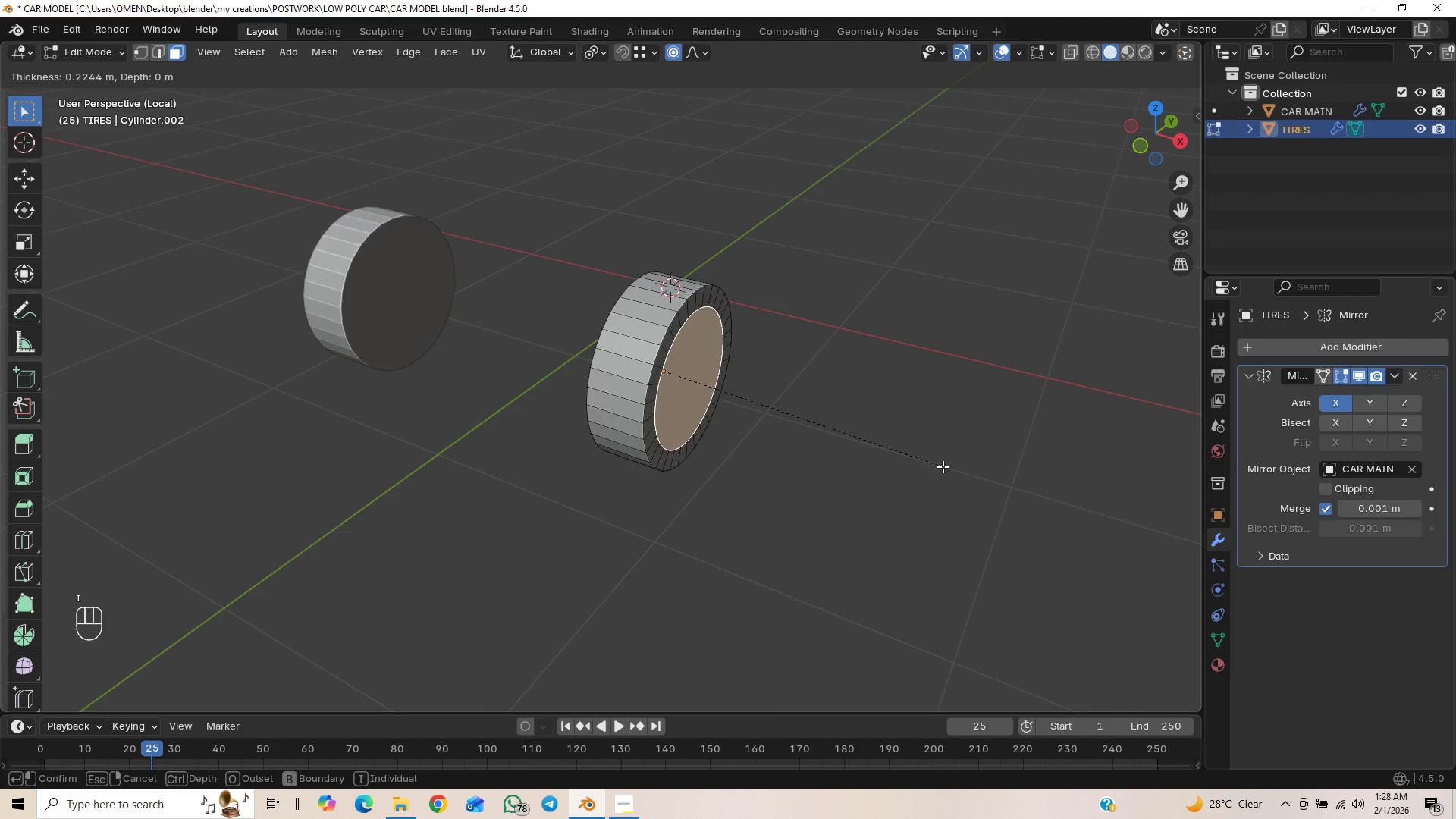 
right_click([941, 466])
 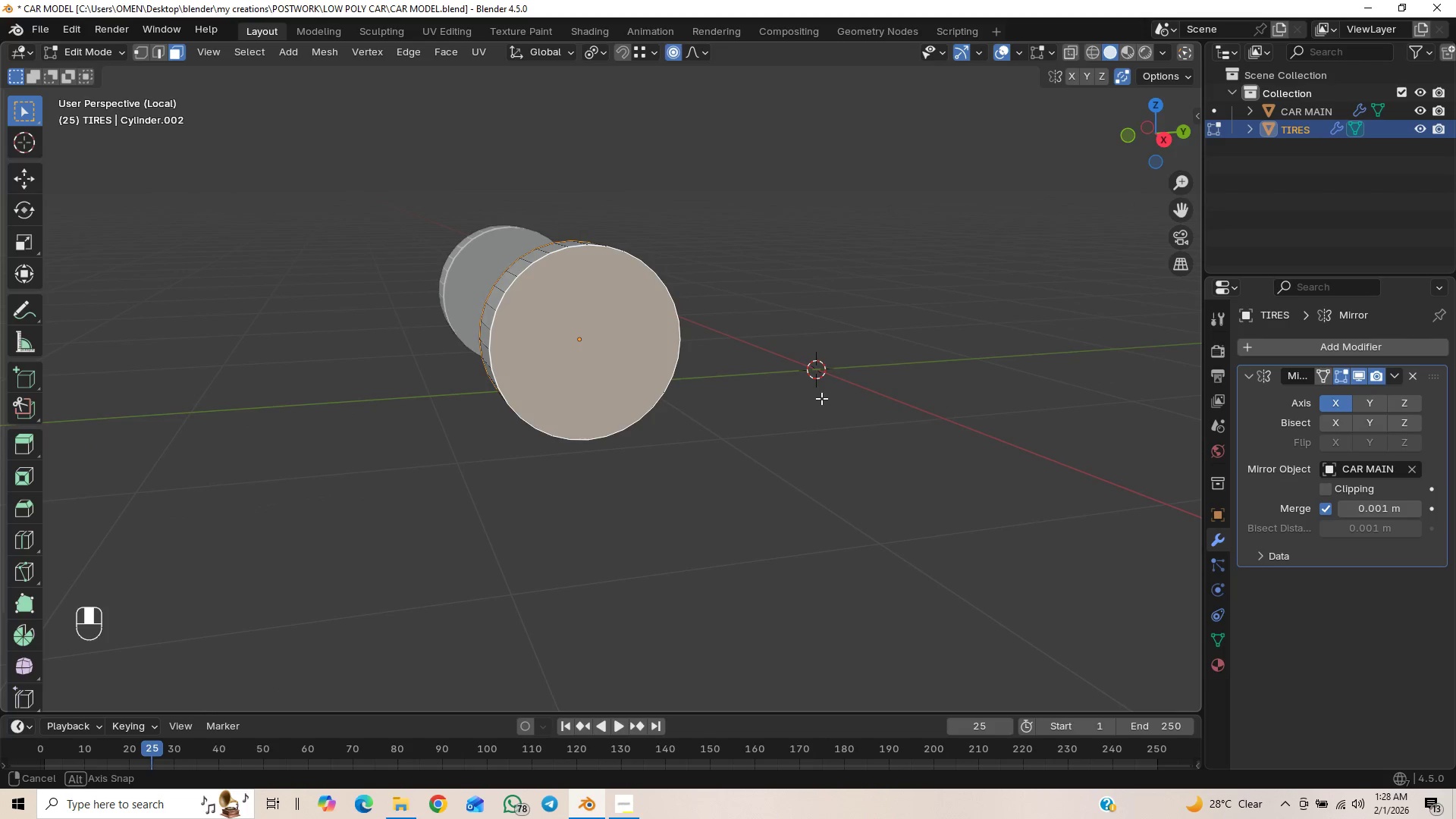 
key(I)
 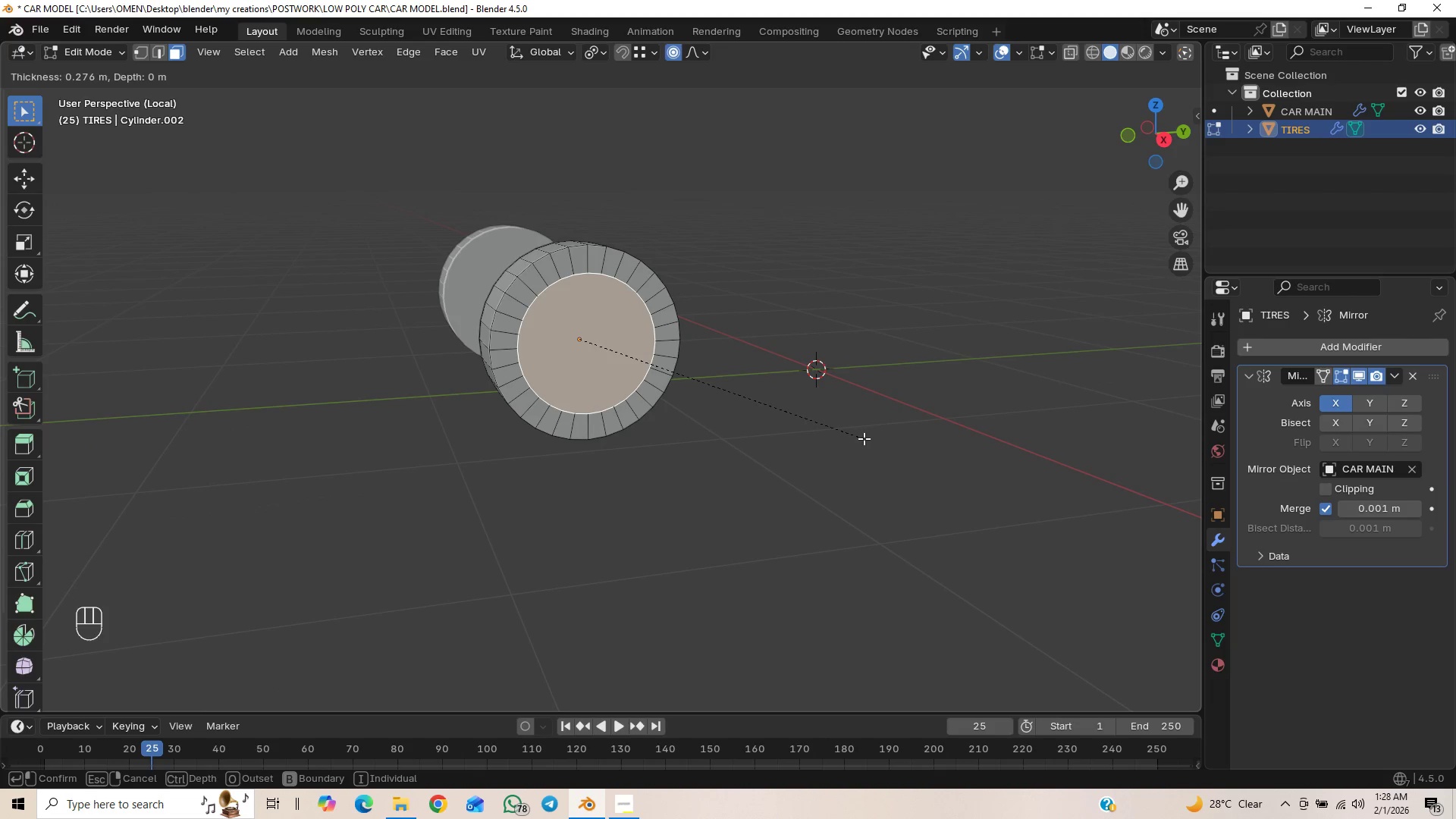 
left_click([864, 438])
 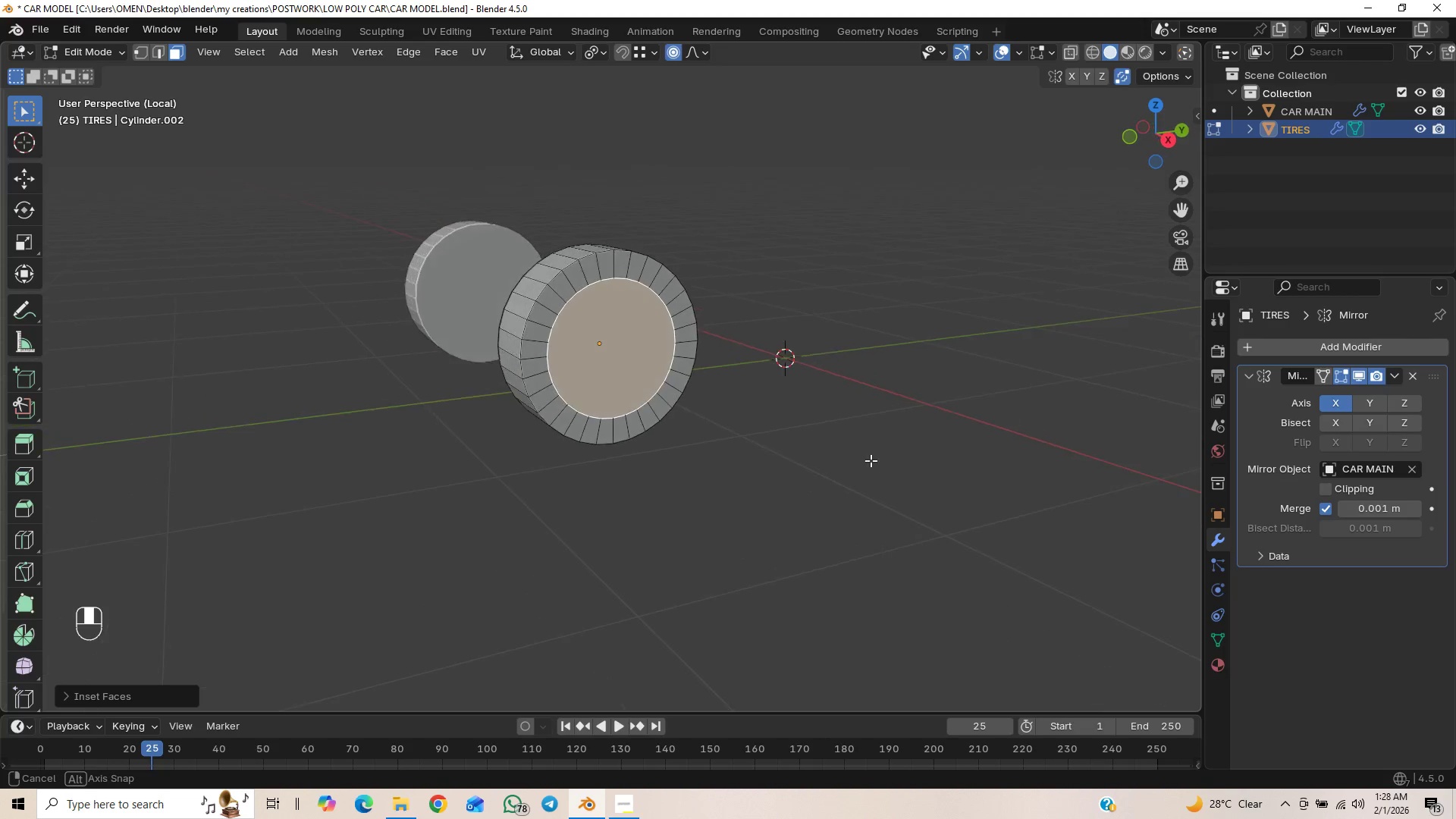 
scroll: coordinate [871, 460], scroll_direction: up, amount: 2.0
 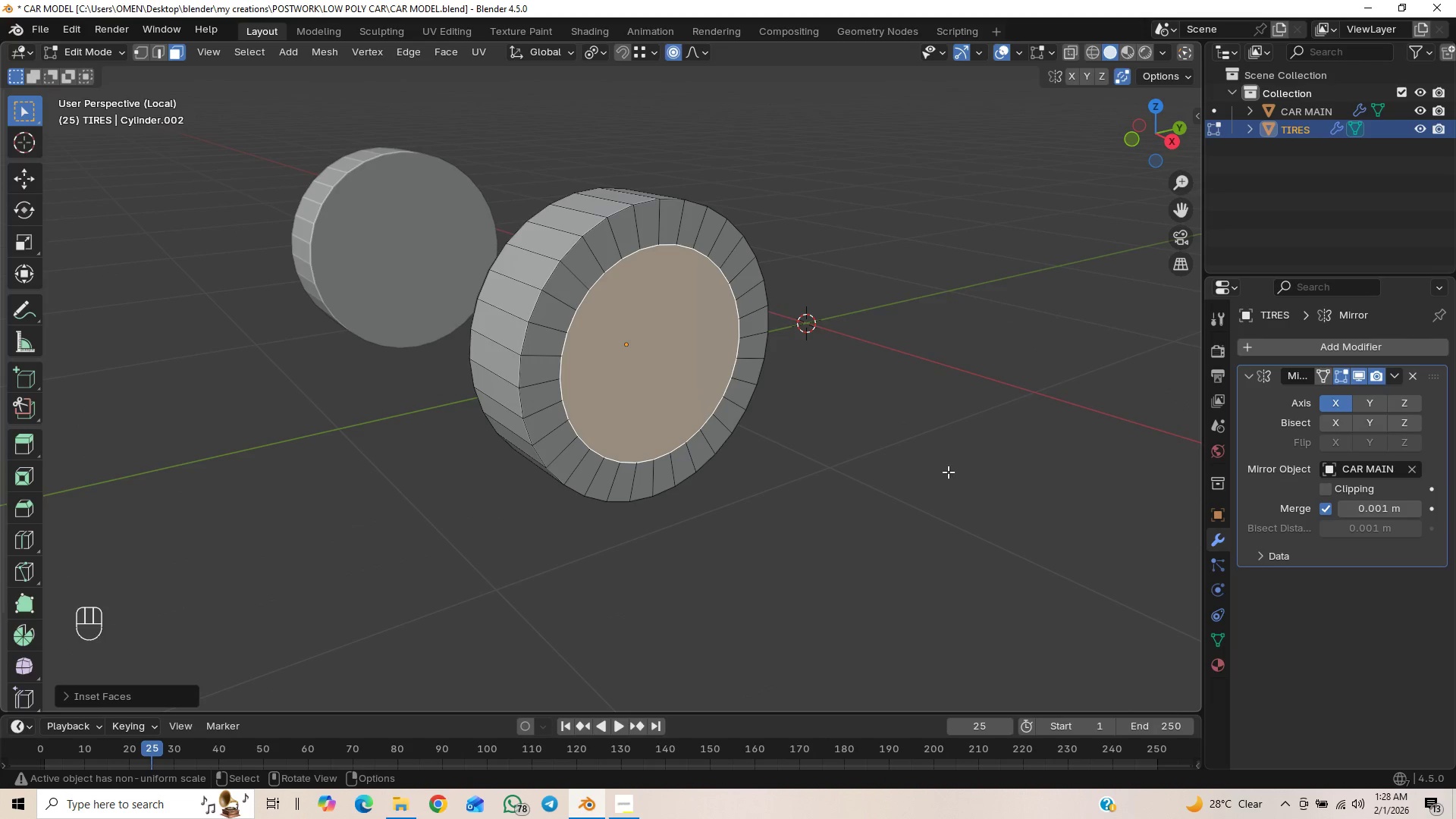 
key(Alt+E)
 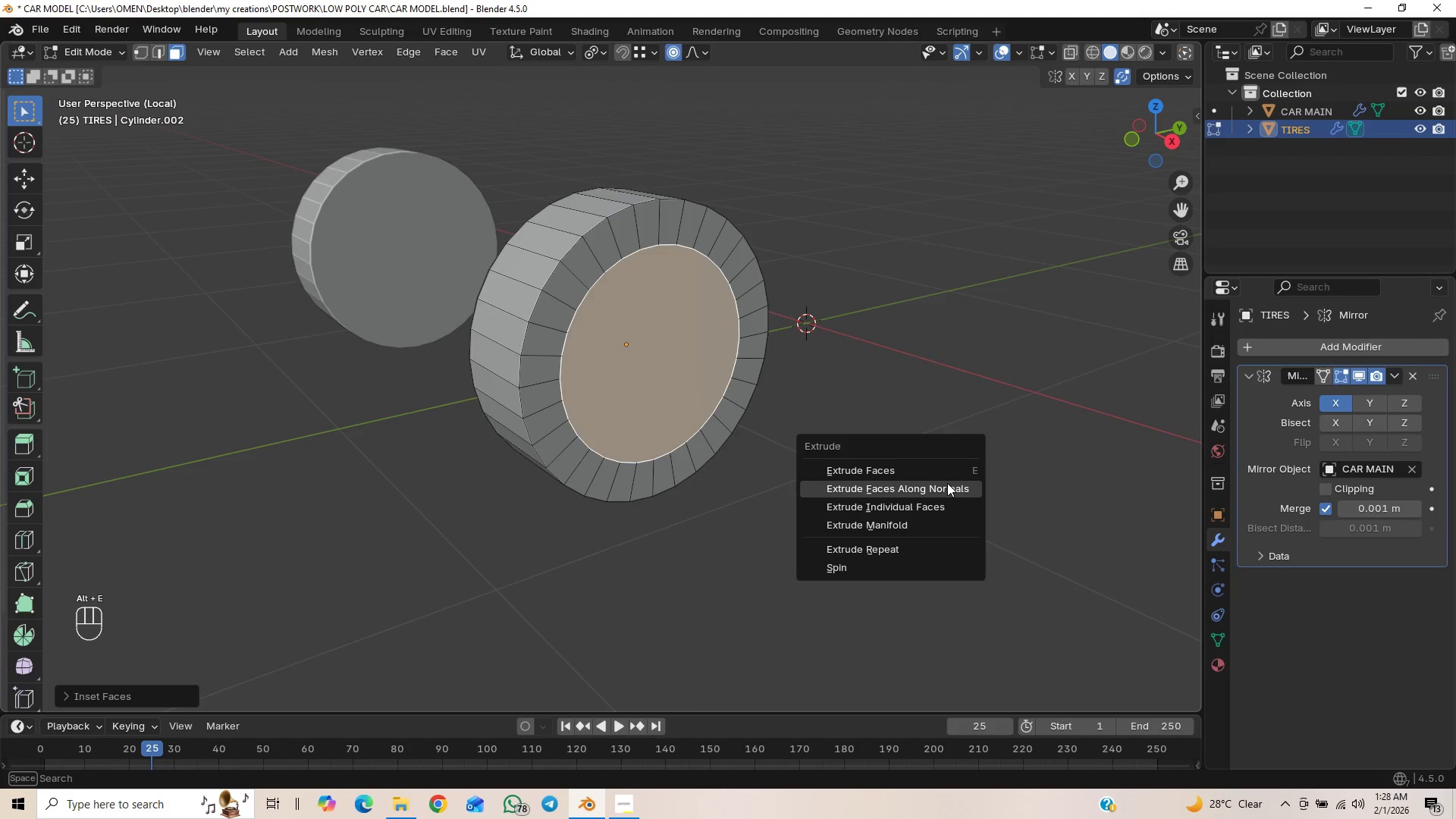 
left_click([947, 483])
 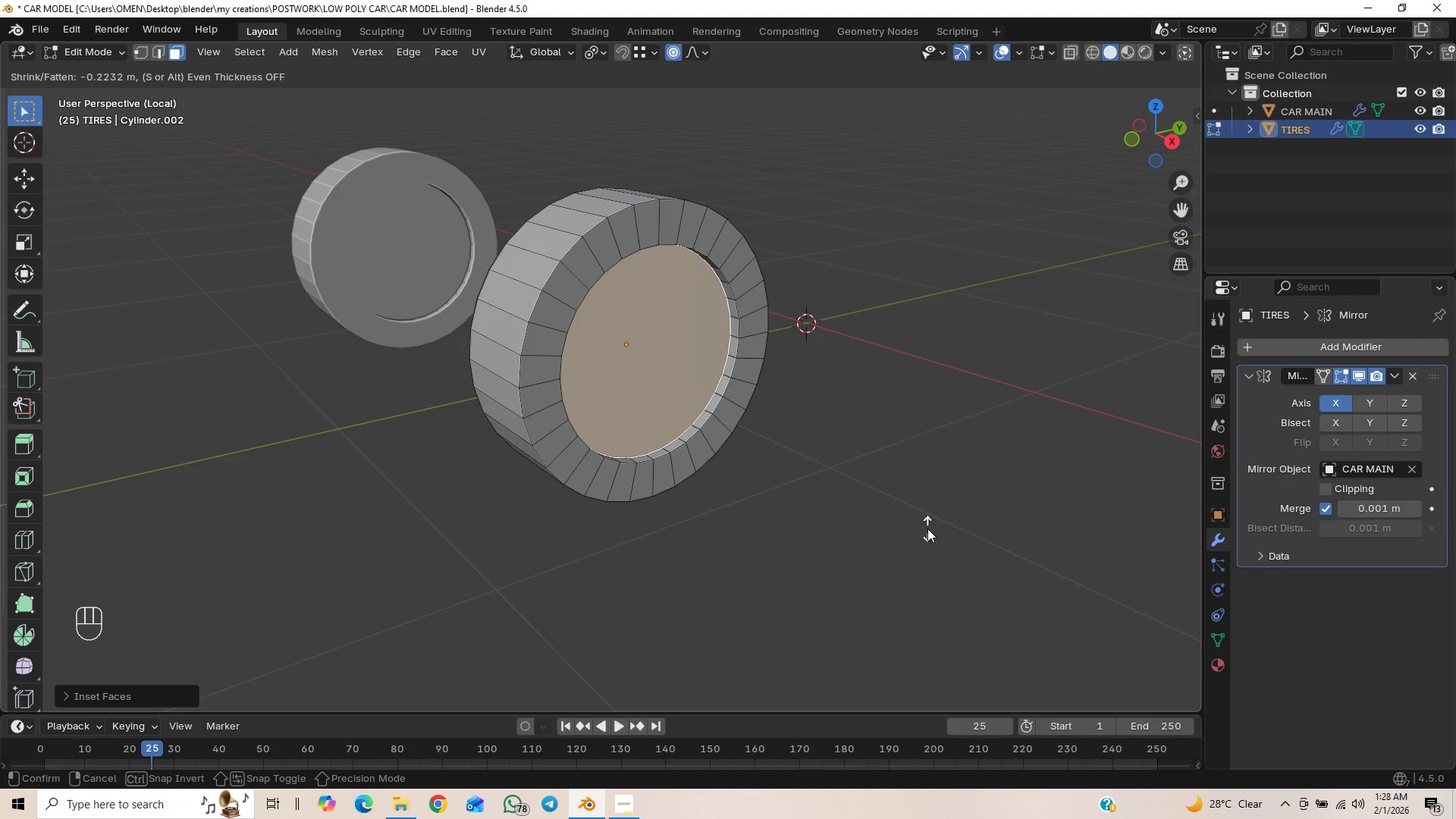 
left_click([929, 524])
 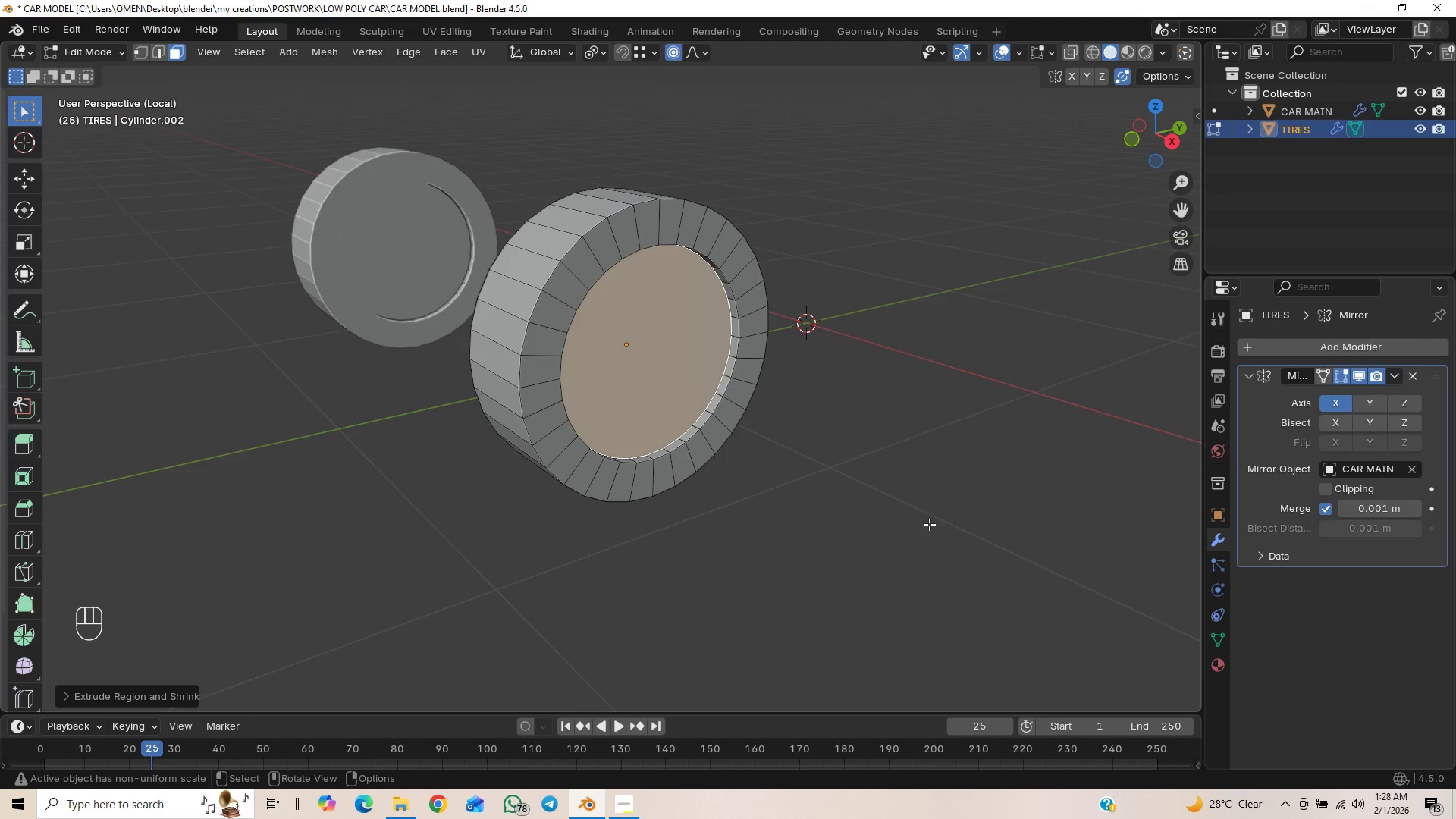 
key(Alt+E)
 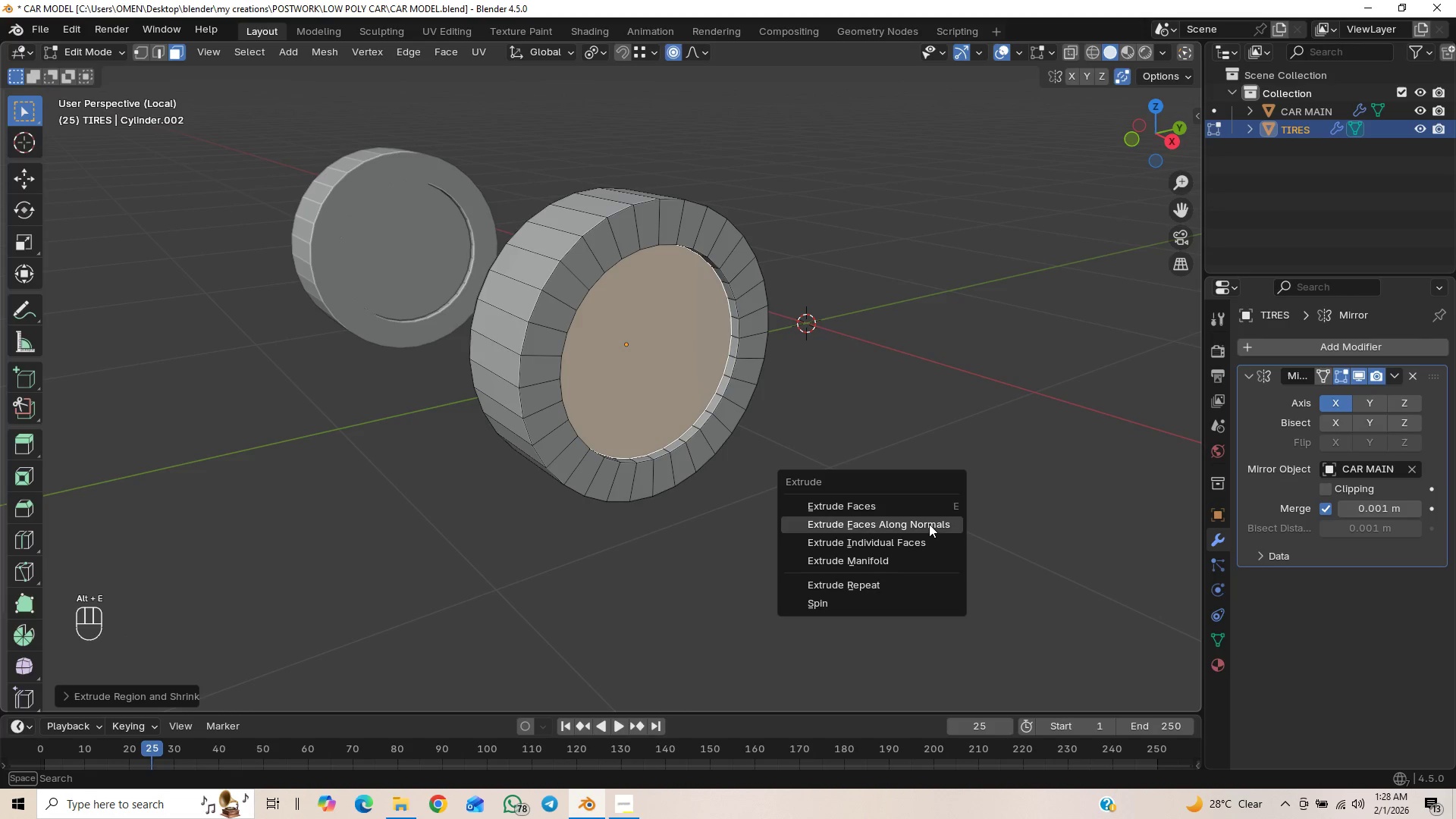 
left_click([929, 524])
 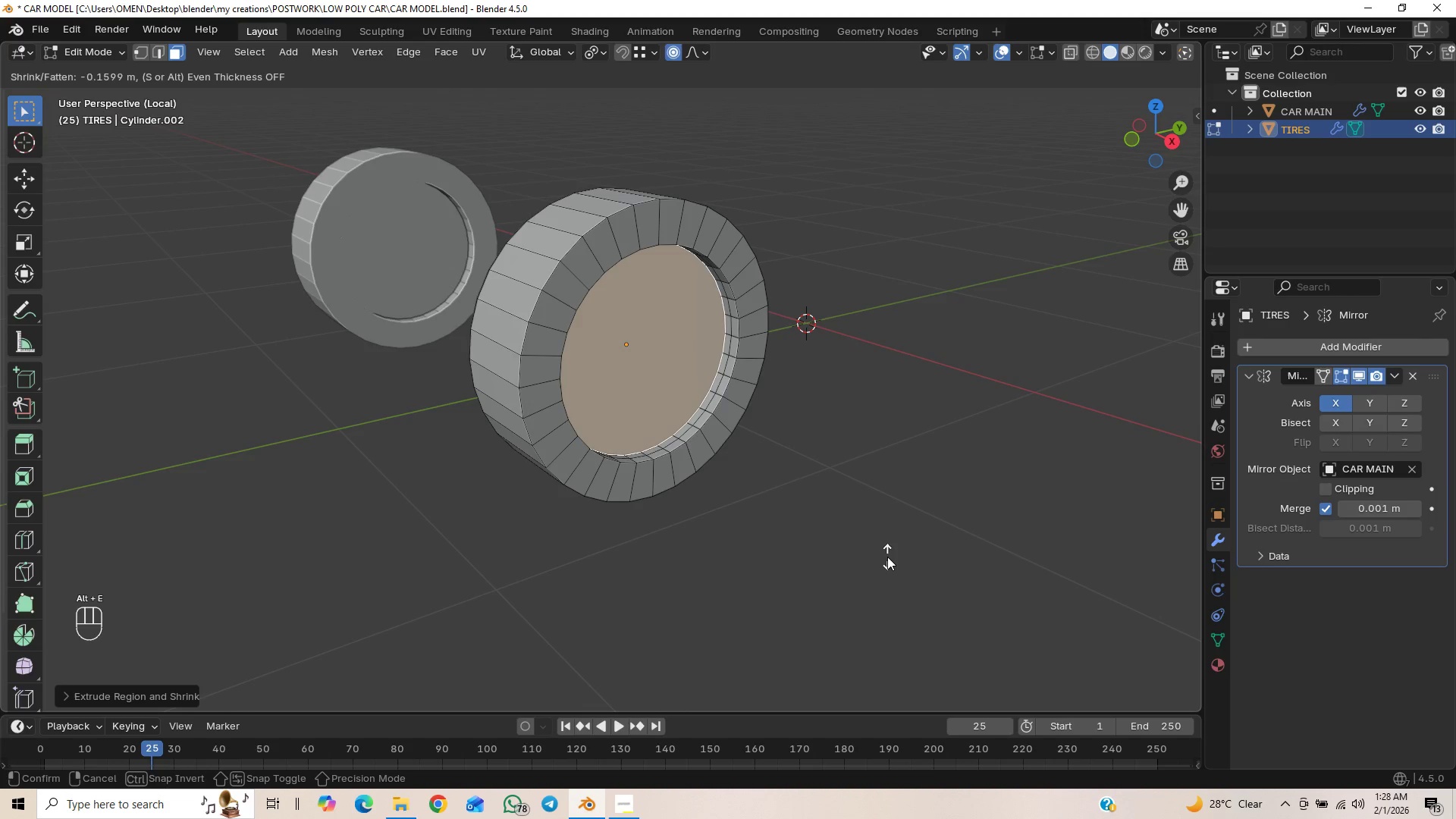 
left_click([894, 554])
 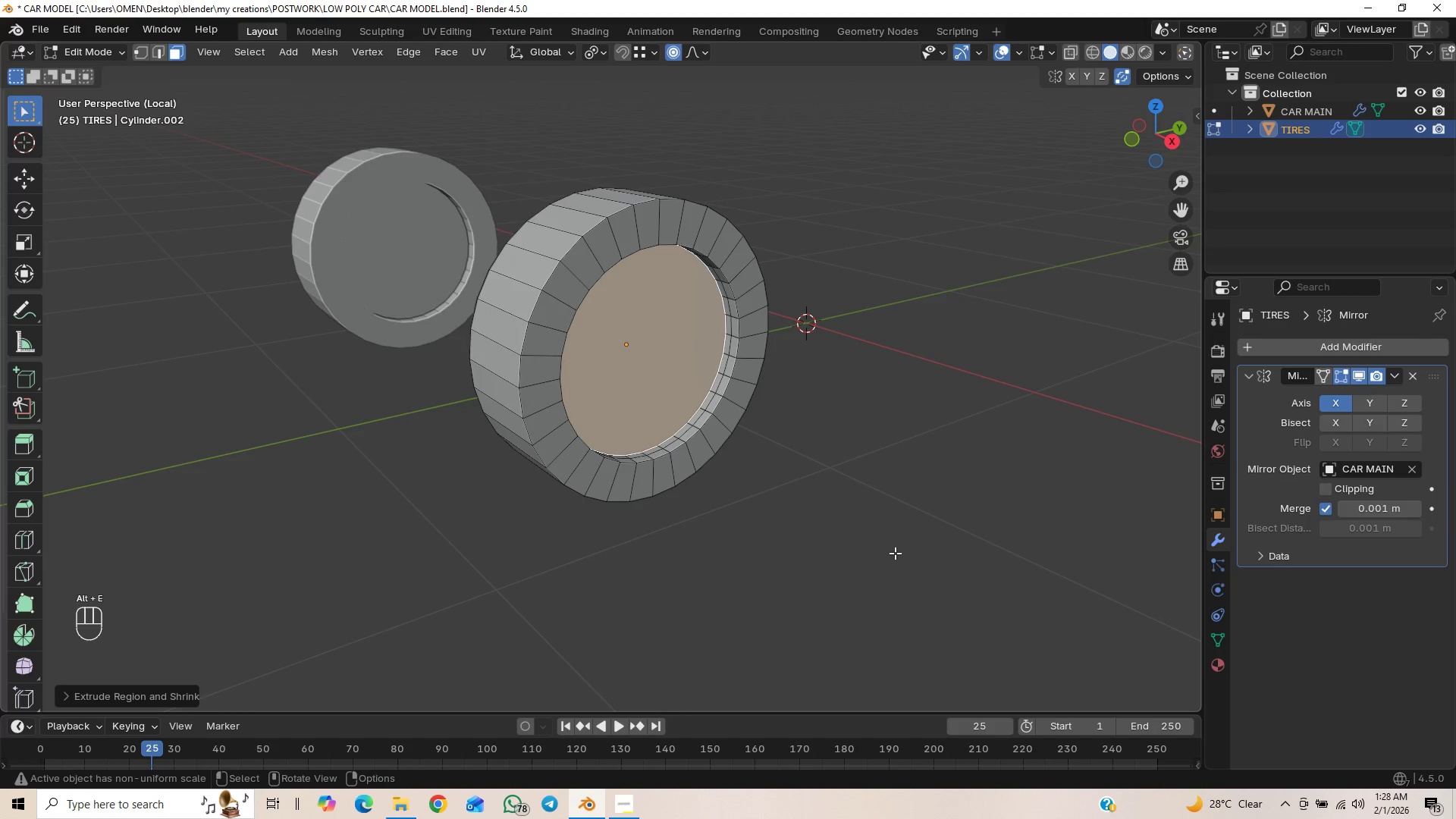 
key(Alt+E)
 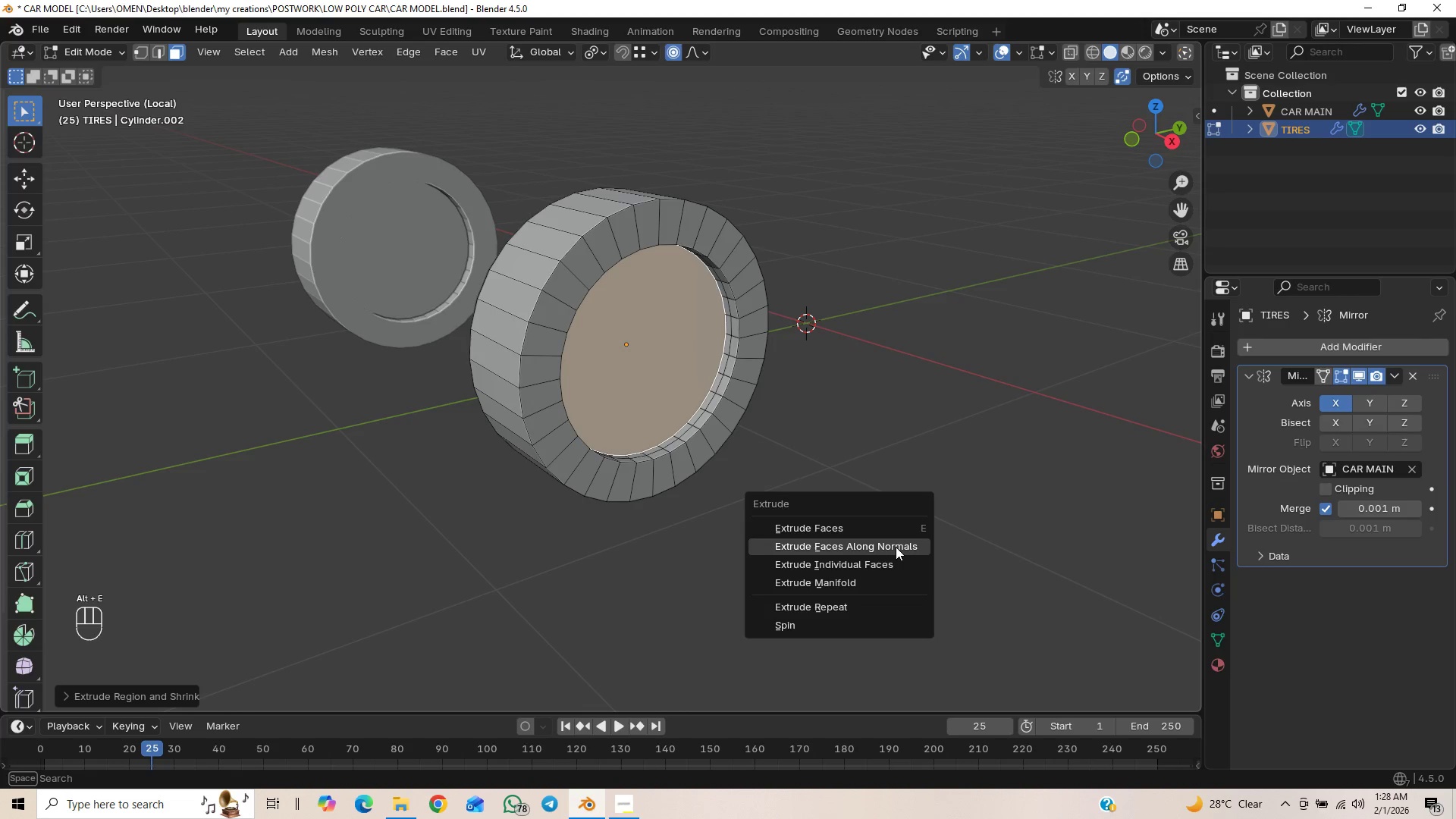 
left_click([896, 547])
 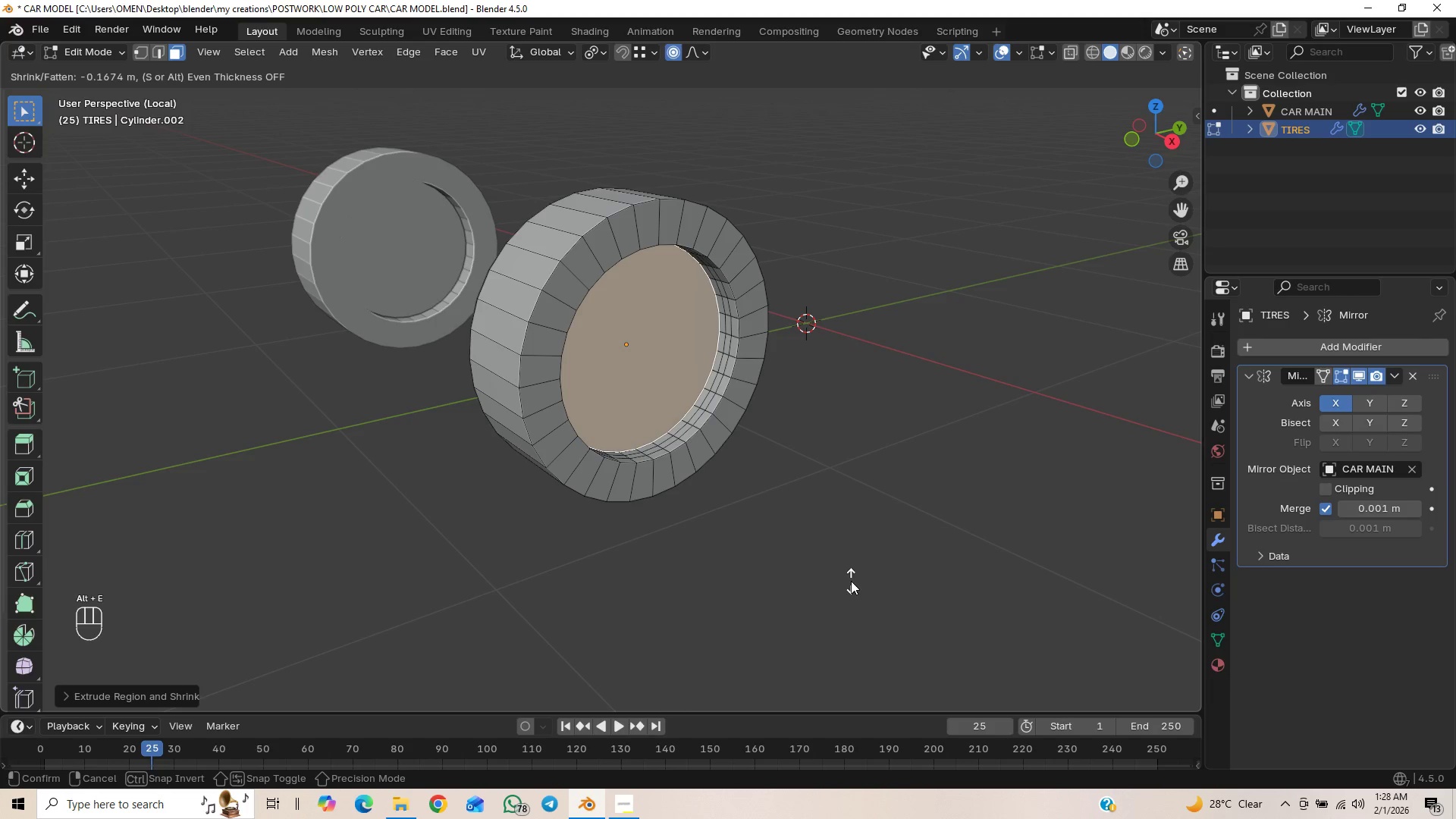 
left_click([851, 581])
 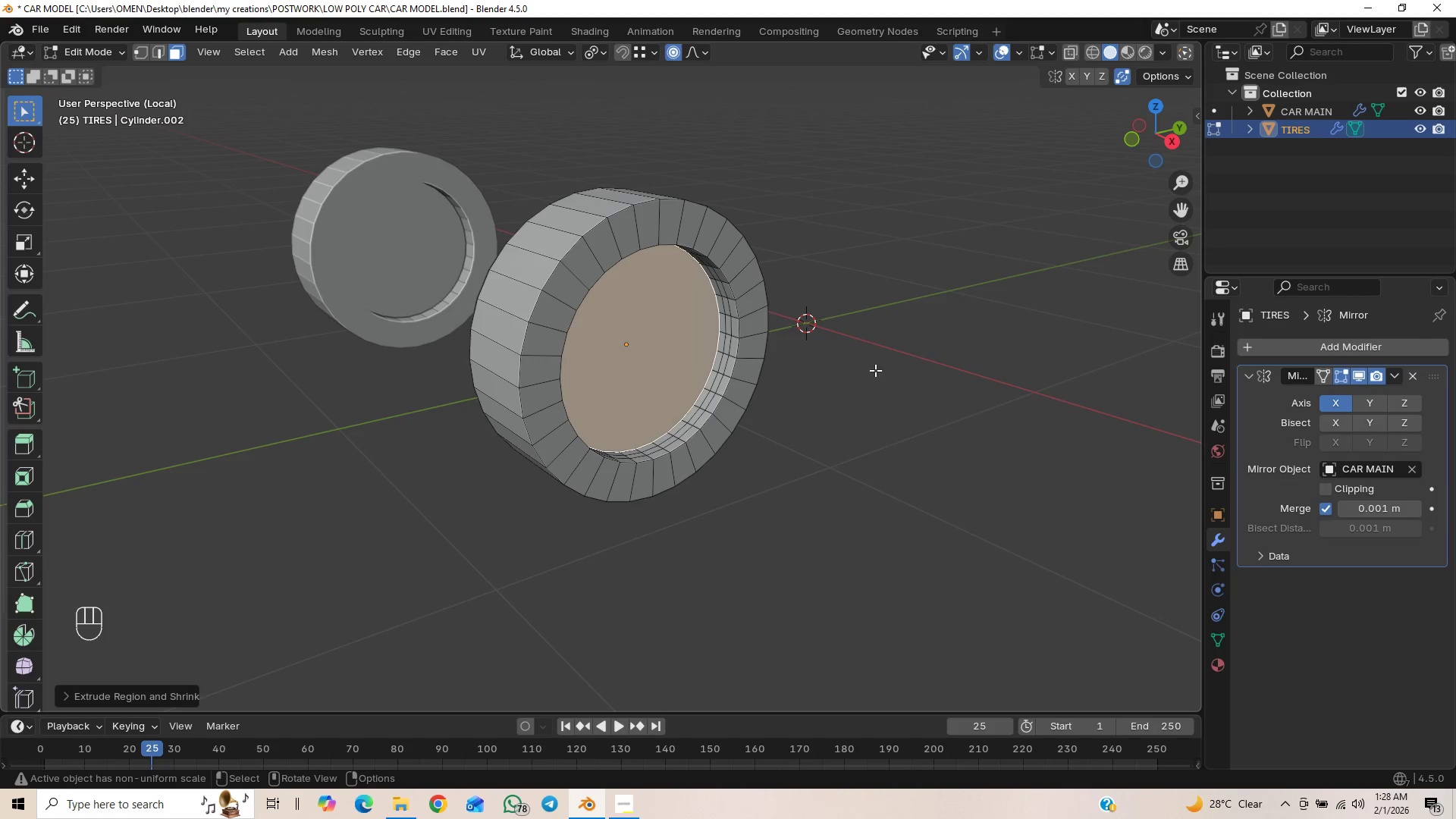 
key(I)
 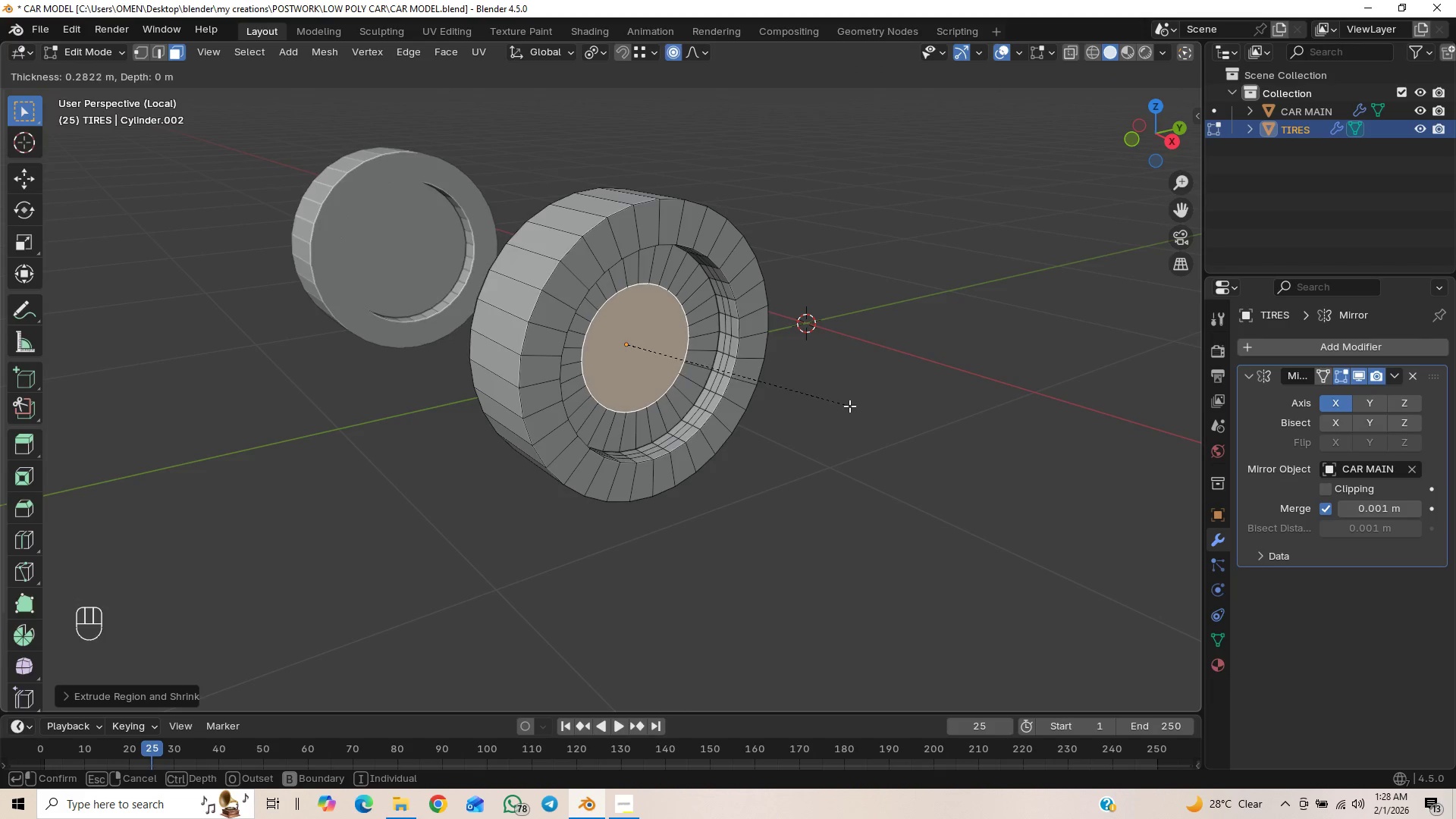 
left_click([849, 406])
 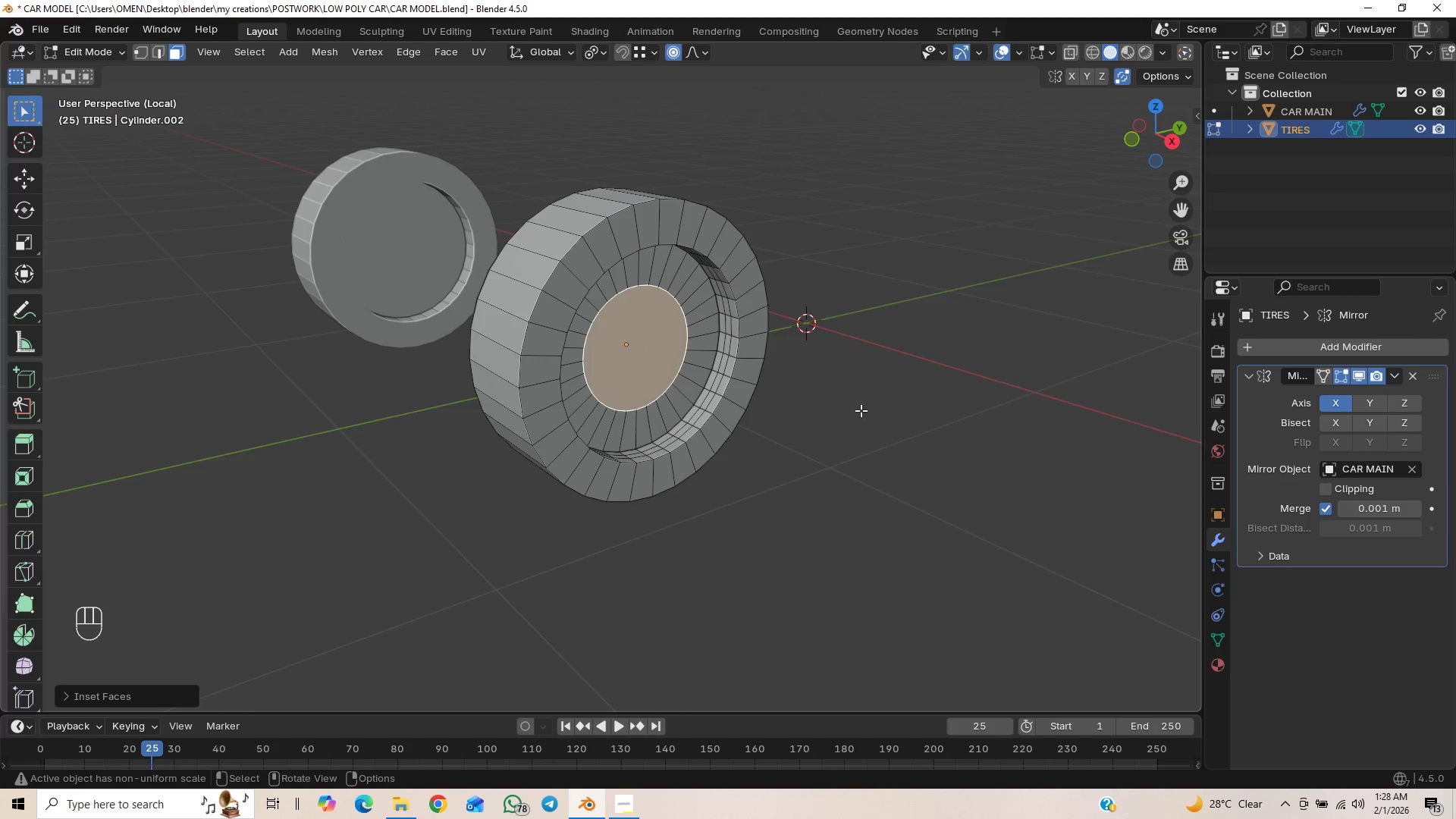 
key(Numpad1)
 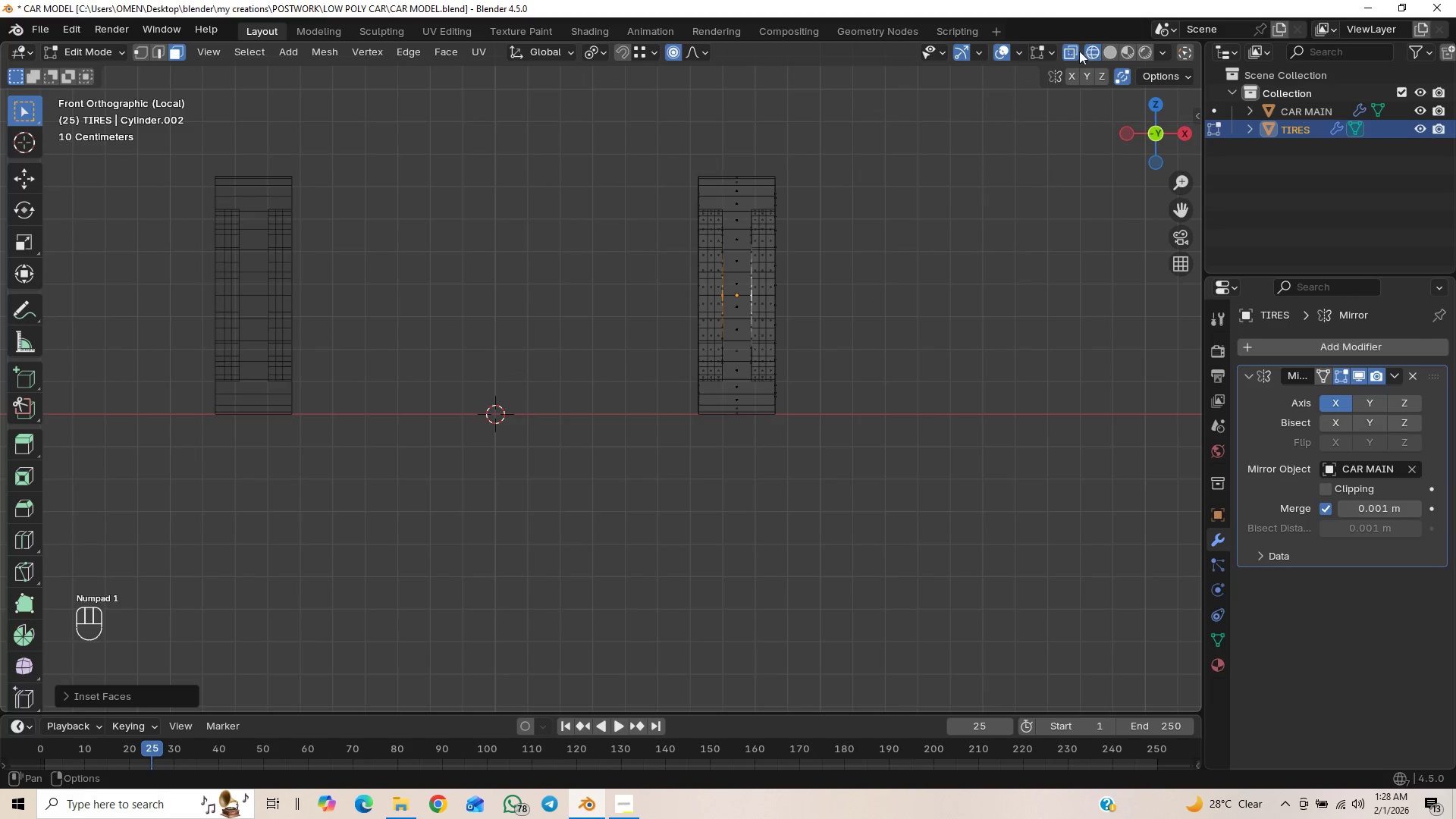 
left_click([1067, 49])
 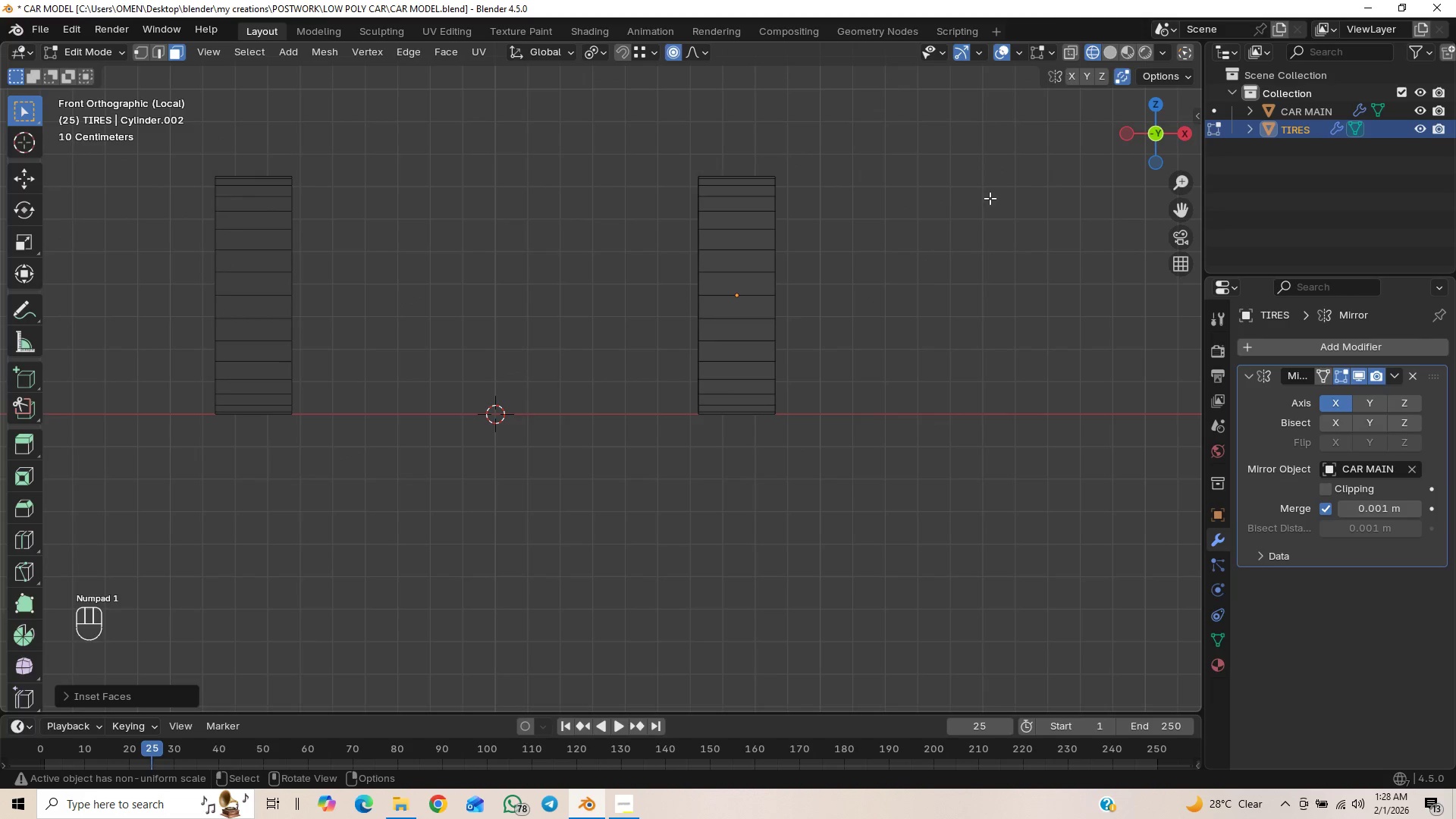 
scroll: coordinate [909, 337], scroll_direction: up, amount: 1.0
 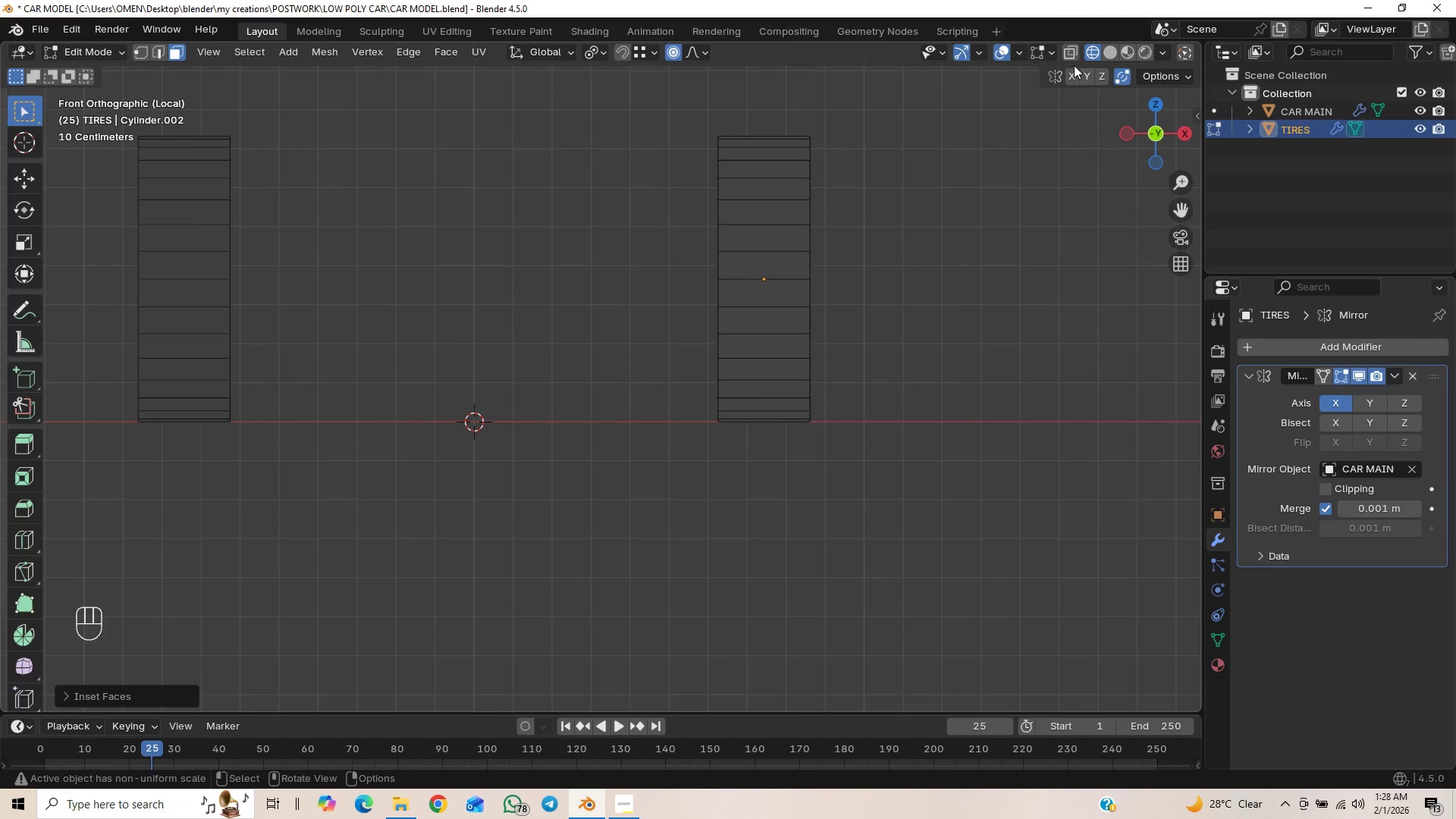 
left_click([1071, 55])
 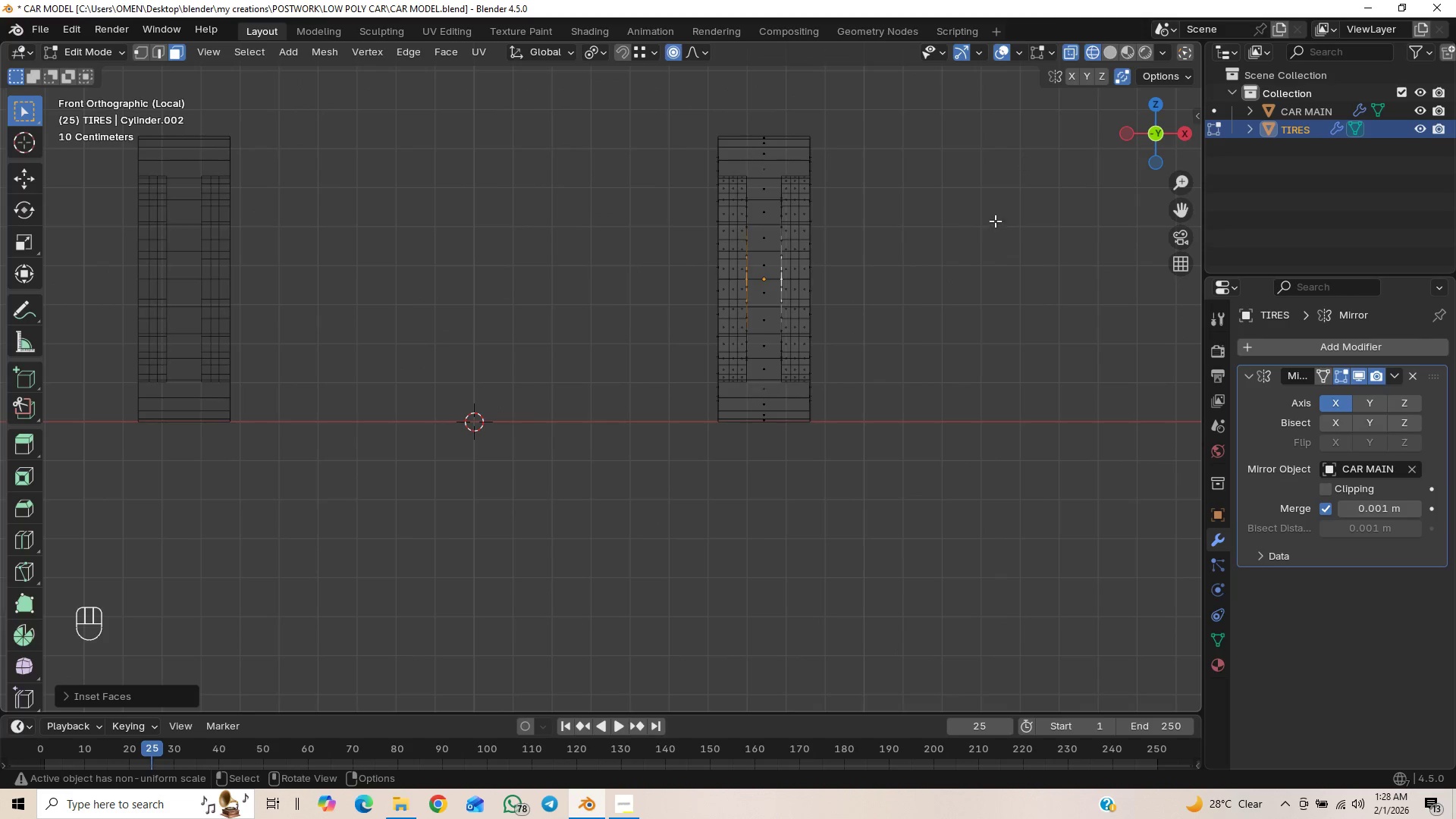 
scroll: coordinate [993, 232], scroll_direction: up, amount: 1.0
 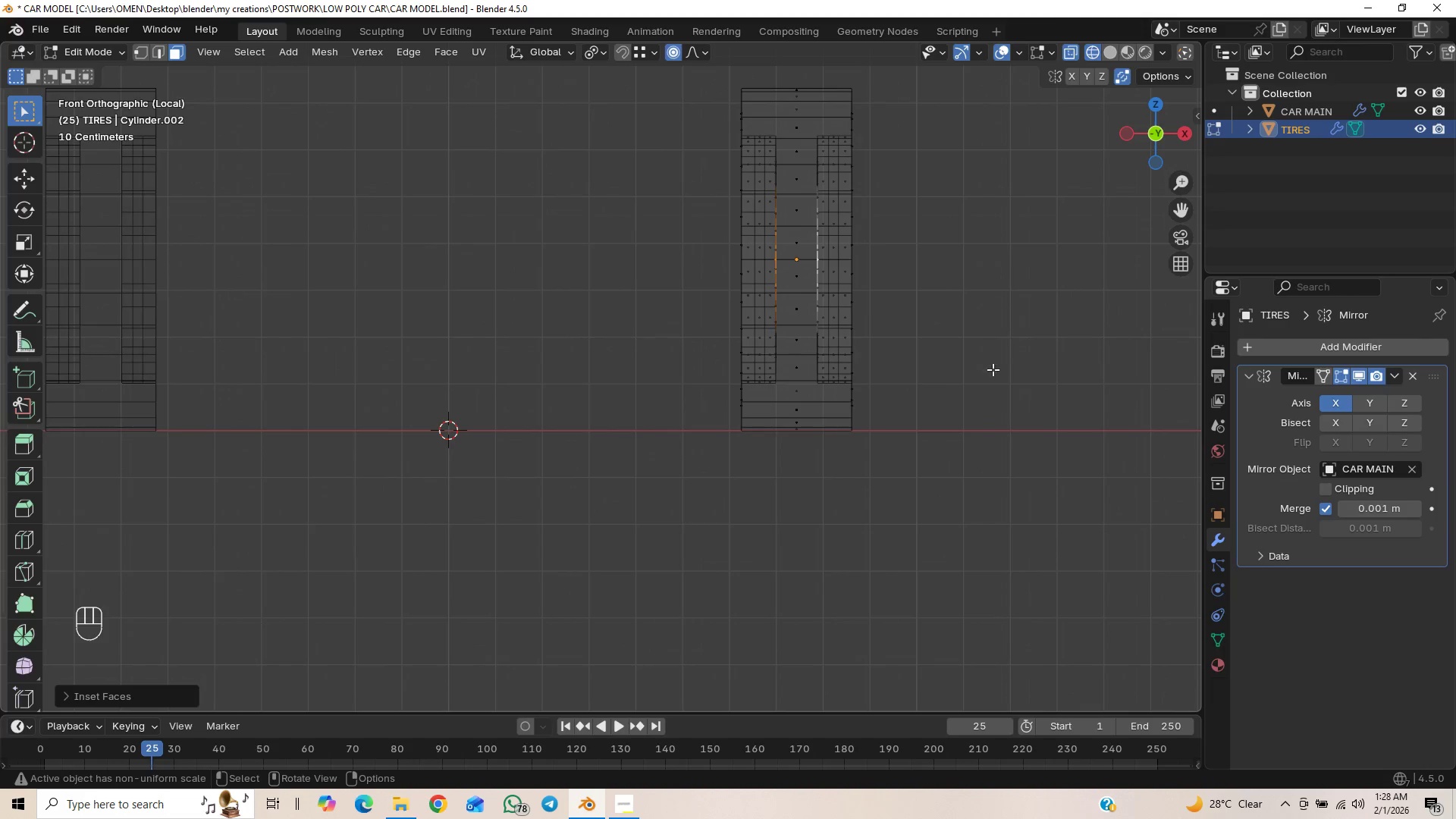 
key(Alt+S)
 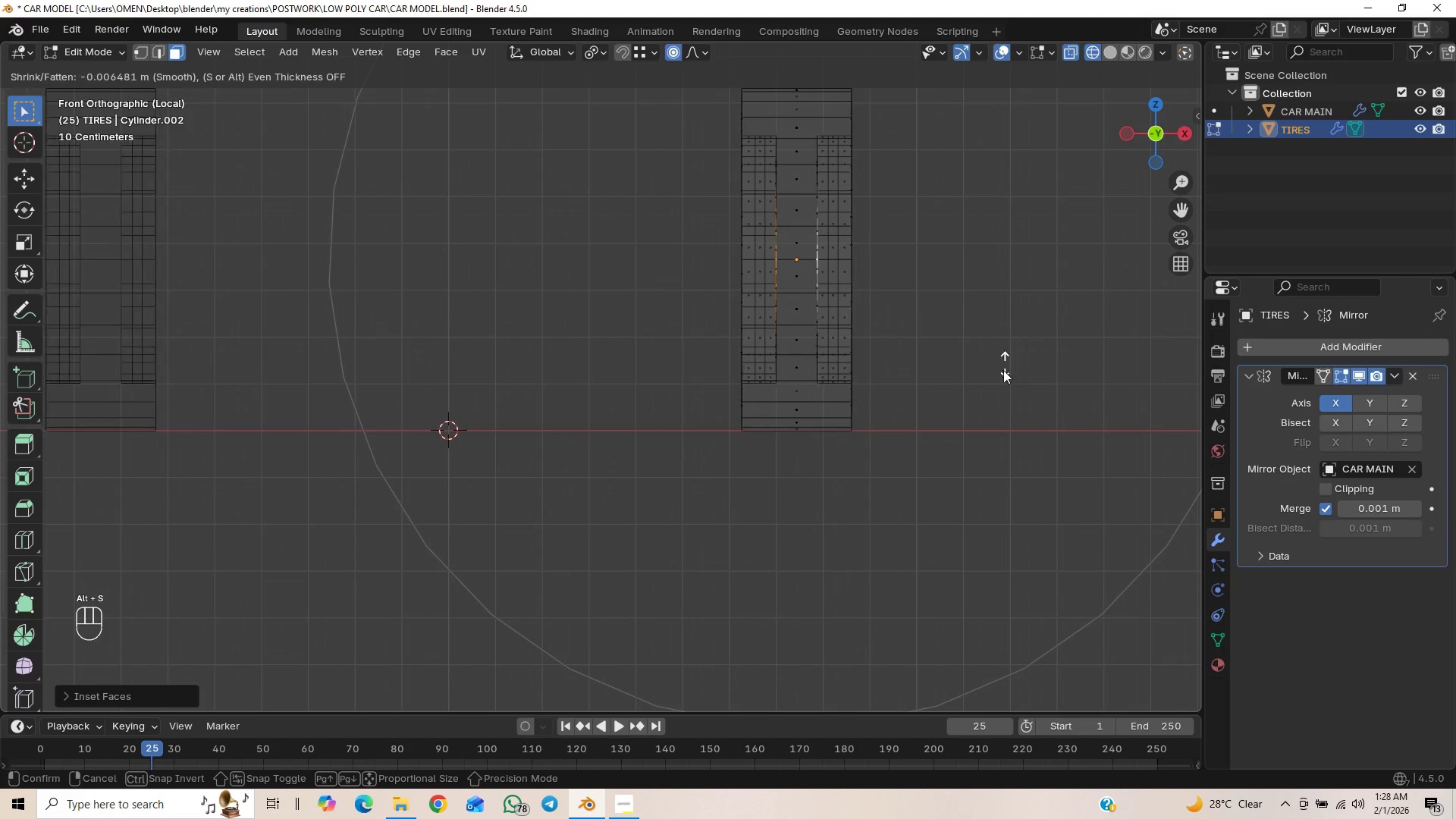 
right_click([1025, 340])
 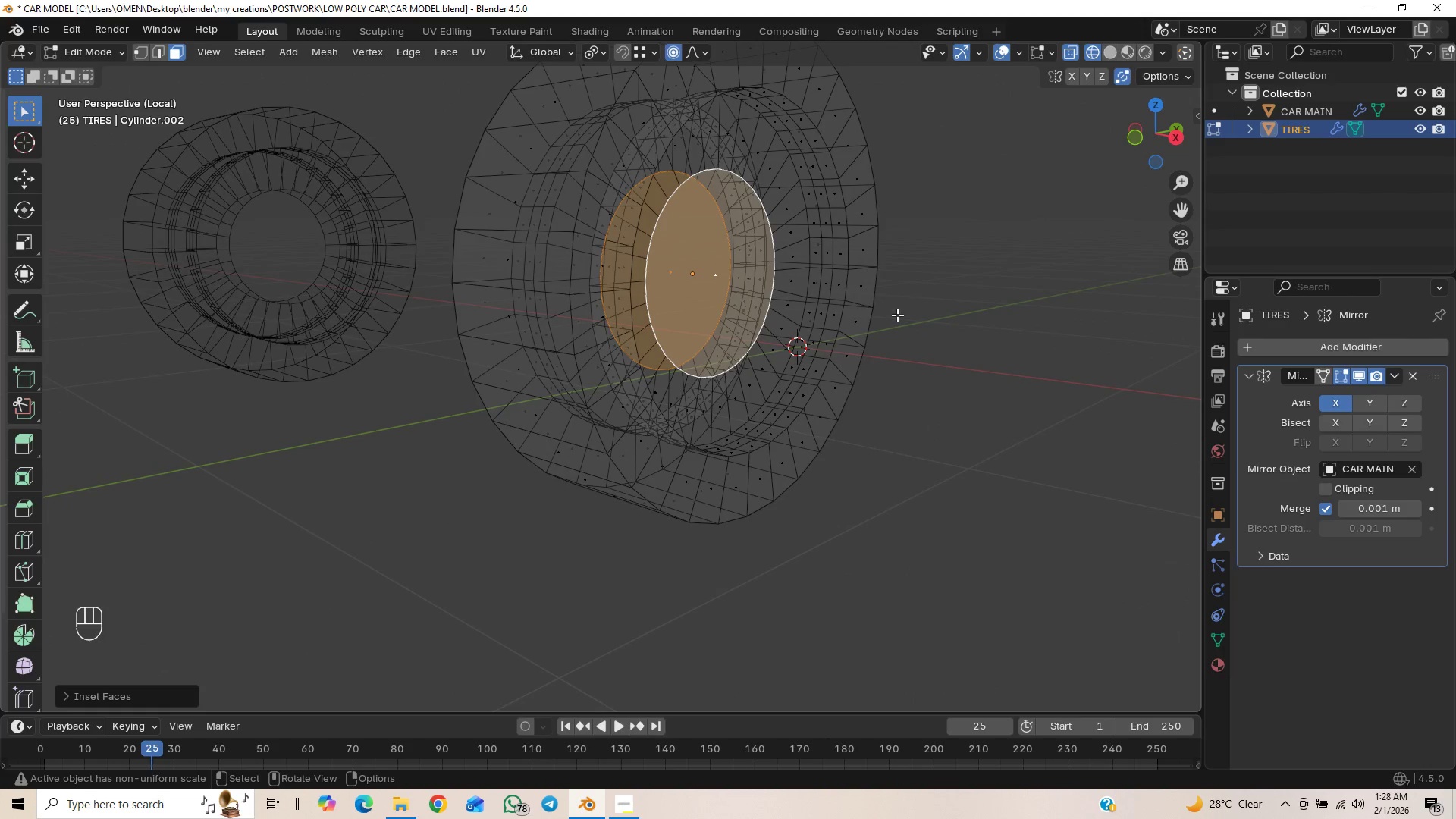 
scroll: coordinate [901, 343], scroll_direction: down, amount: 1.0
 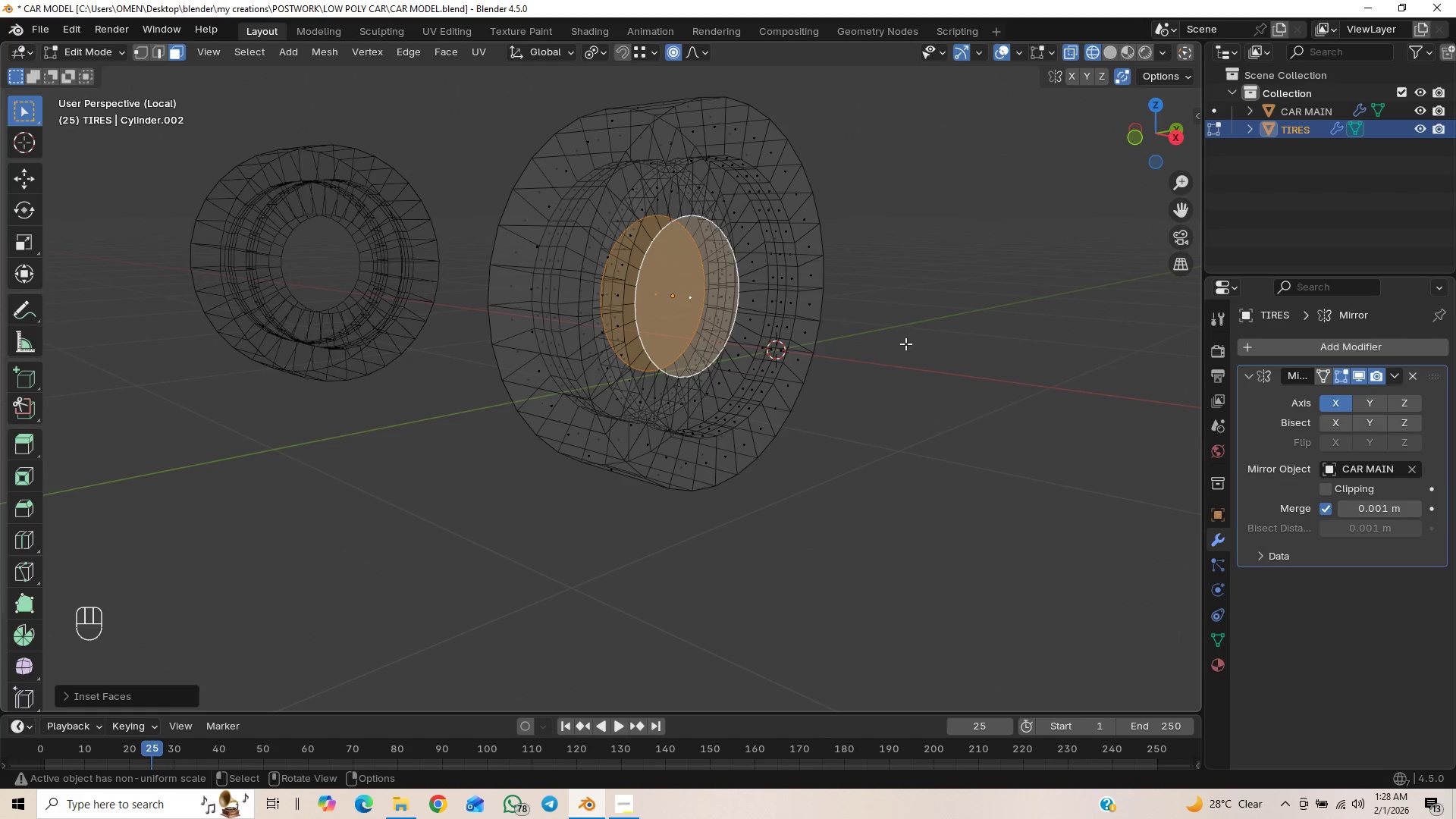 
key(Control+Z)
 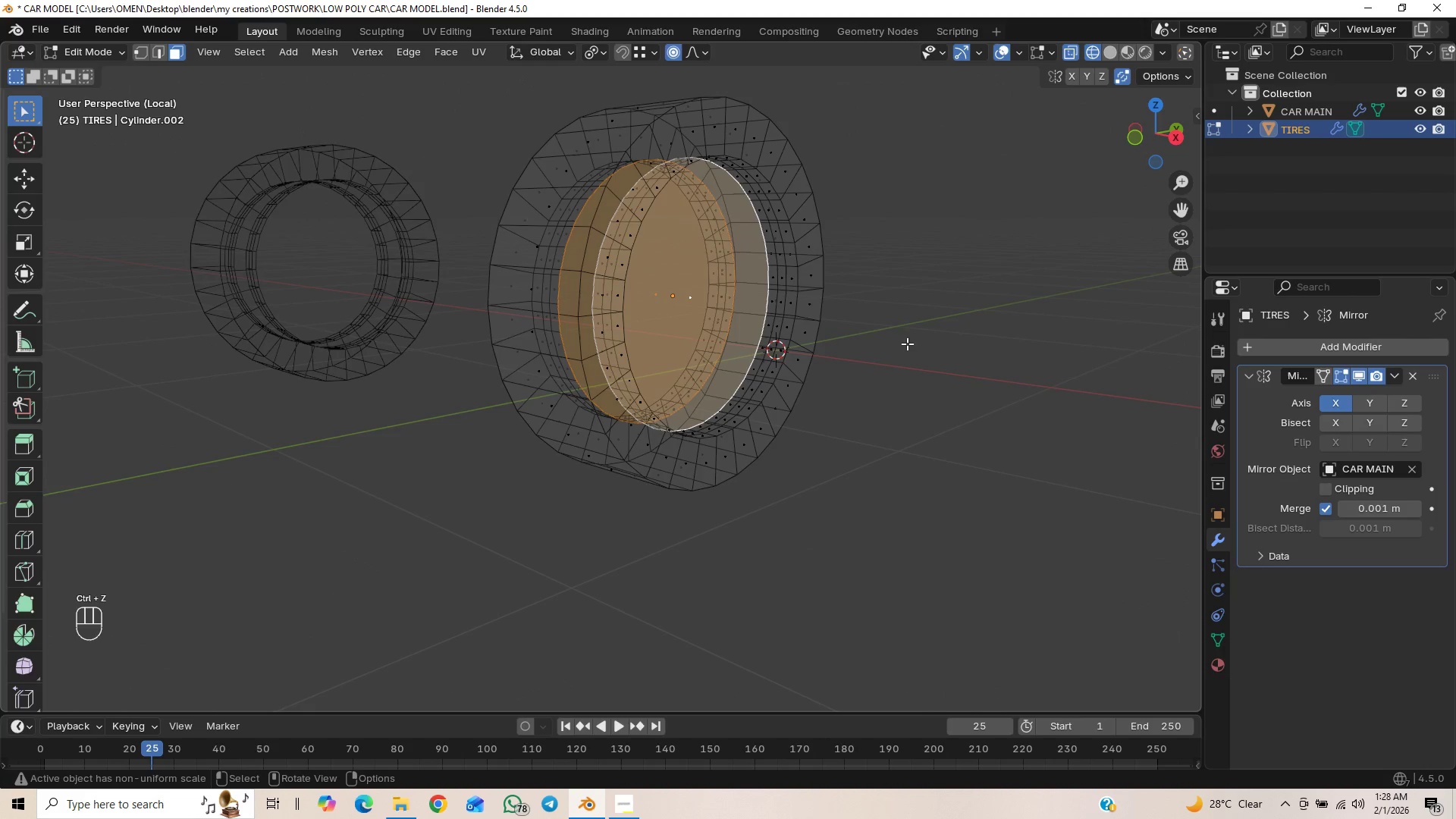 
key(Control+ControlLeft)
 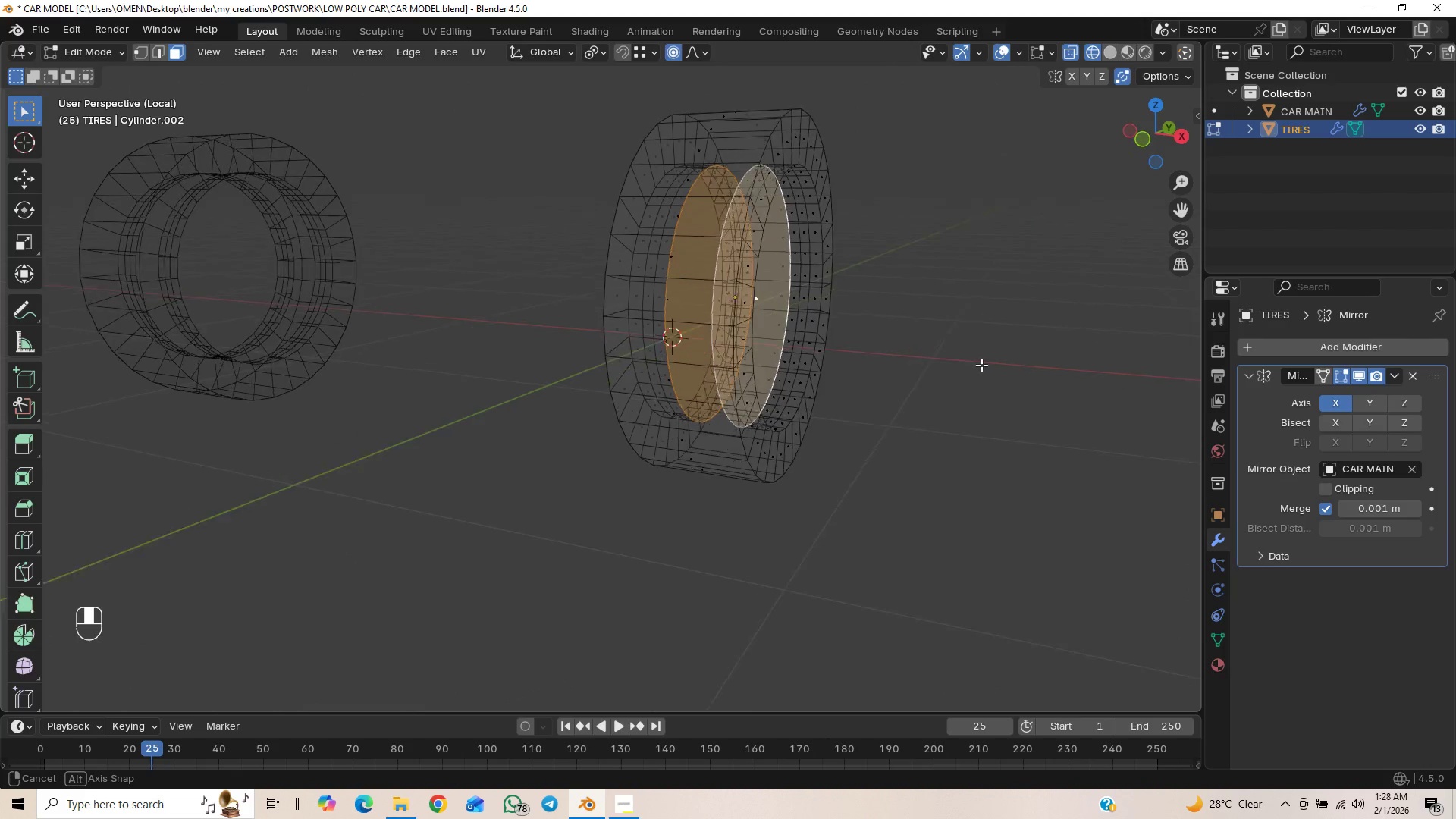 
key(Control+Shift+Z)
 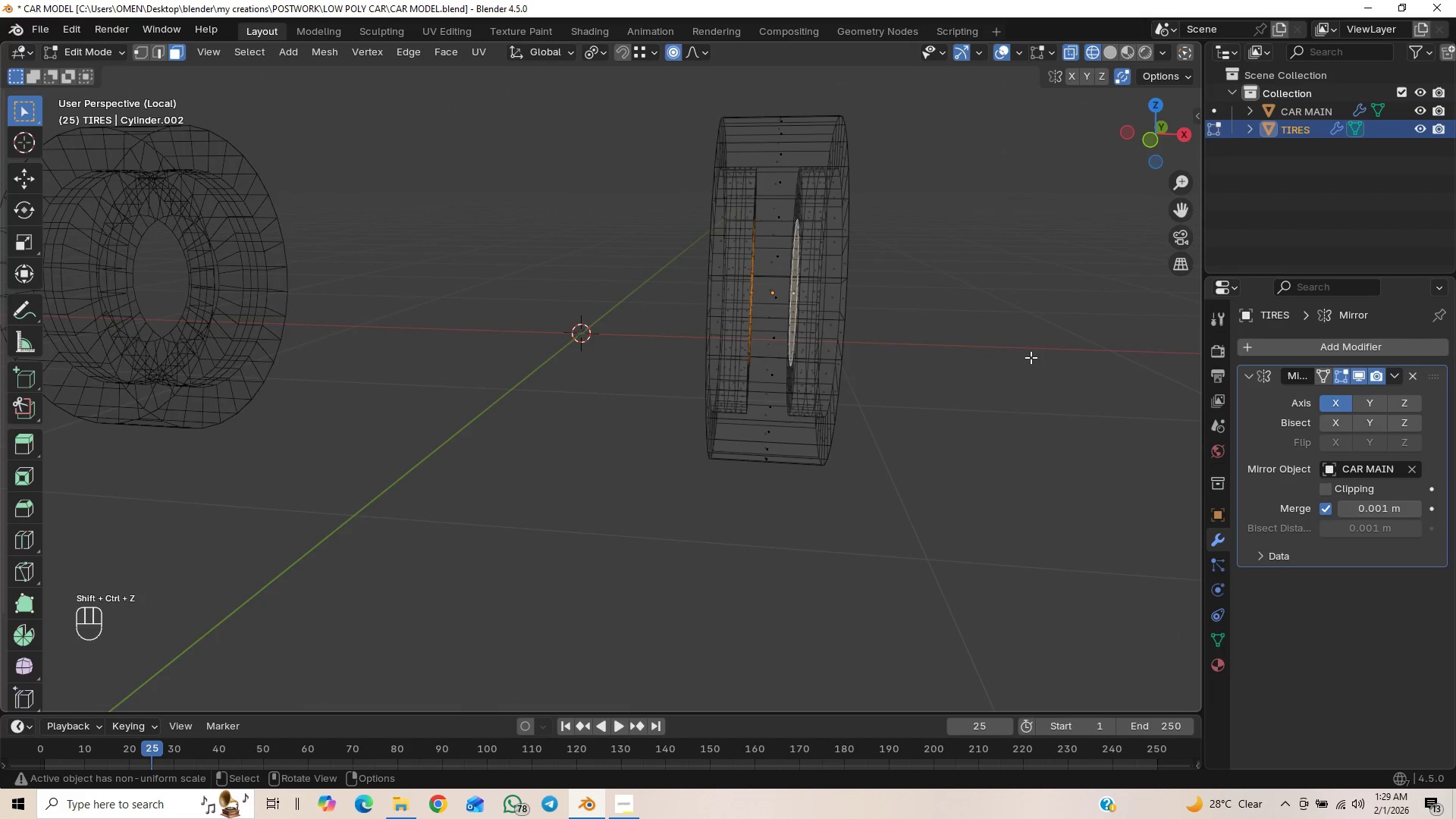 
key(Alt+S)
 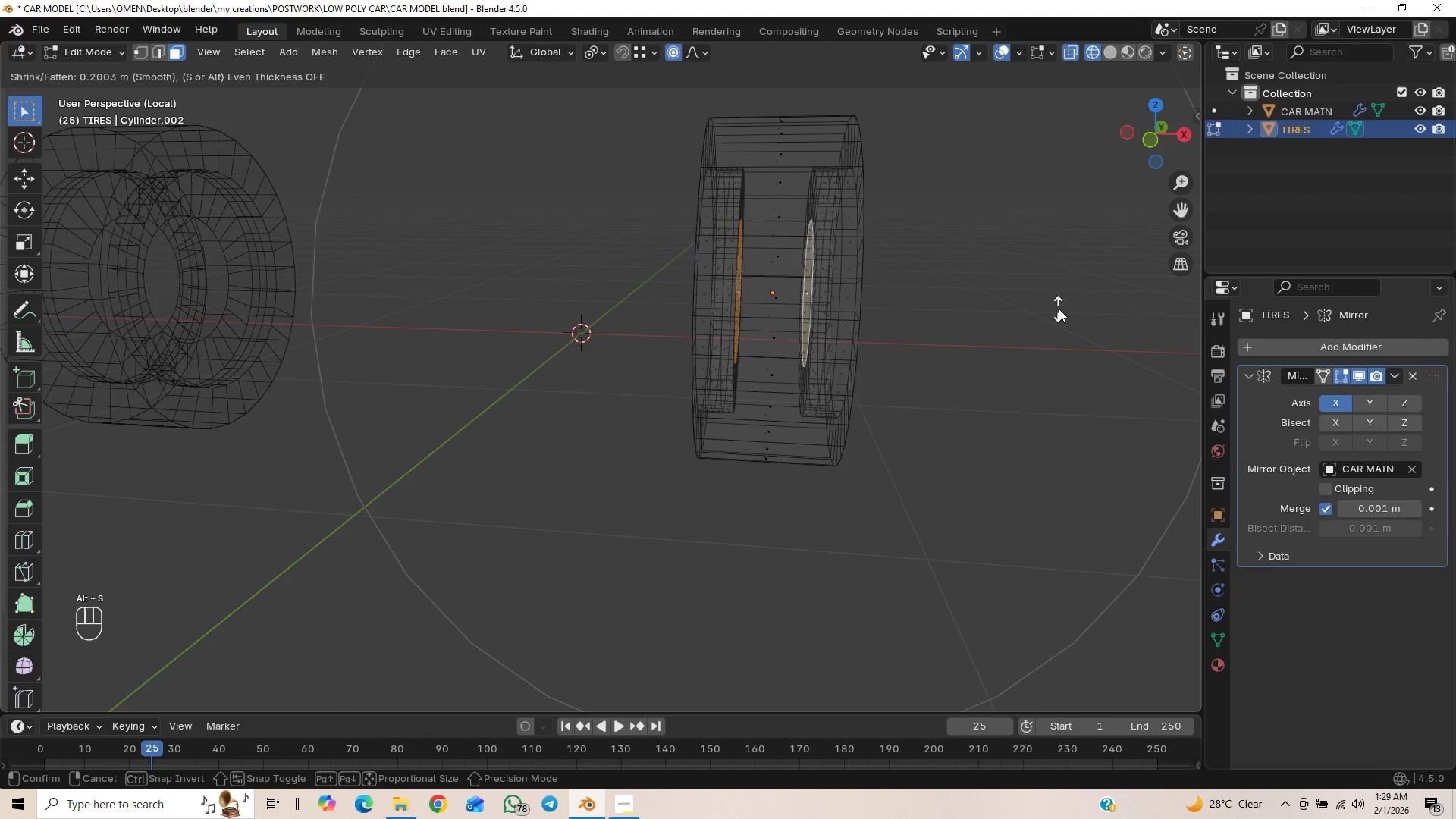 
right_click([1055, 312])
 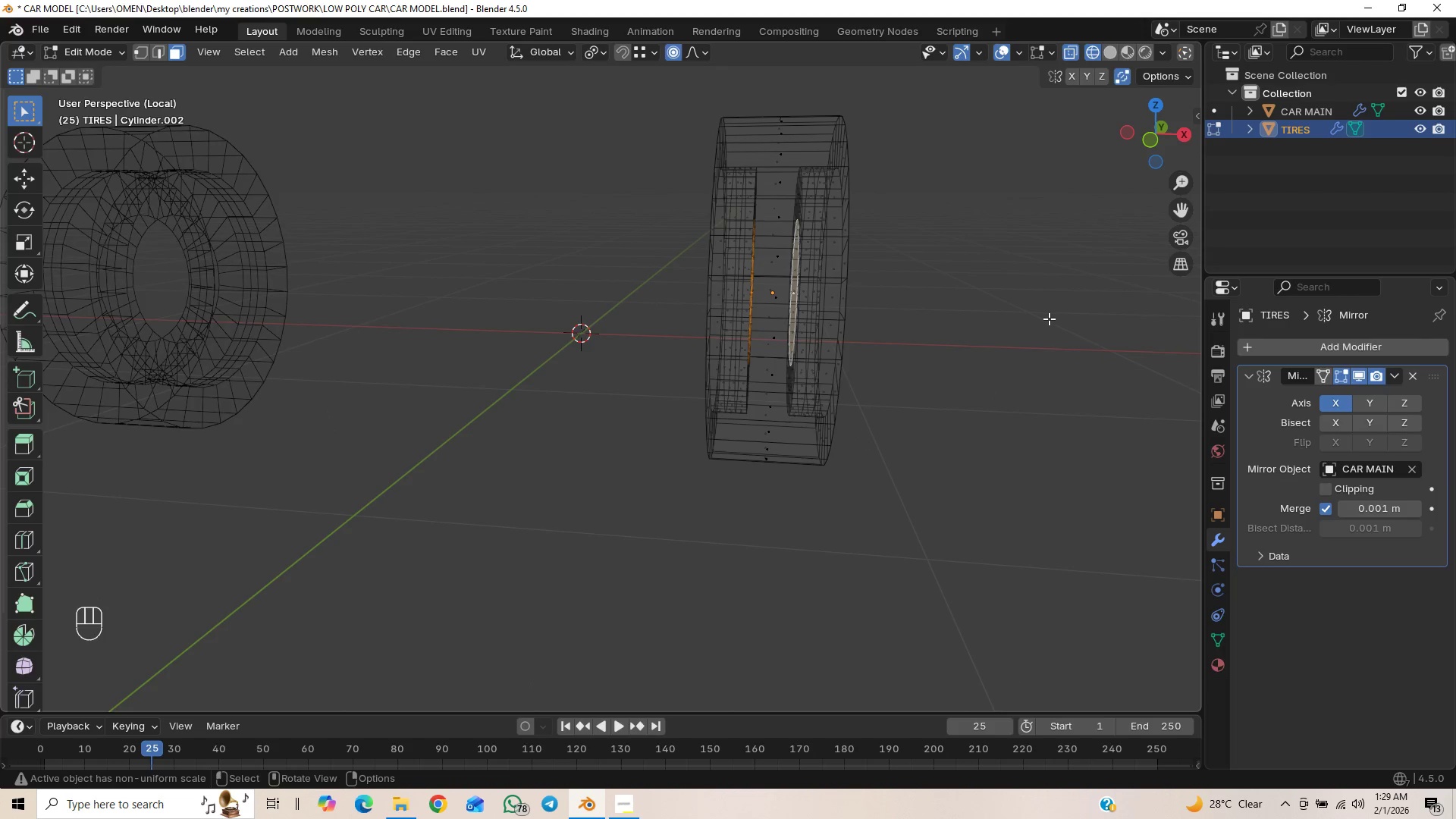 
key(S)
 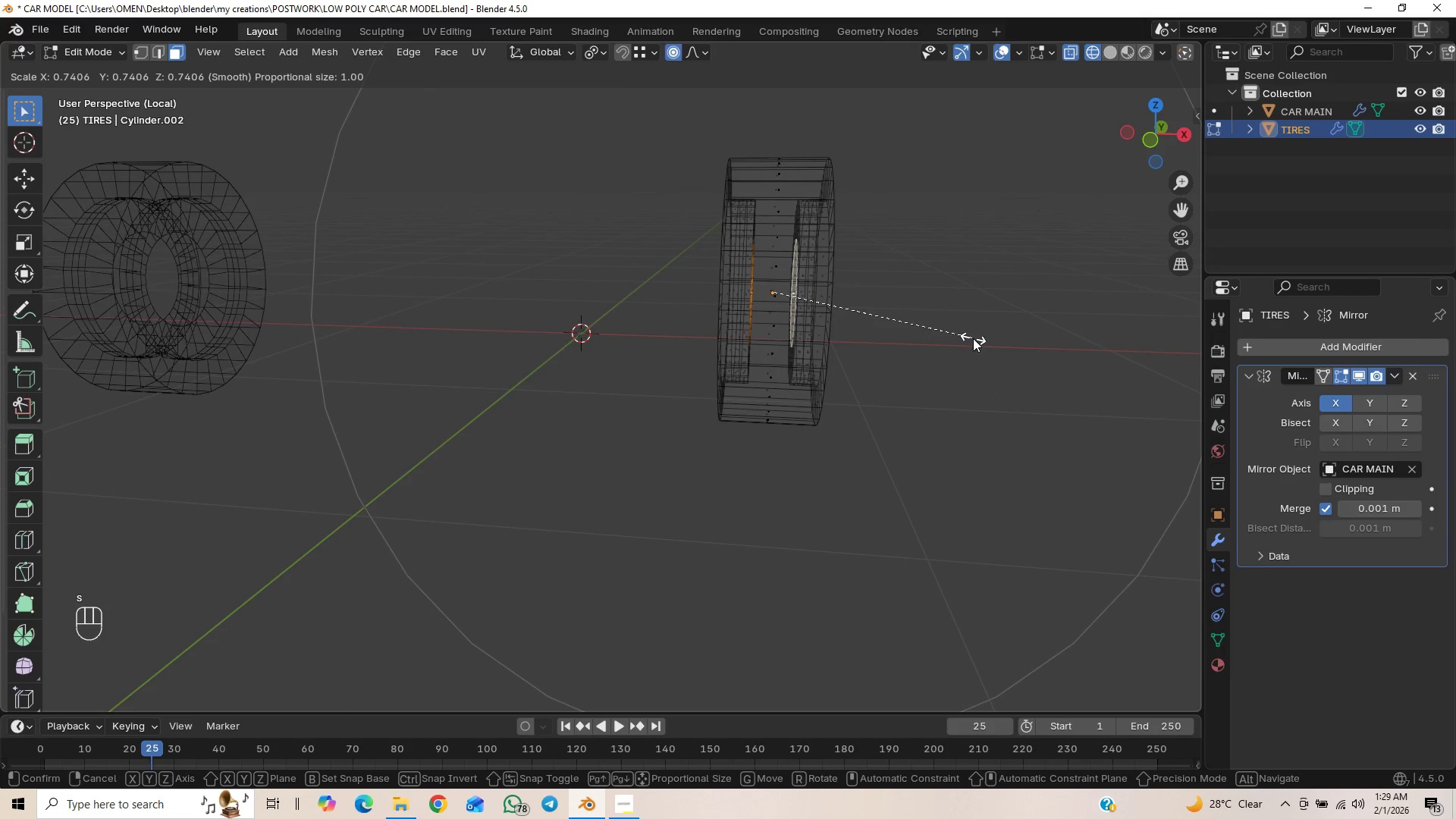 
right_click([973, 338])
 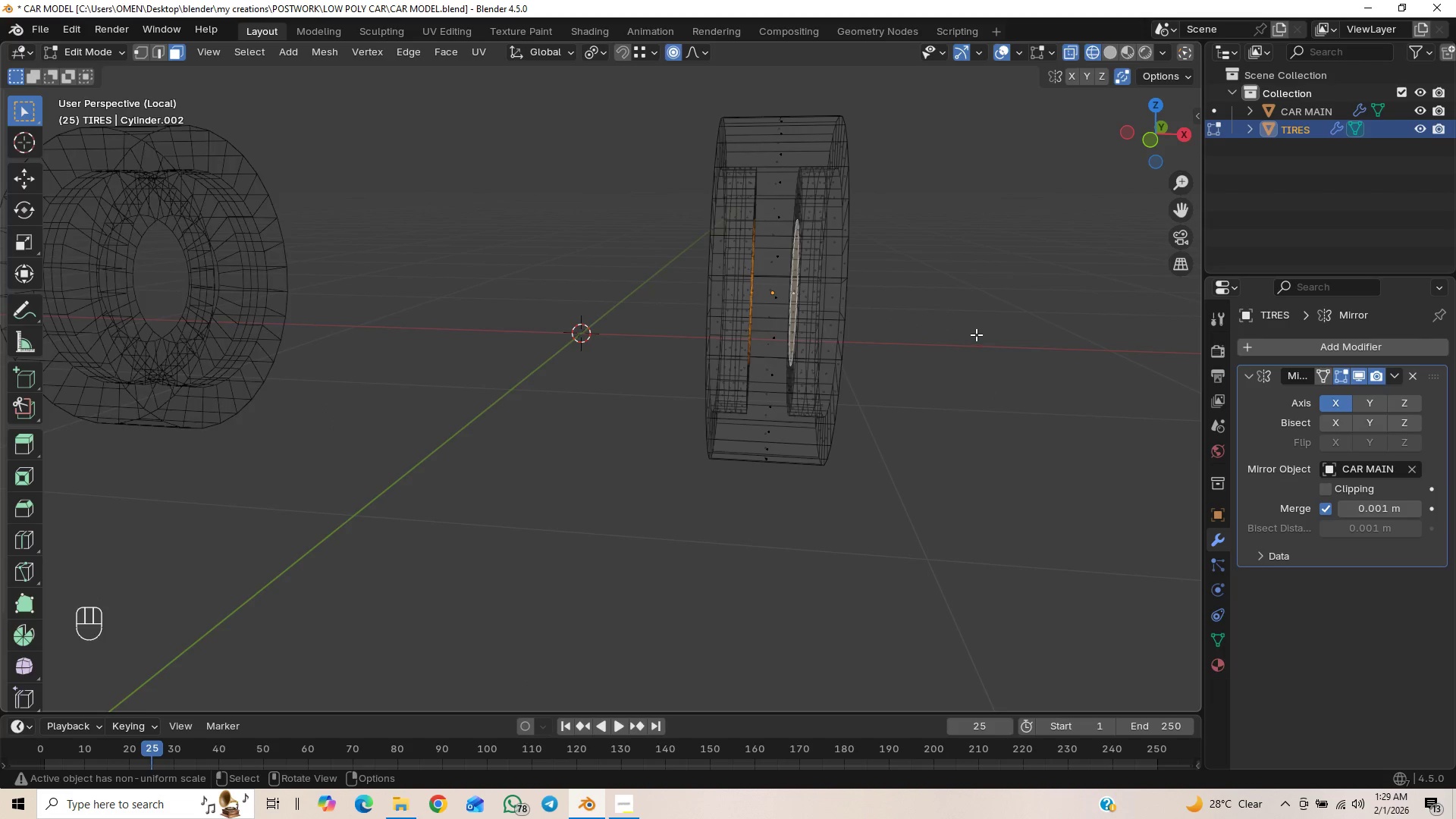 
scroll: coordinate [977, 335], scroll_direction: down, amount: 3.0
 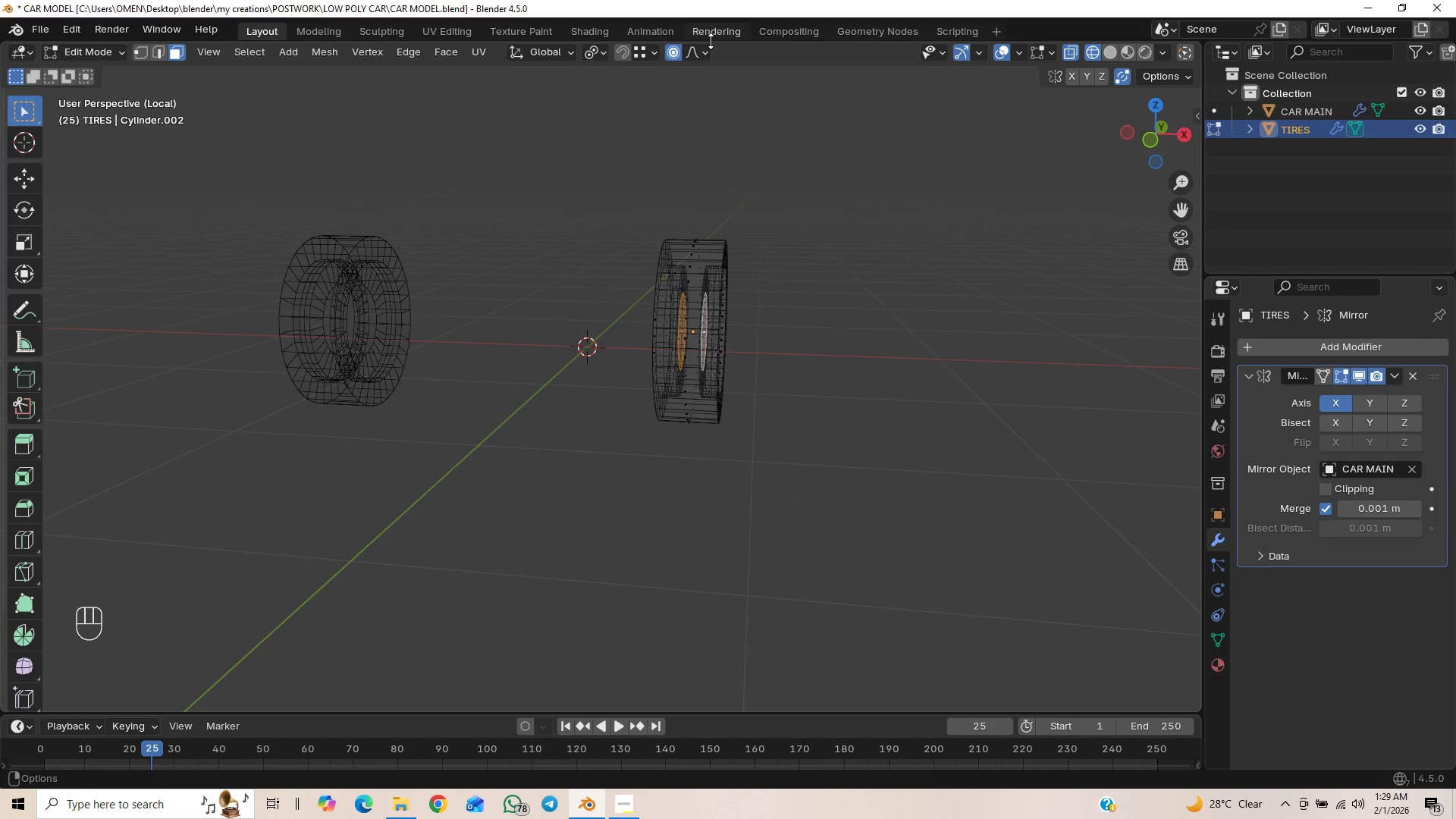 
left_click([673, 49])
 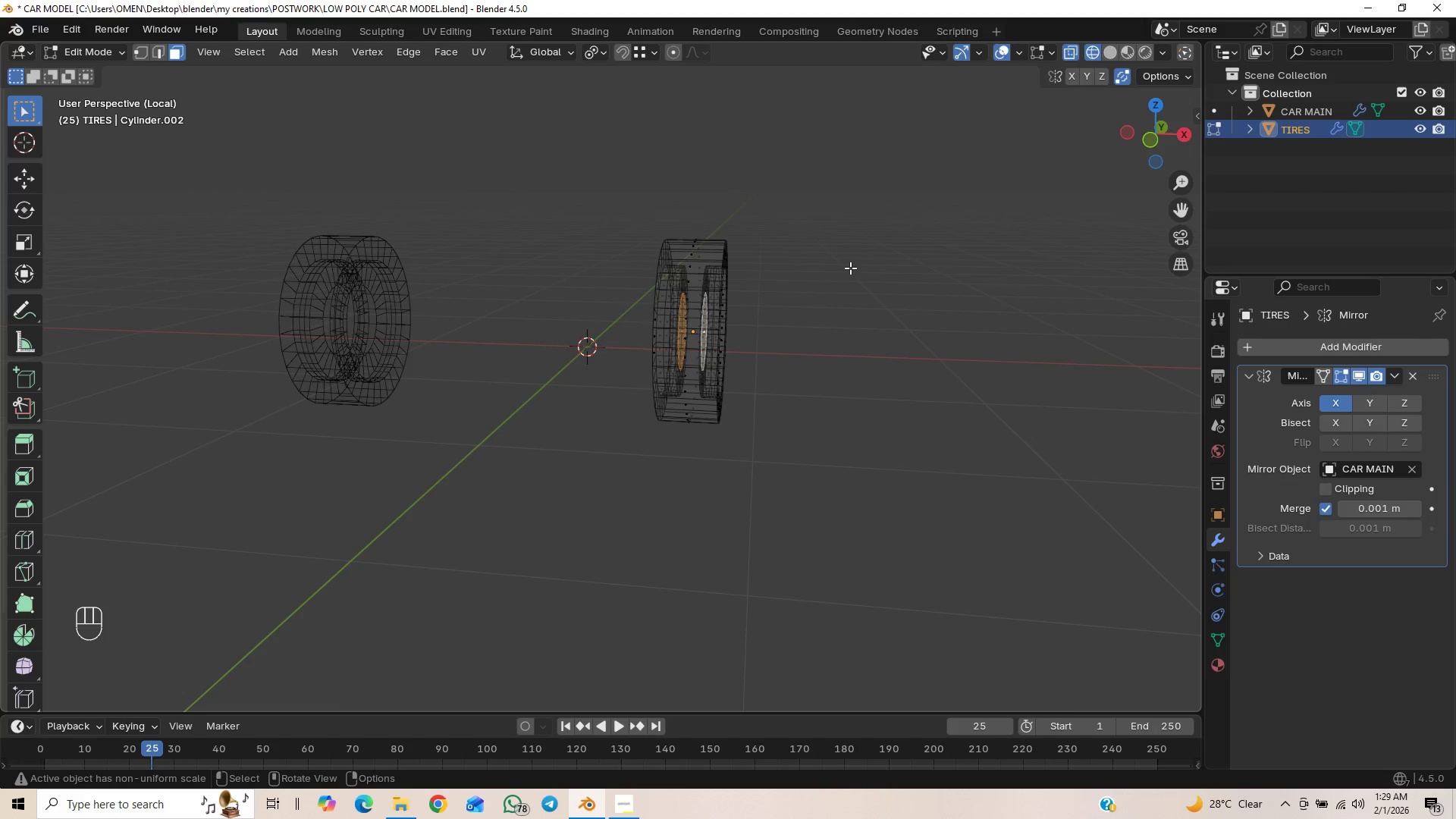 
scroll: coordinate [819, 318], scroll_direction: up, amount: 2.0
 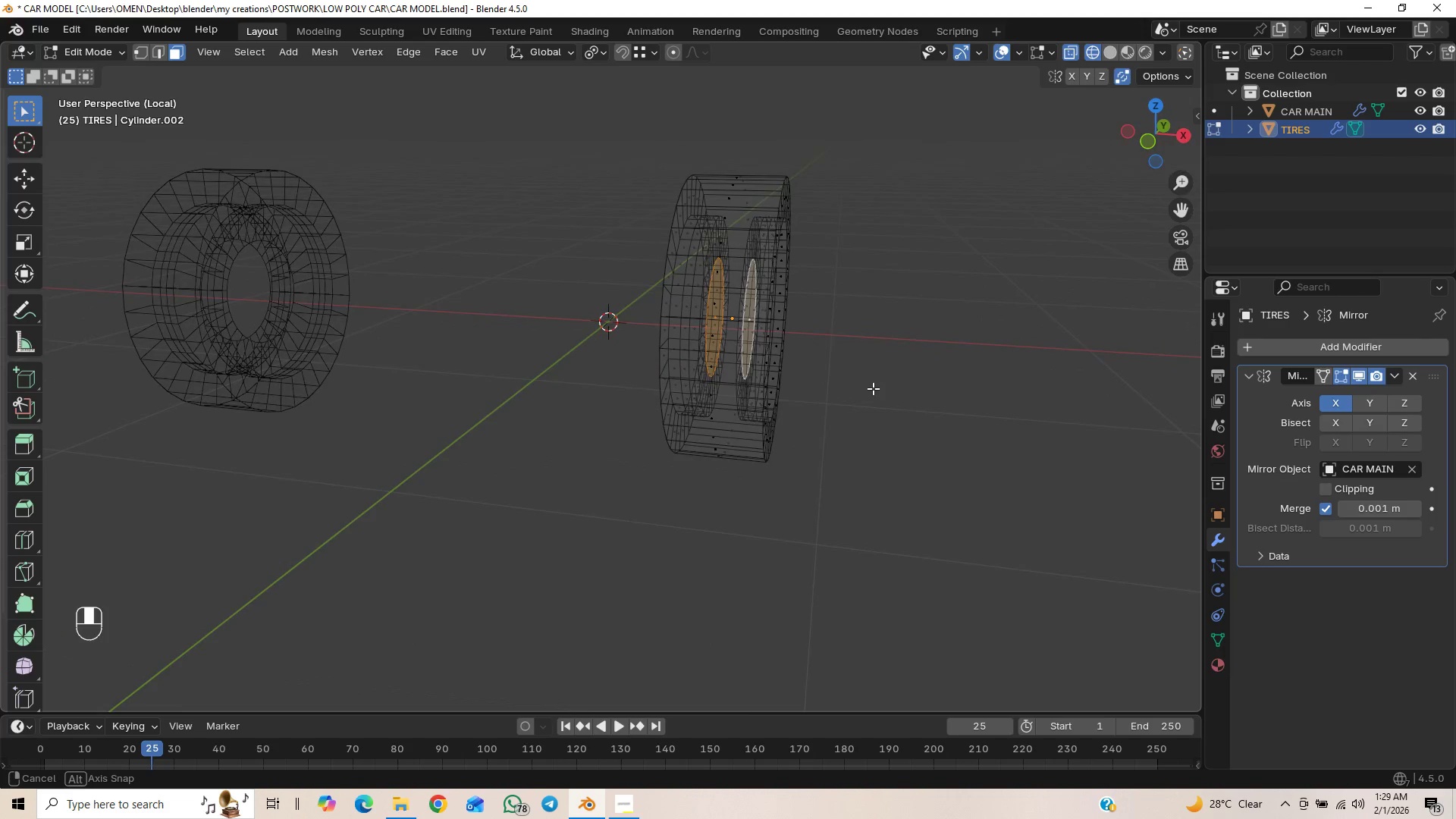 
key(Alt+AltLeft)
 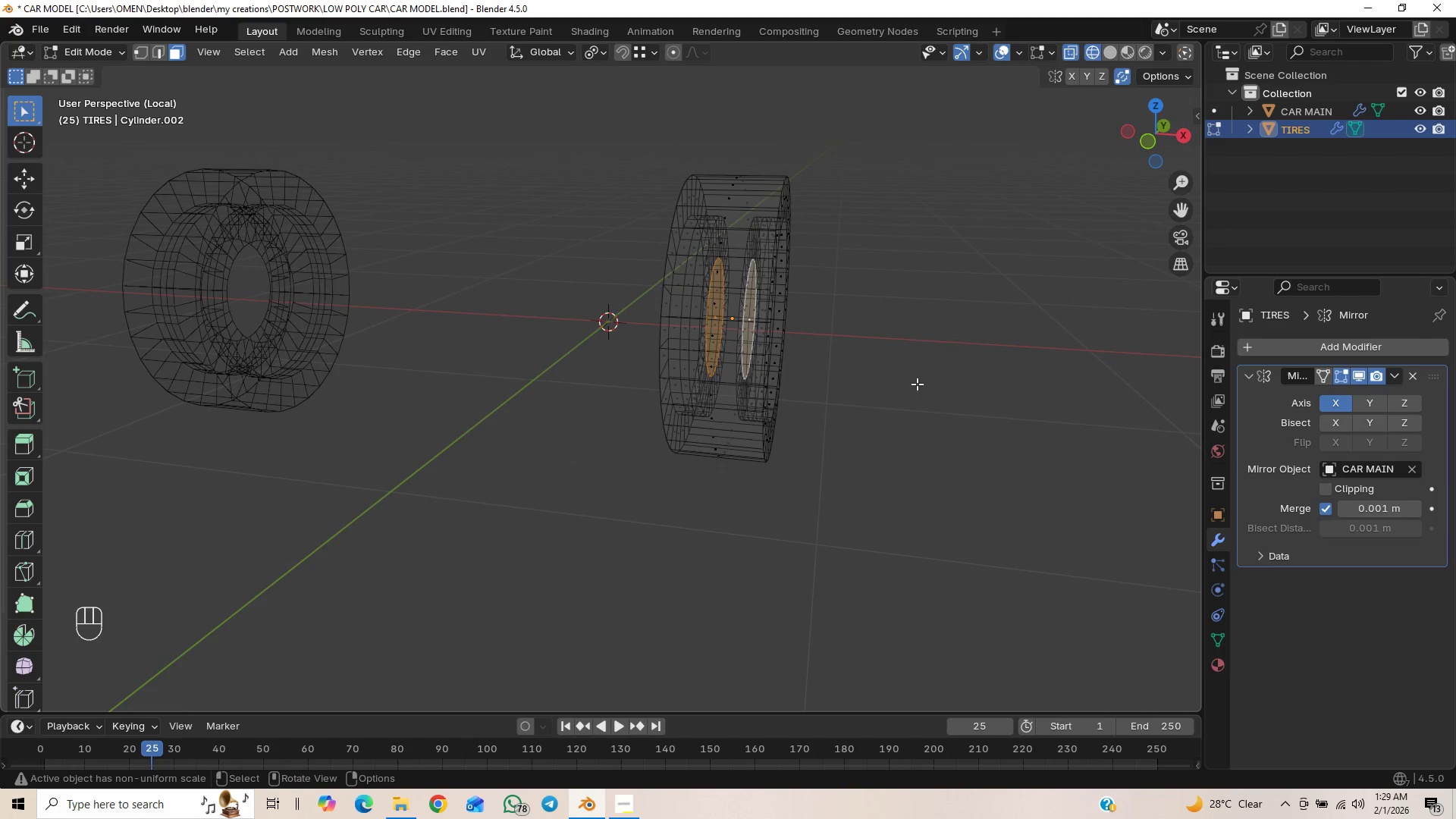 
key(Numpad1)
 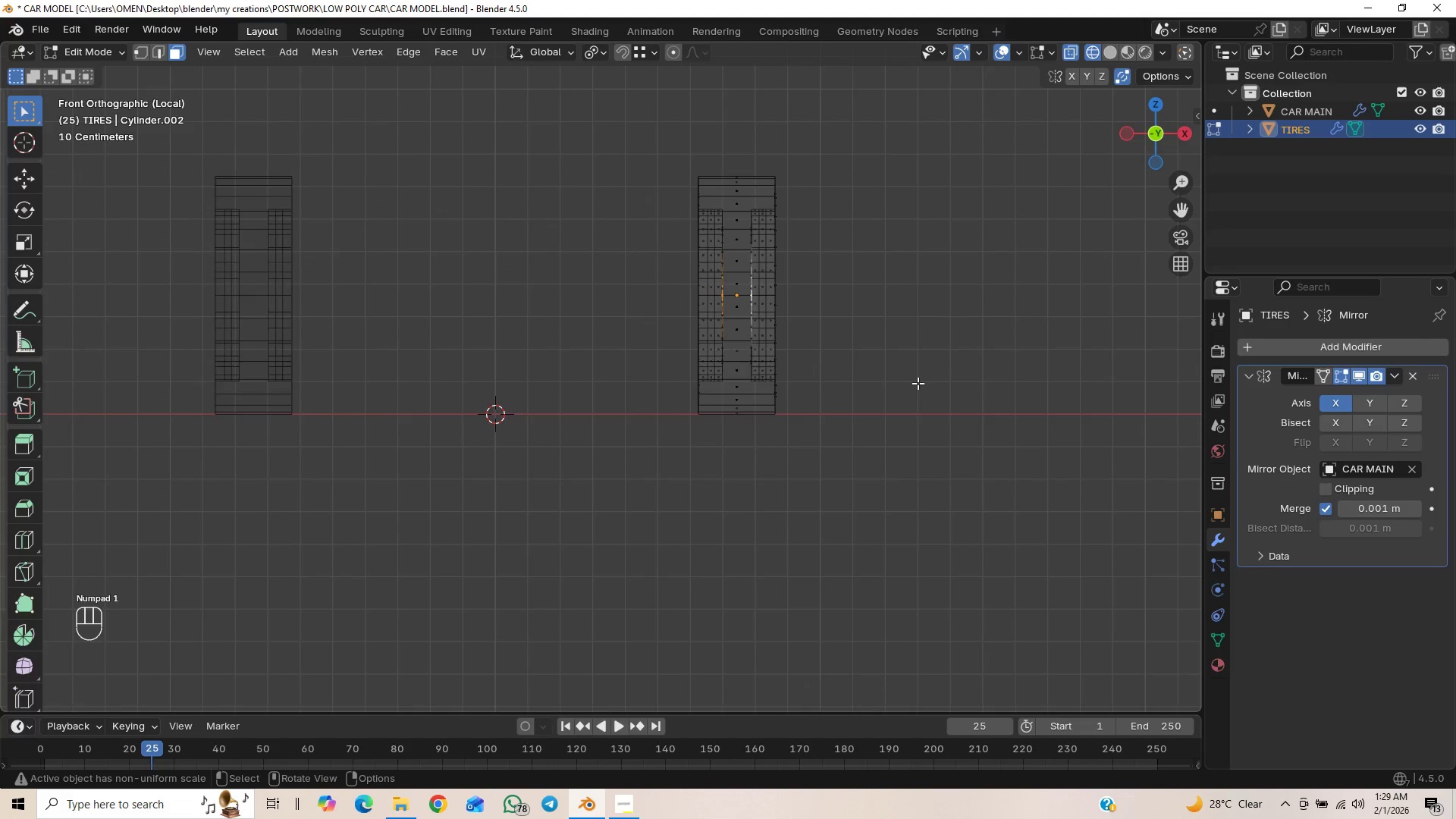 
scroll: coordinate [918, 383], scroll_direction: up, amount: 2.0
 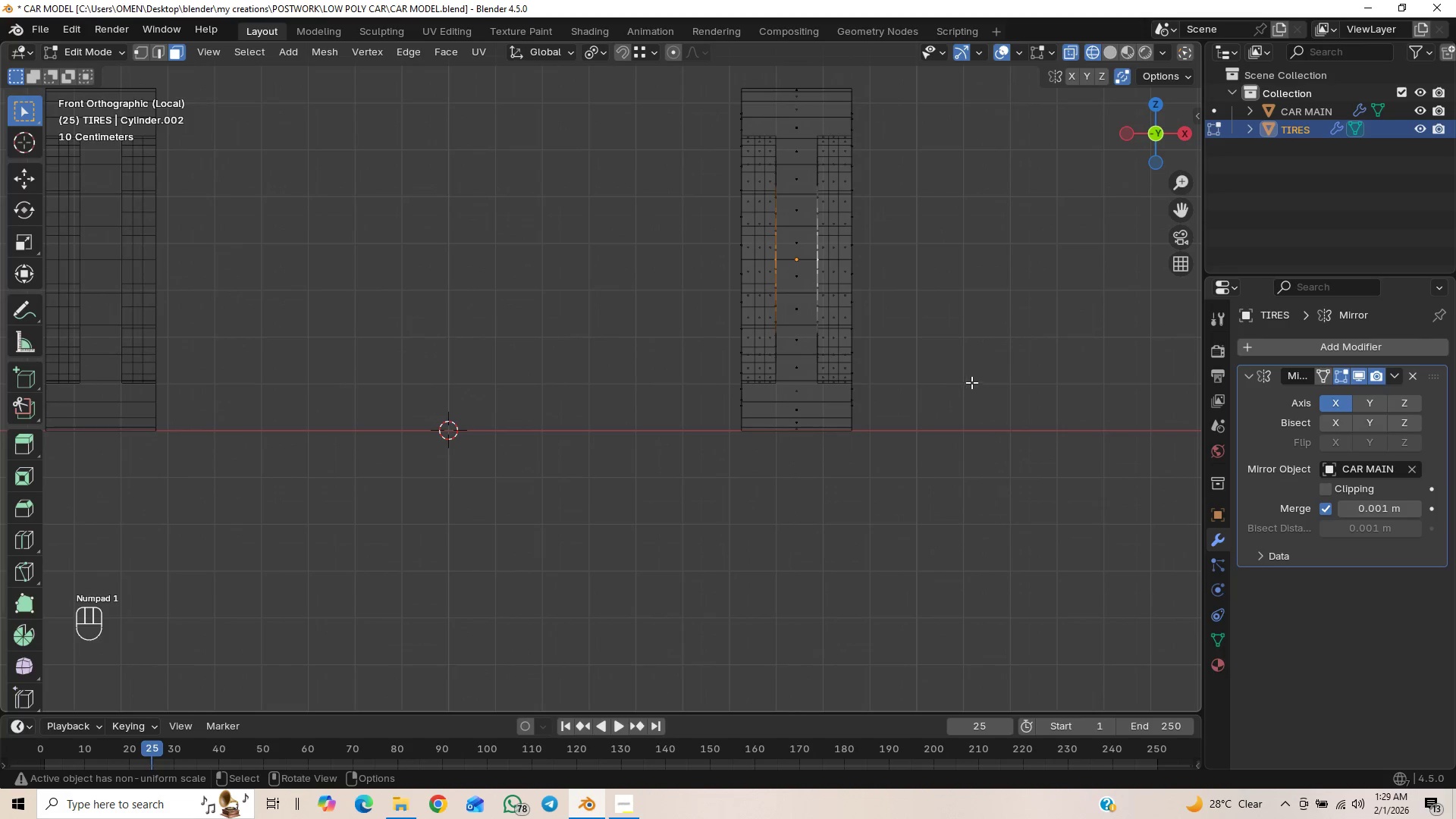 
hold_key(key=ShiftLeft, duration=0.86)
 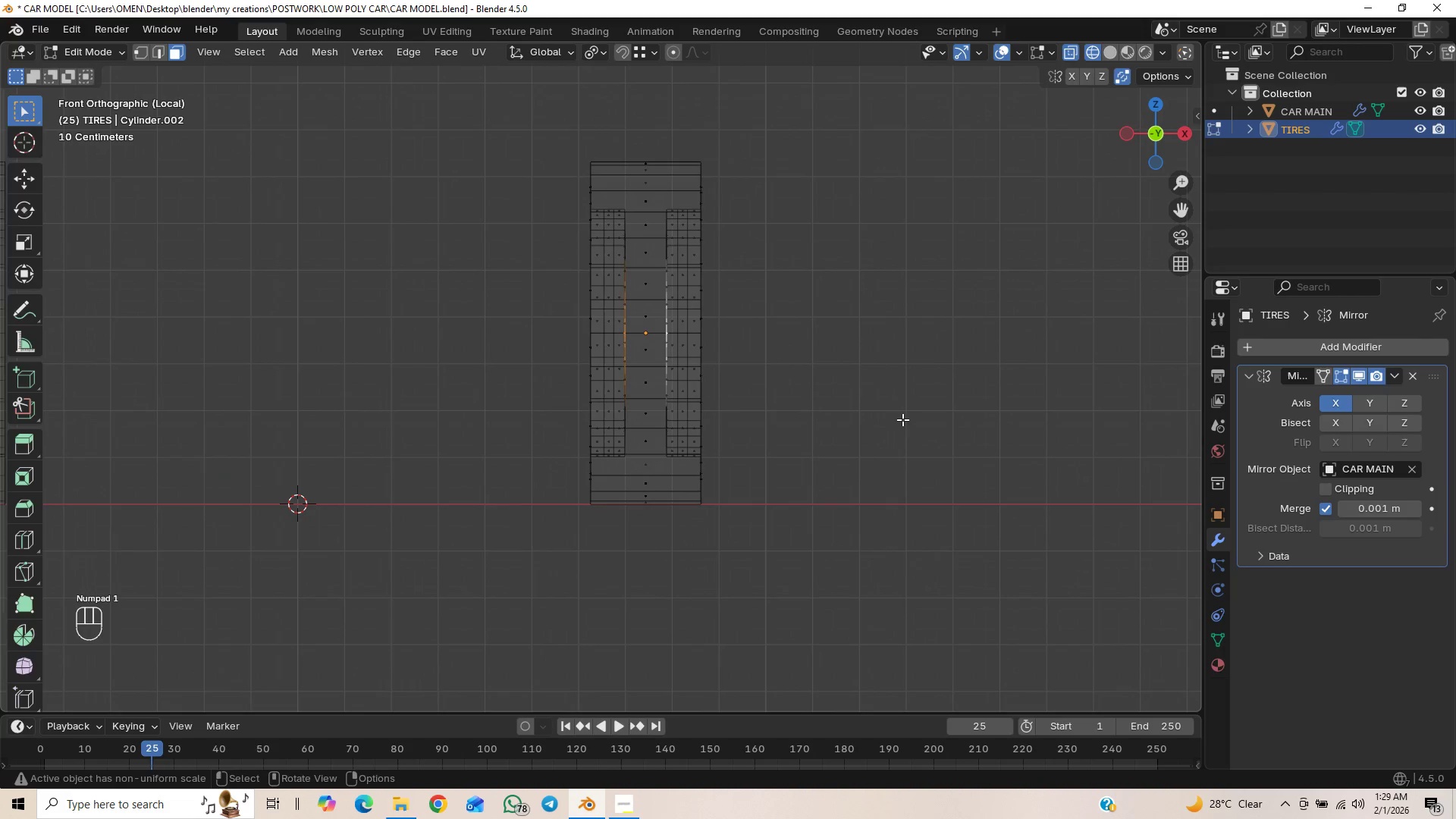 
key(Alt+S)
 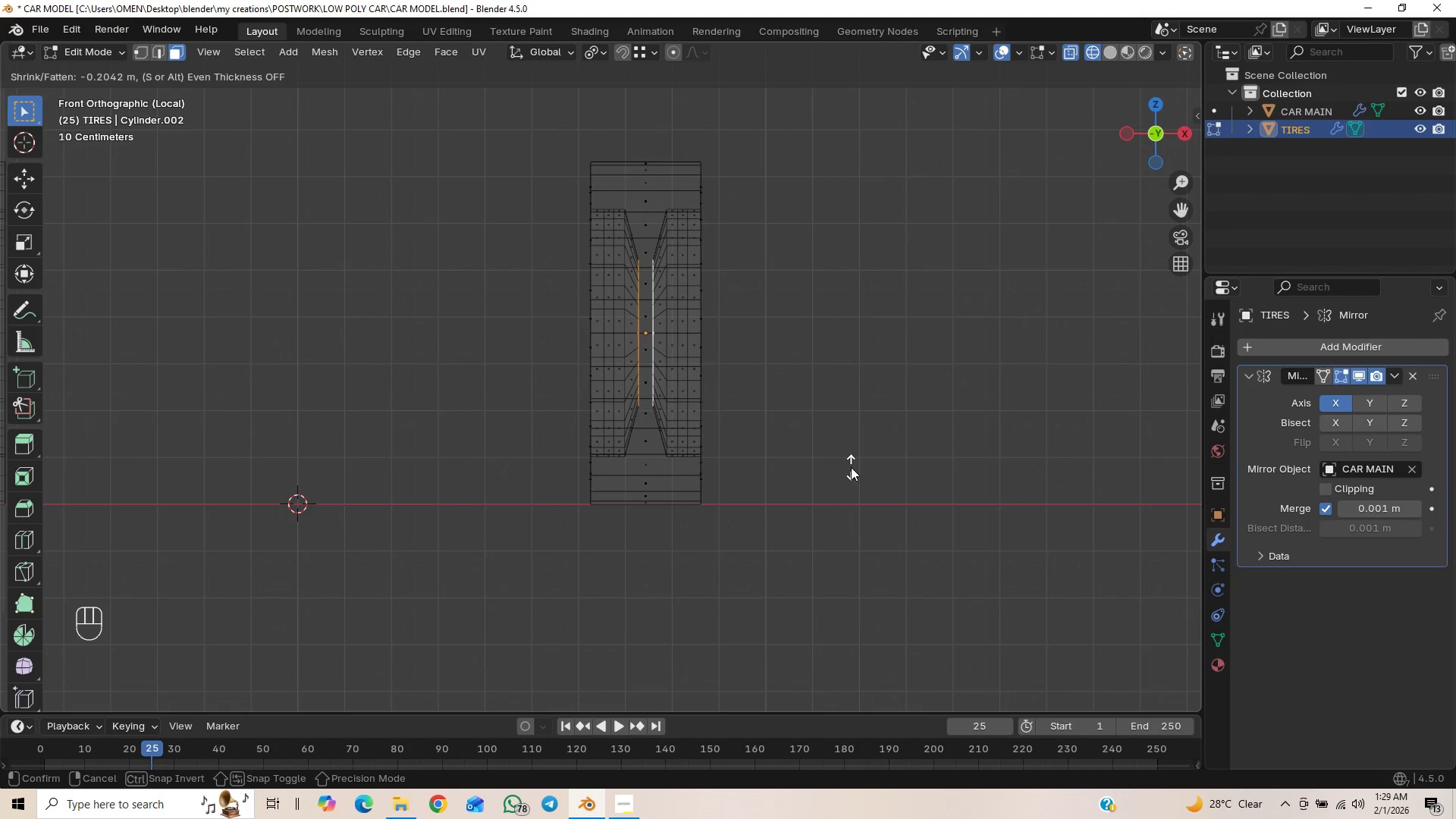 
wait(6.31)
 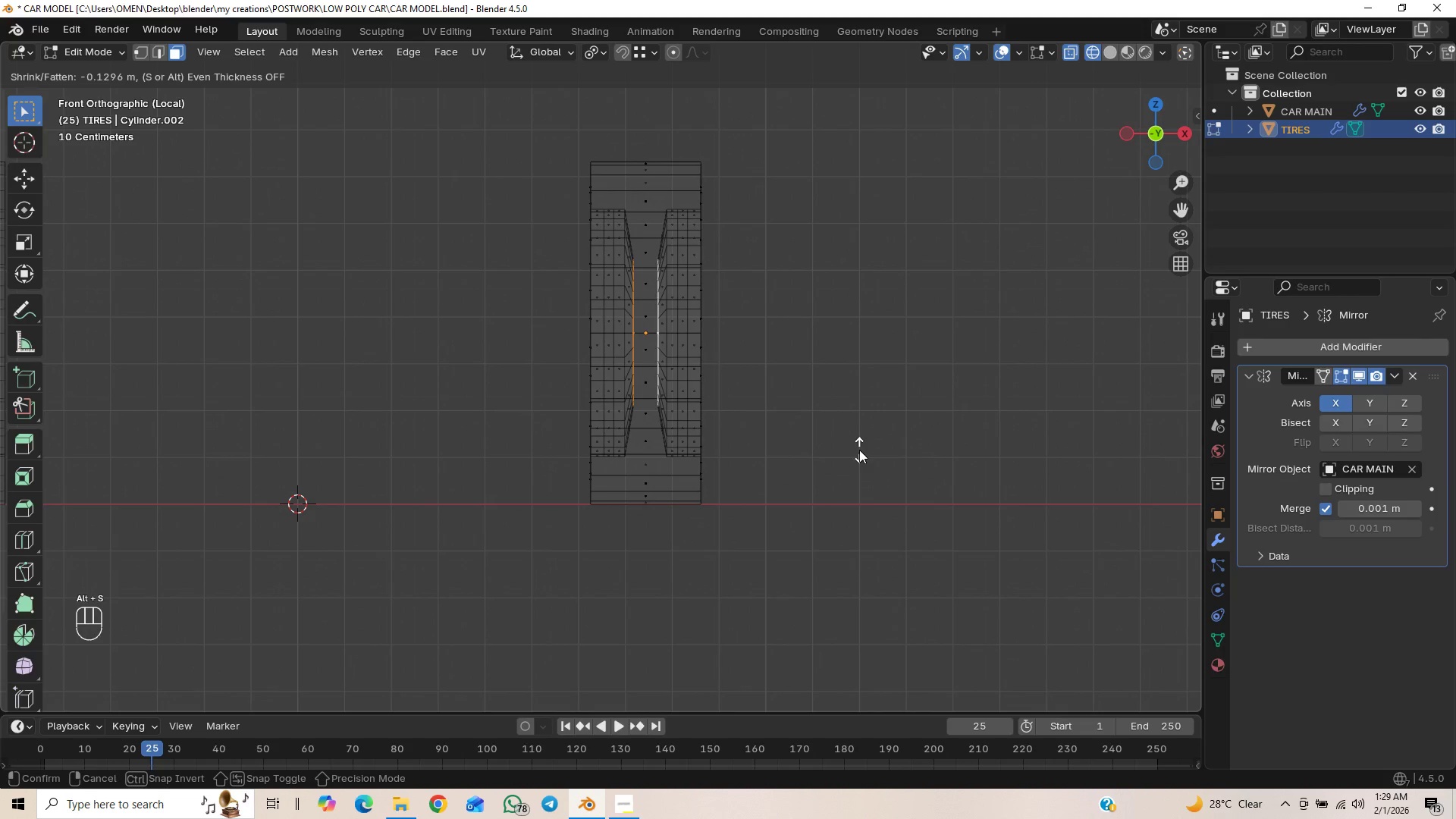 
left_click([852, 466])
 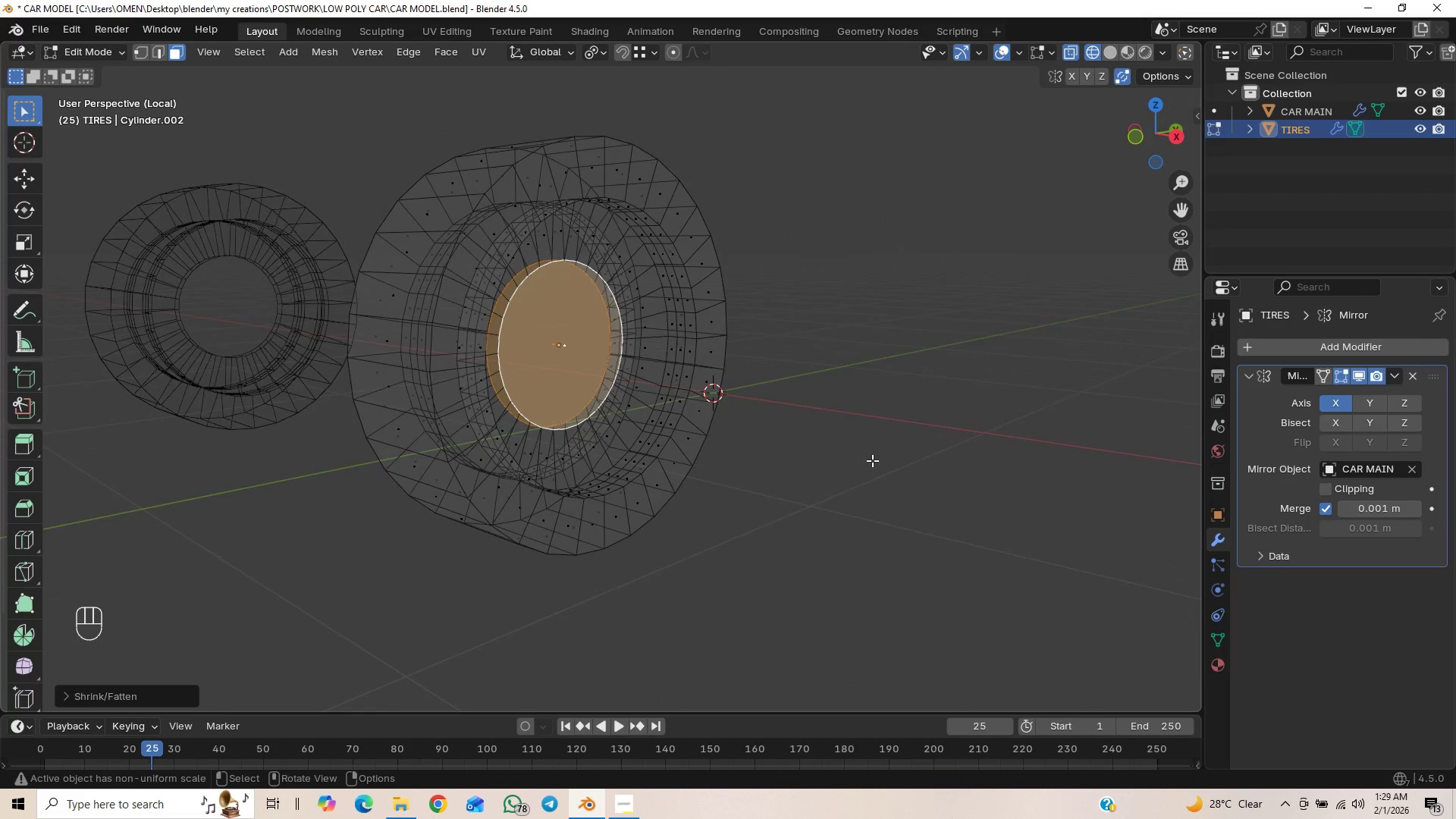 
key(I)
 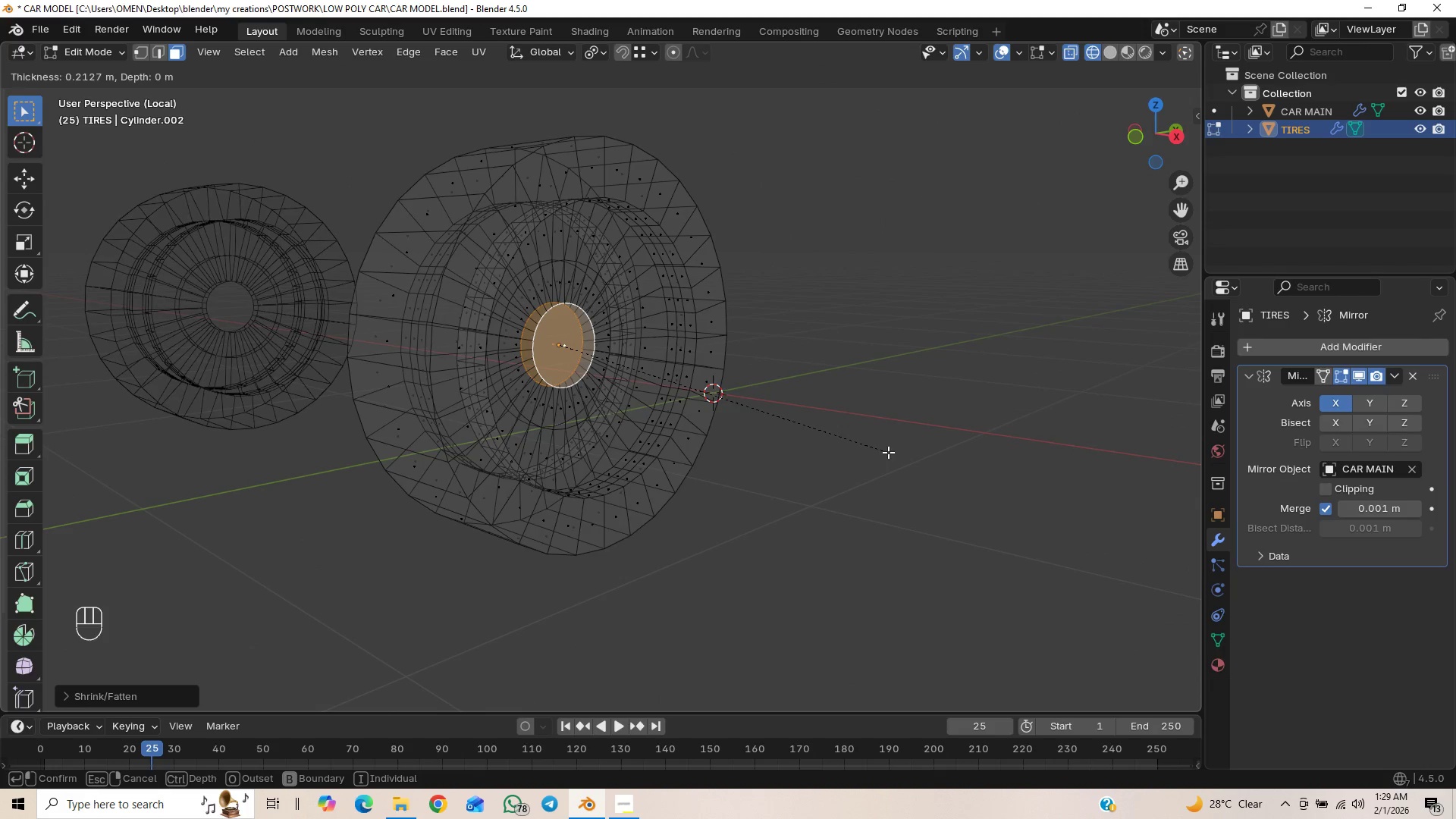 
left_click([887, 450])
 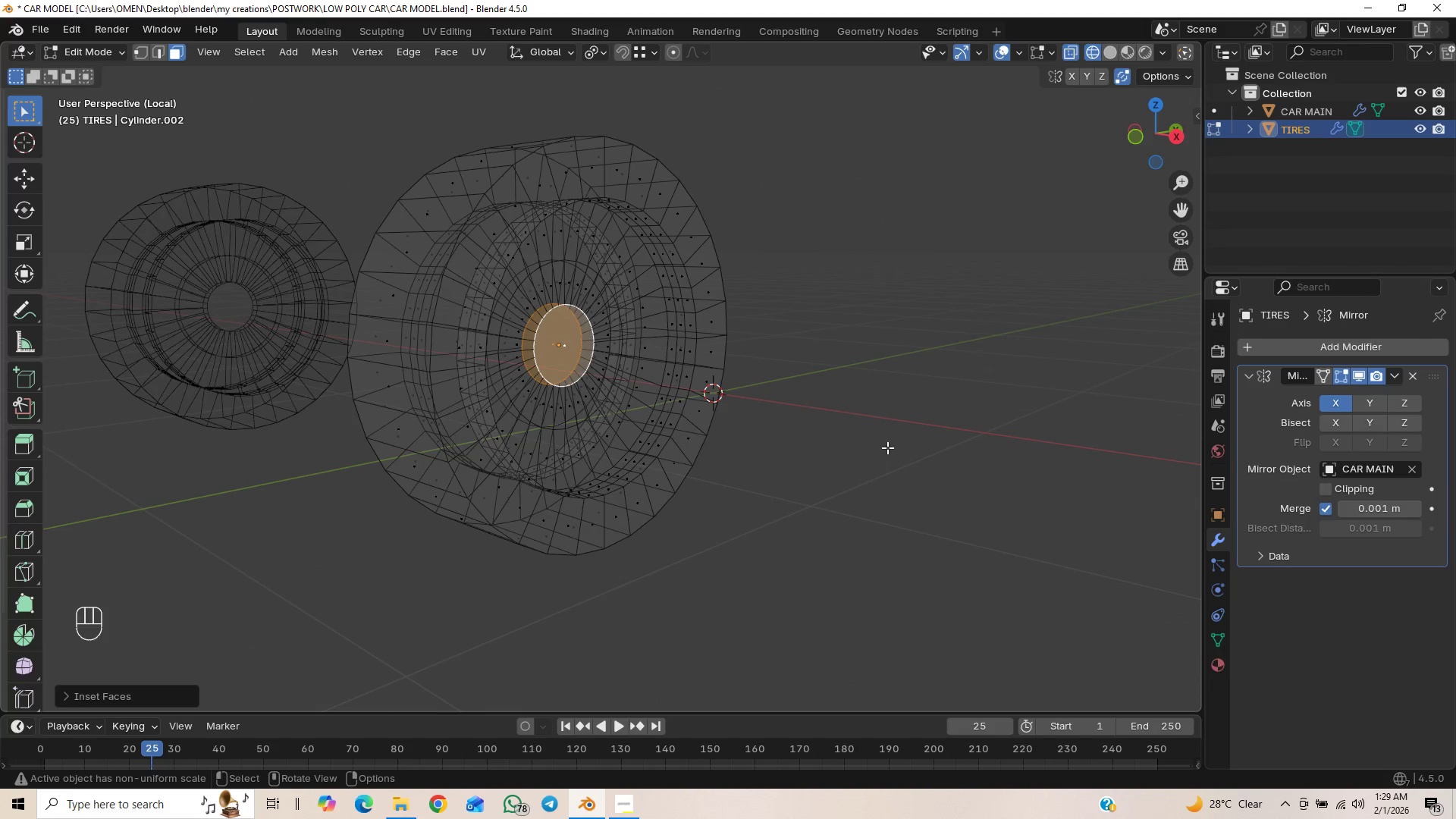 
key(Numpad1)
 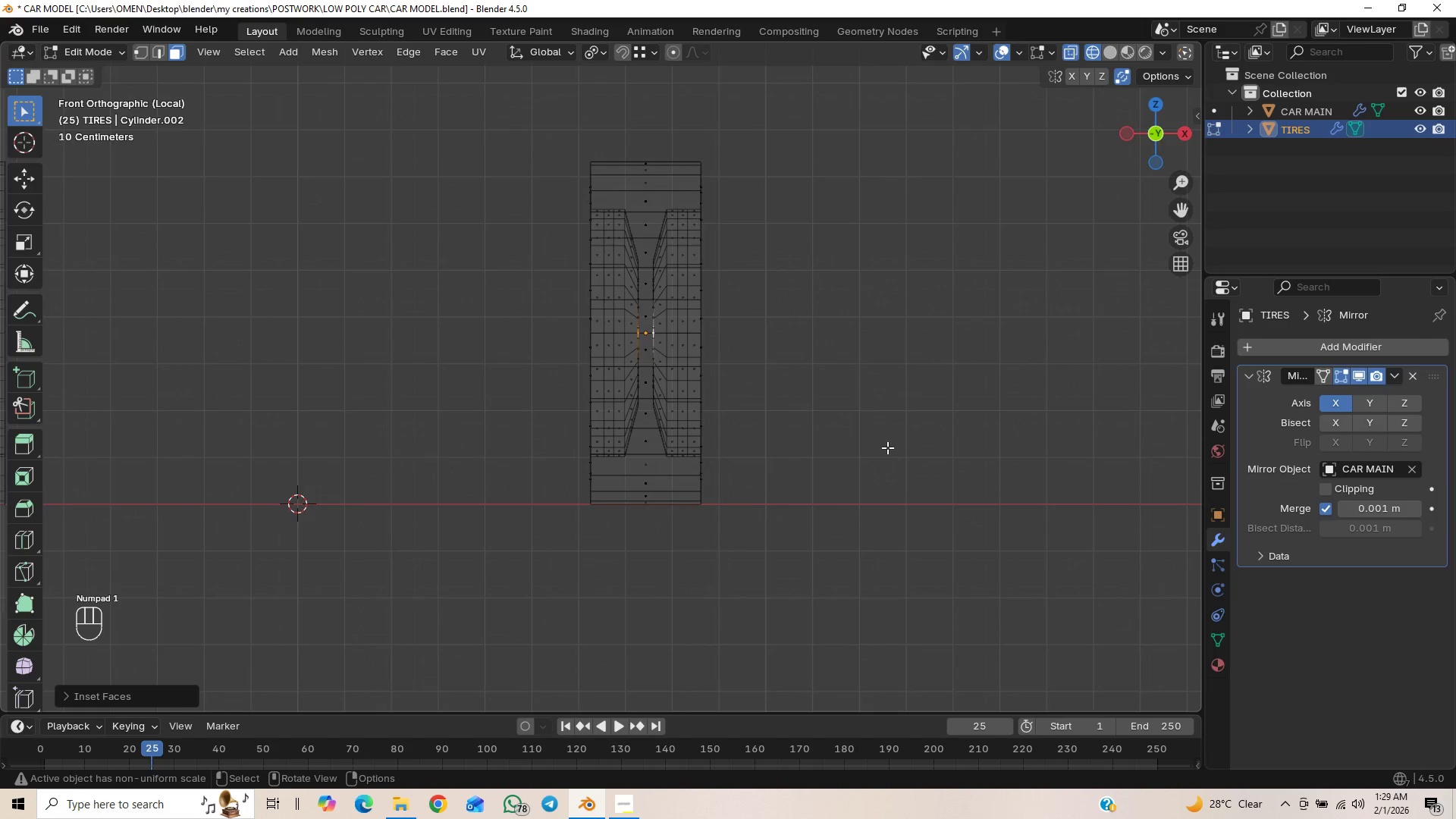 
scroll: coordinate [887, 447], scroll_direction: up, amount: 2.0
 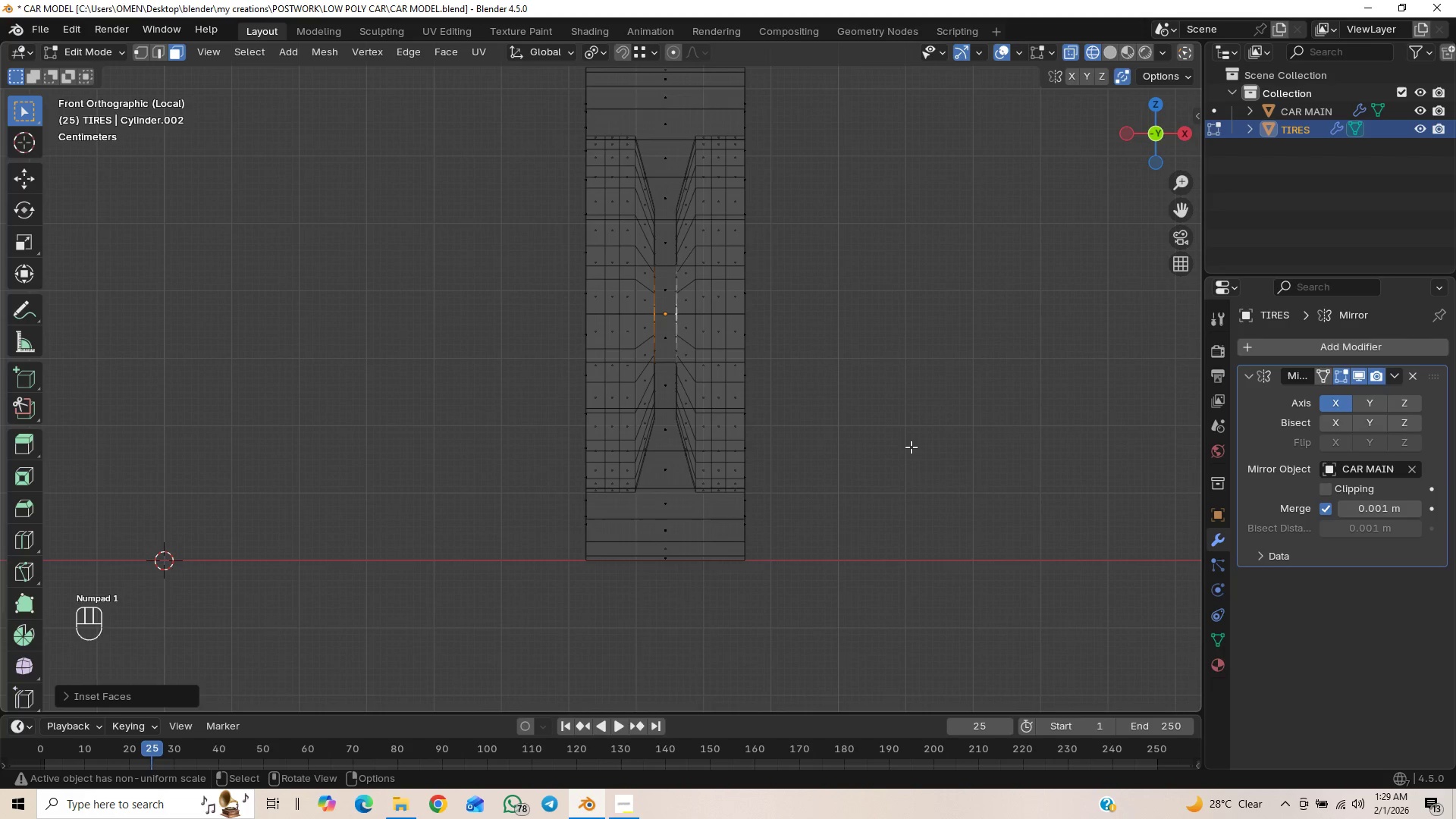 
key(Alt+S)
 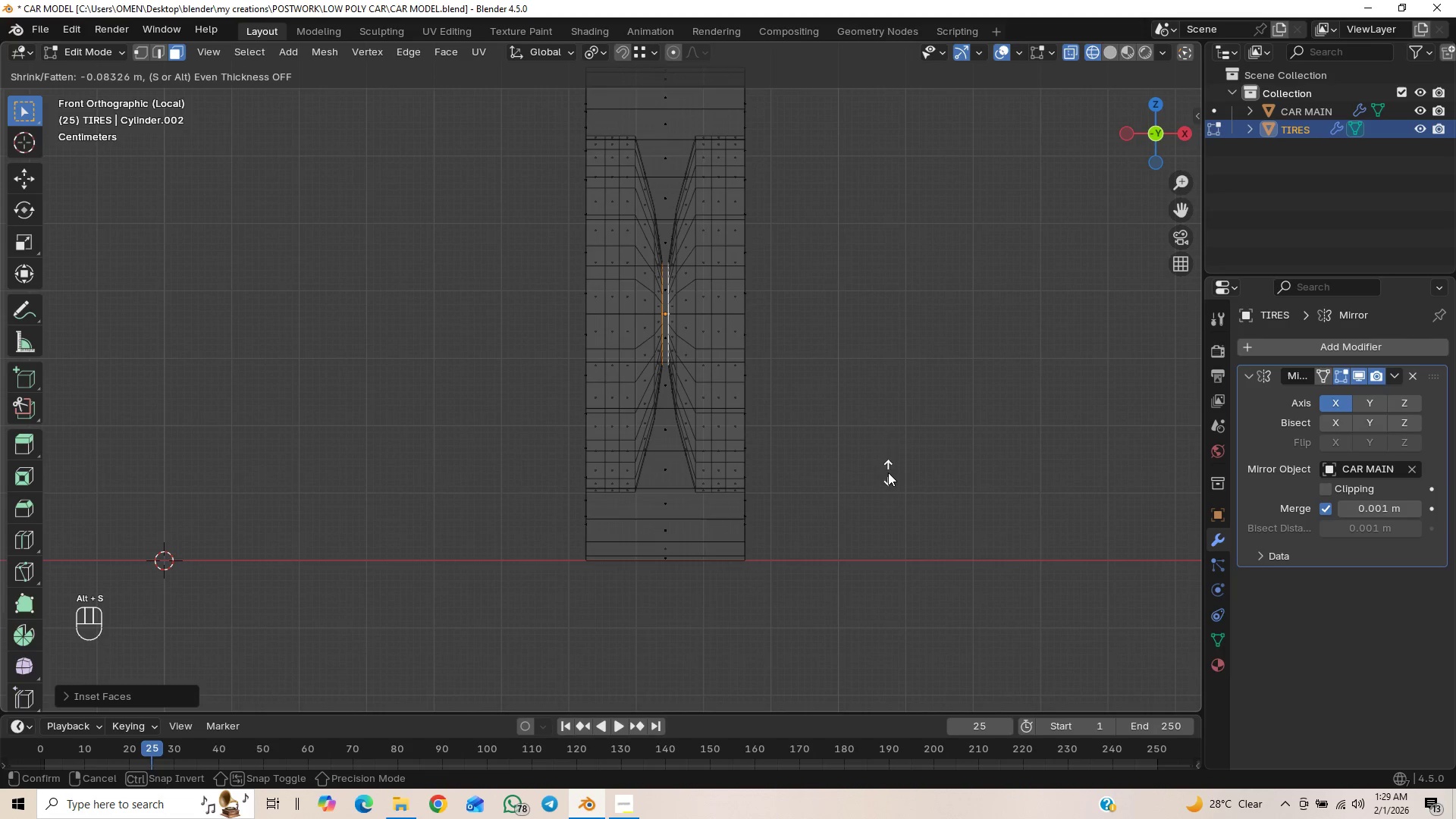 
left_click([888, 475])
 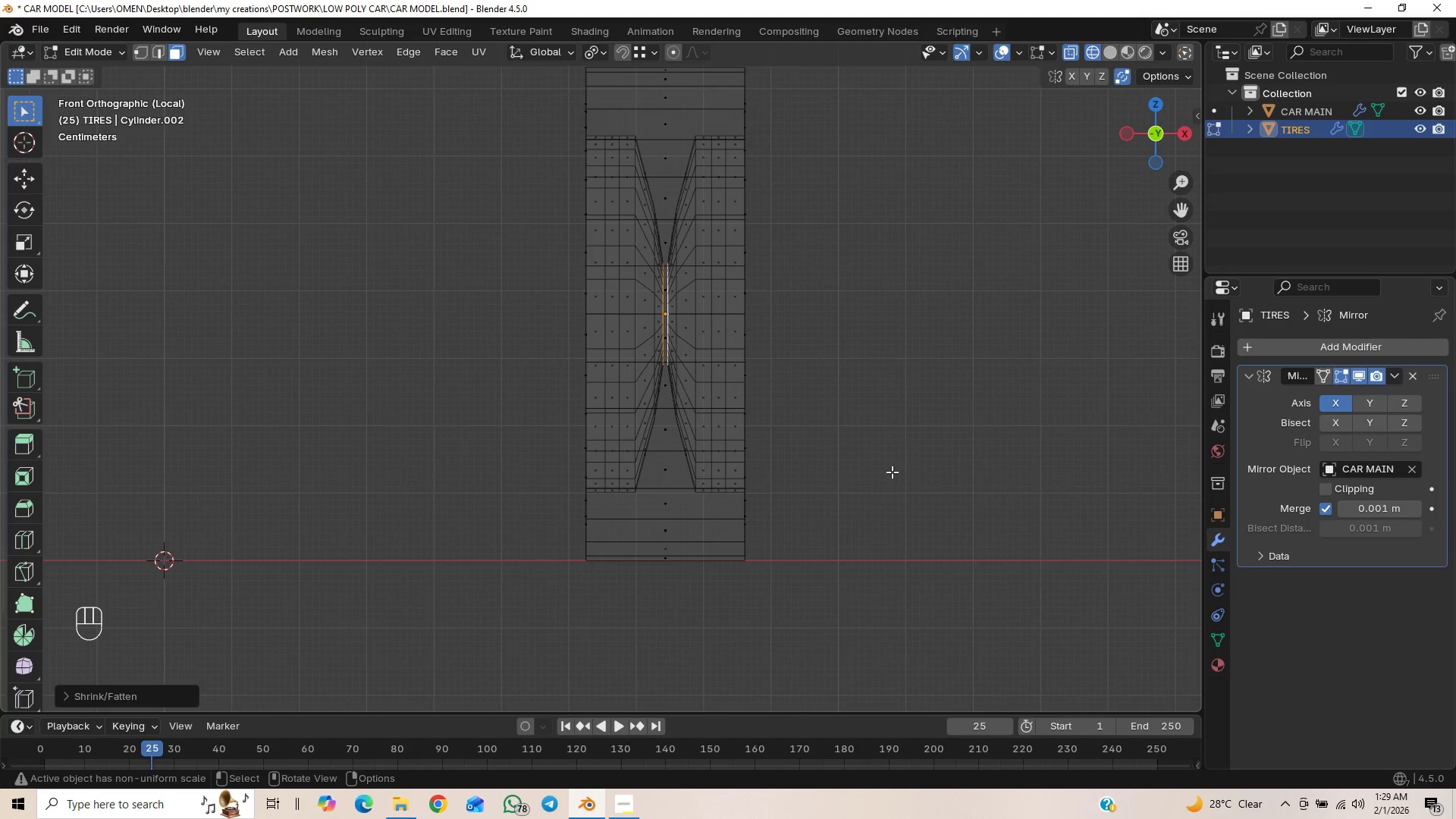 
scroll: coordinate [912, 466], scroll_direction: down, amount: 1.0
 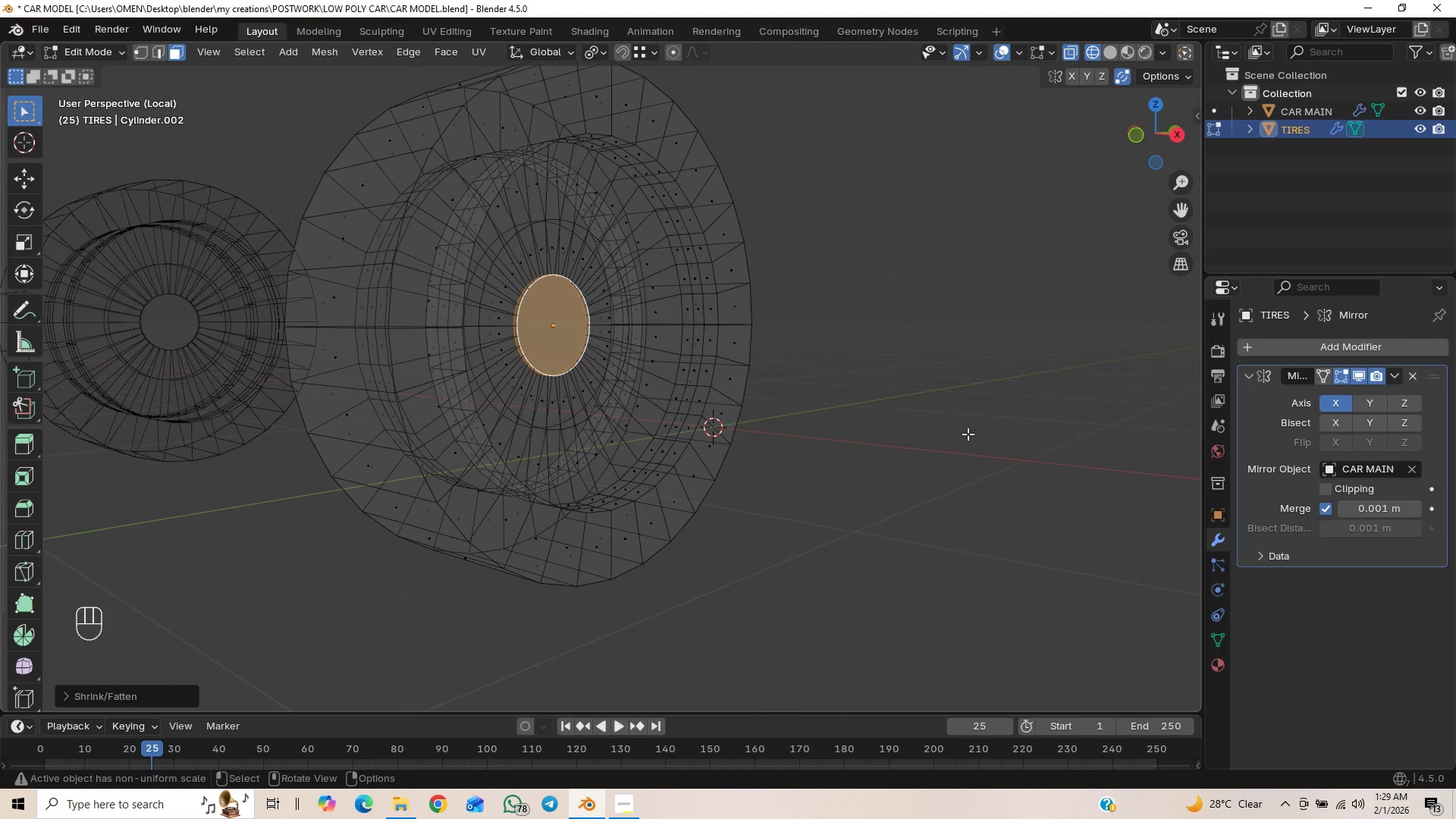 
wait(8.38)
 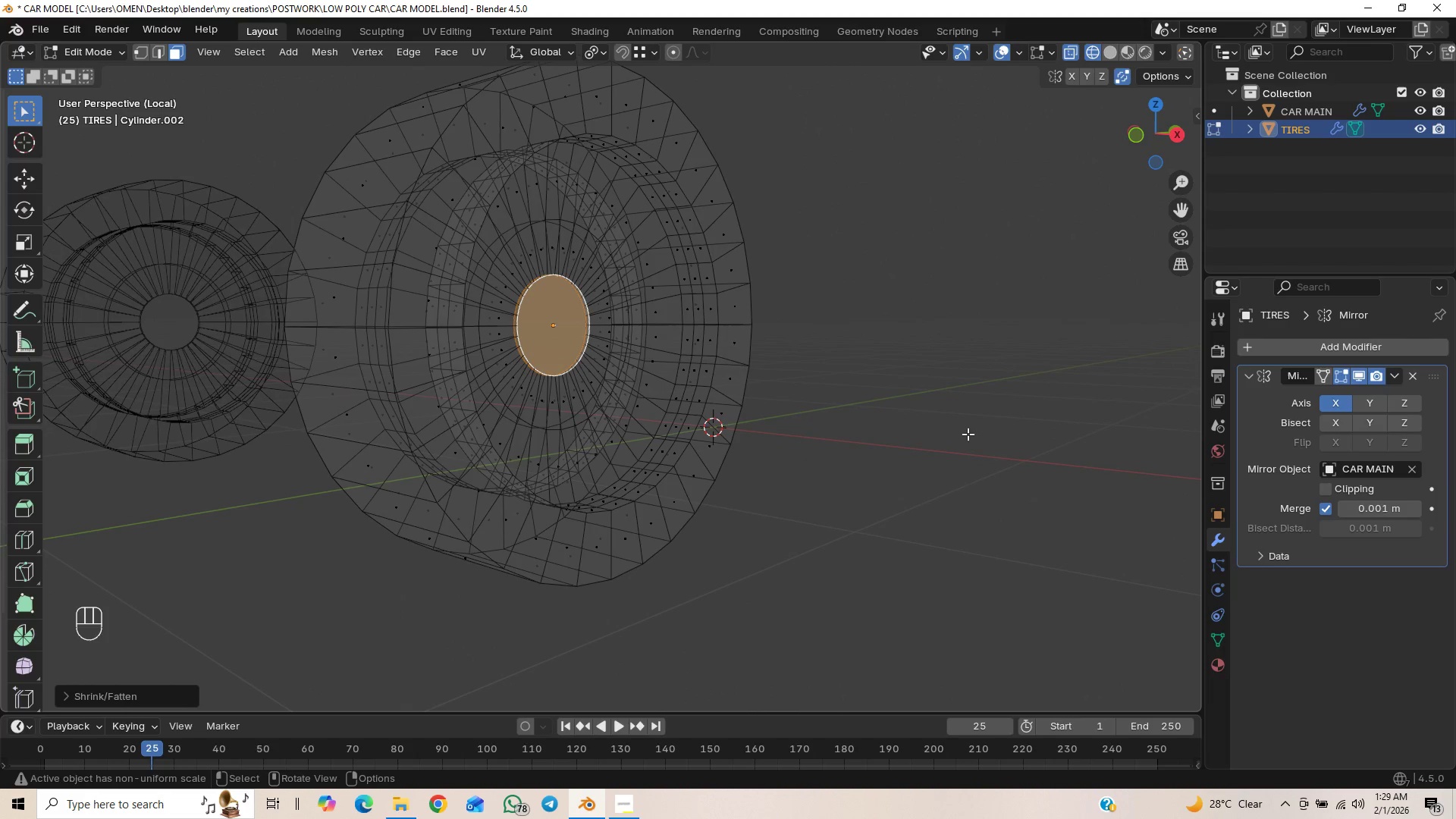 
key(I)
 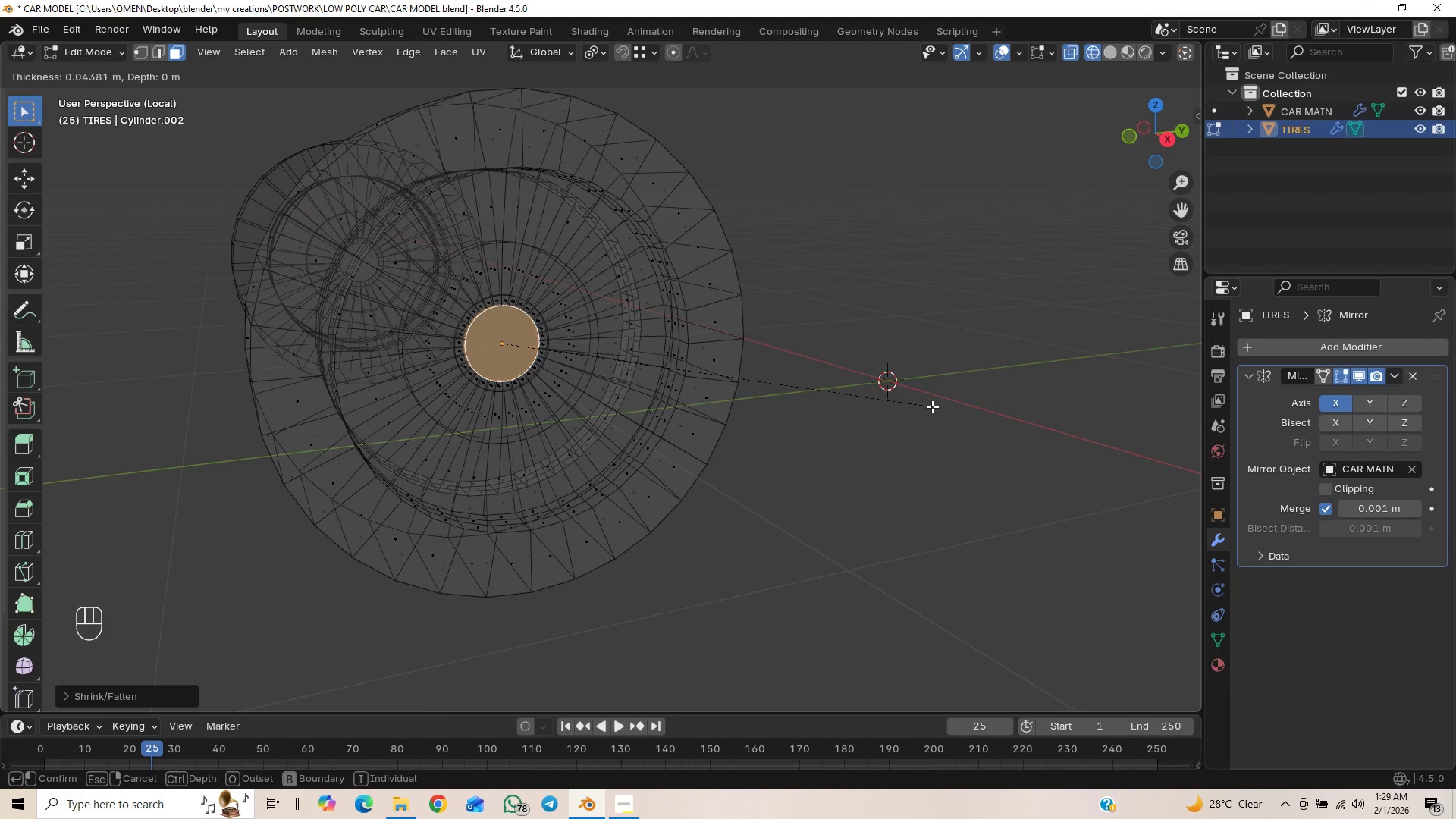 
wait(7.42)
 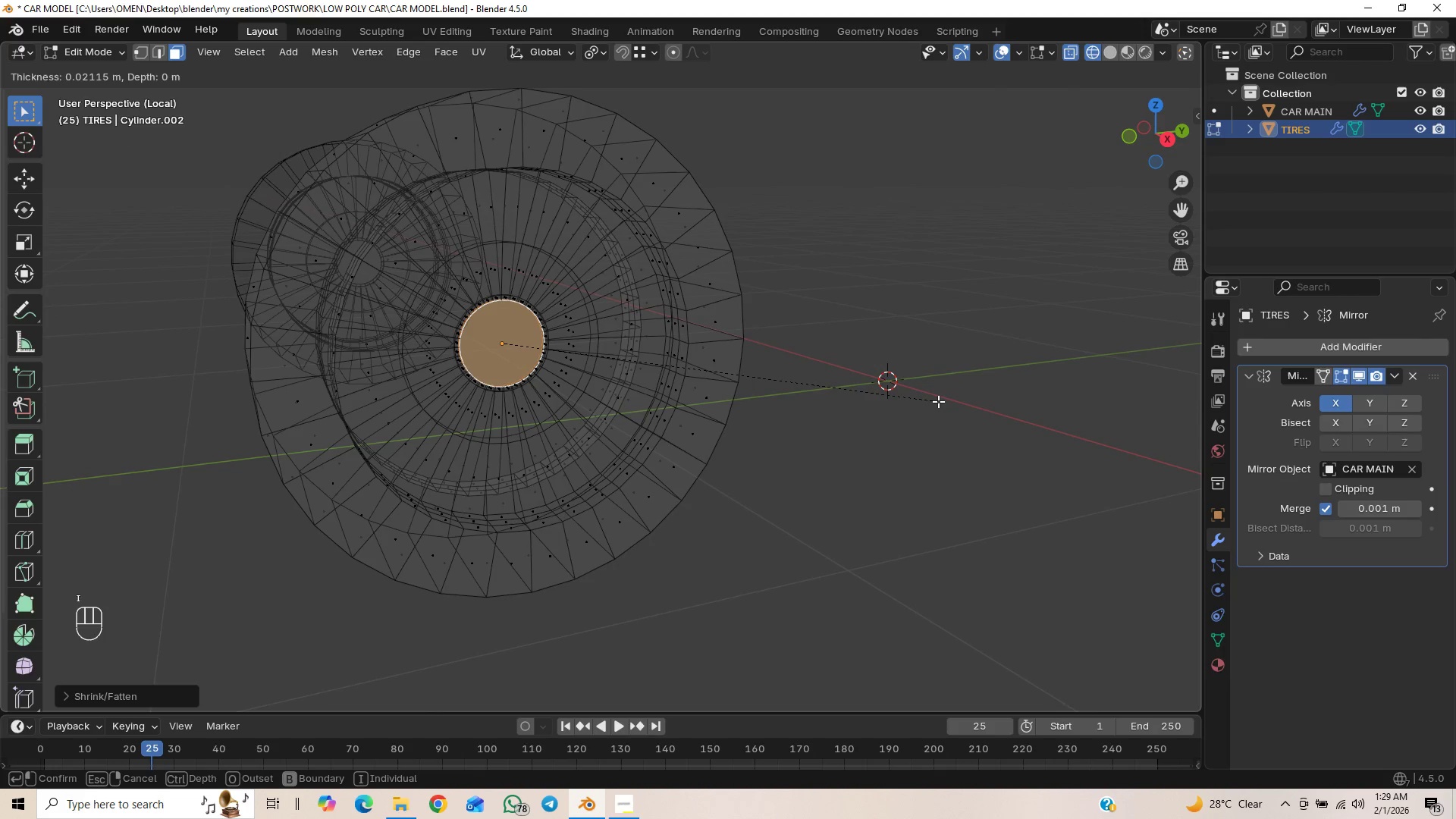 
left_click([934, 406])
 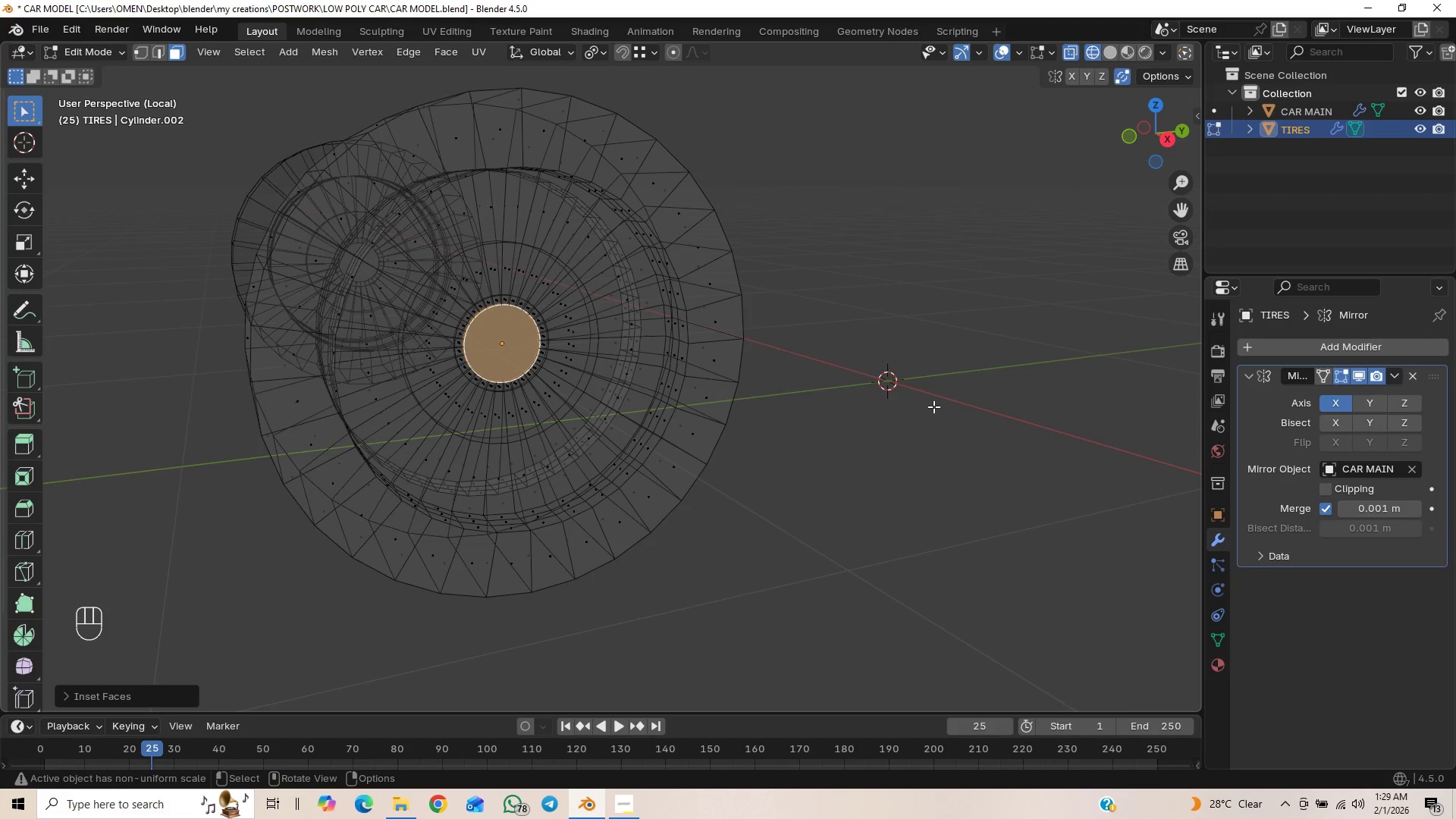 
scroll: coordinate [934, 406], scroll_direction: down, amount: 1.0
 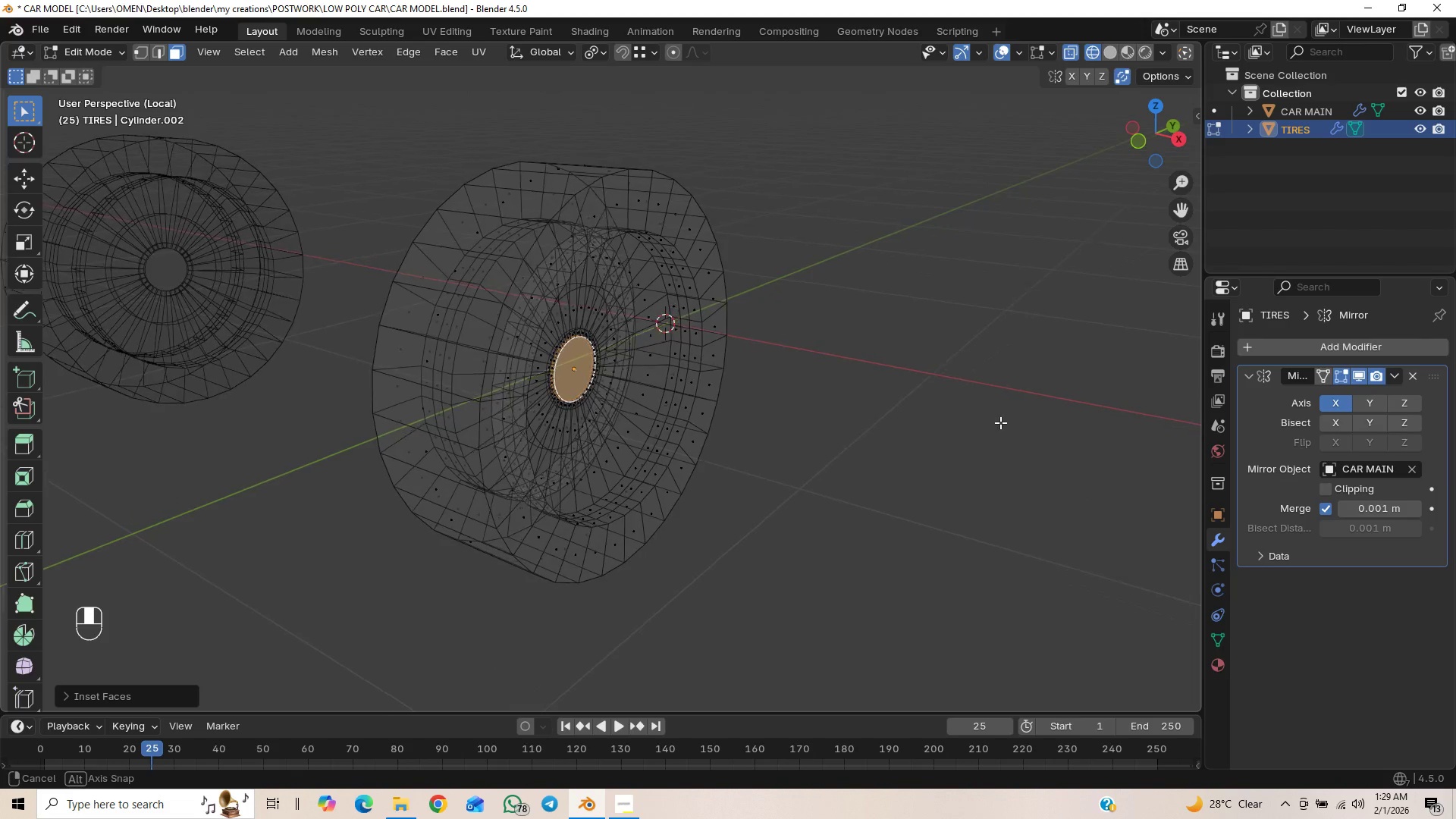 
key(Alt+E)
 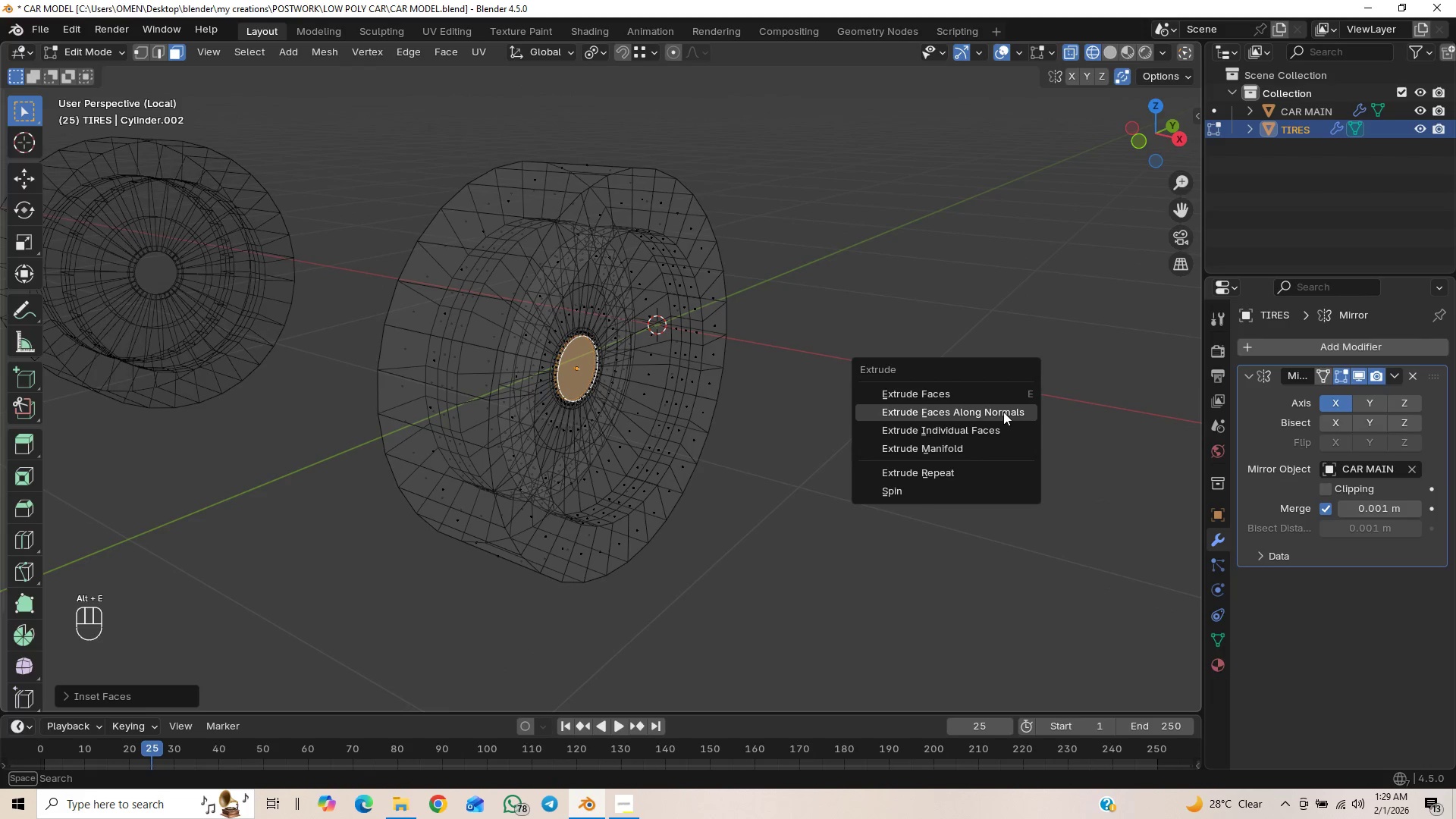 
left_click([1003, 412])
 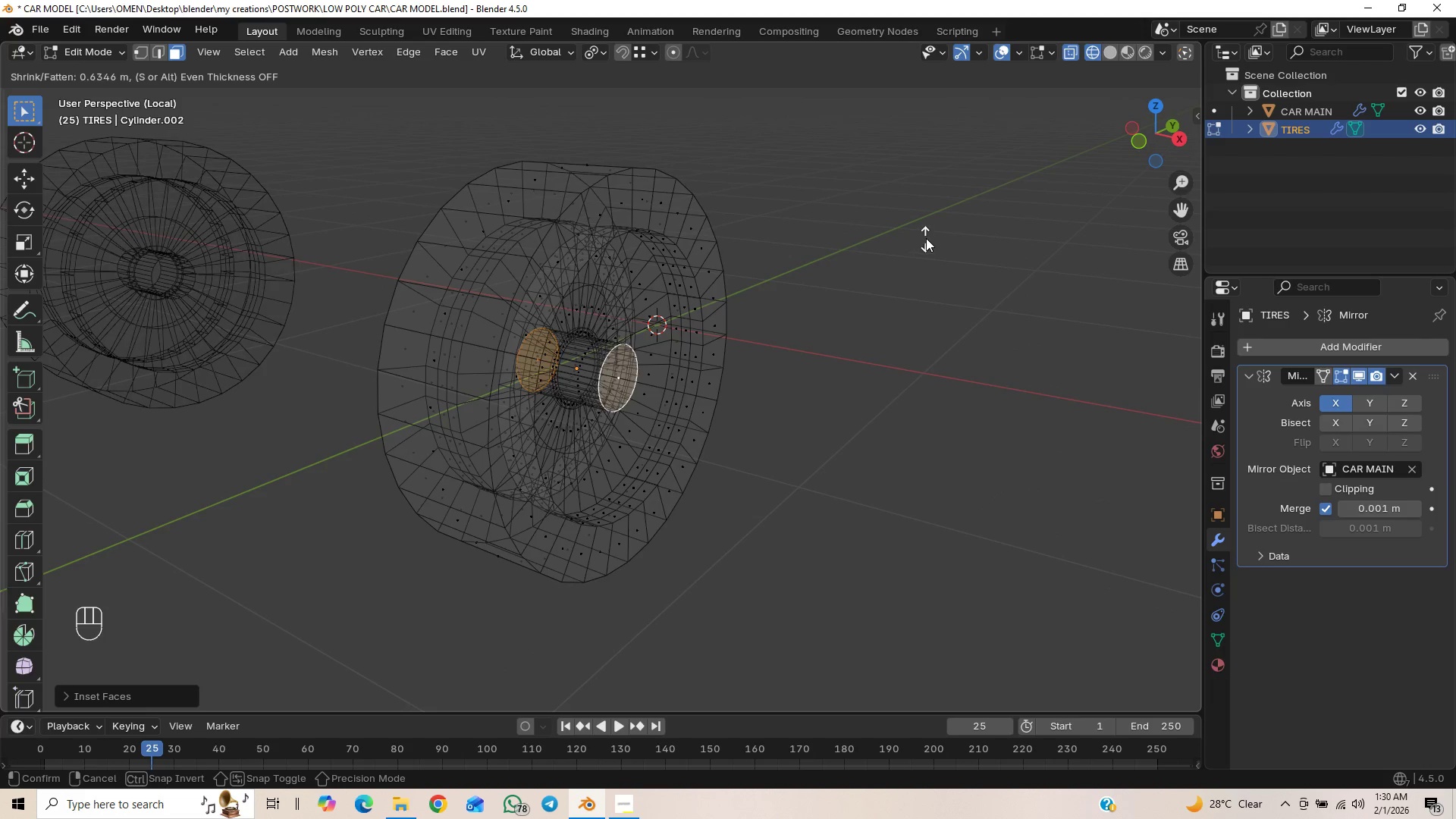 
left_click([930, 231])
 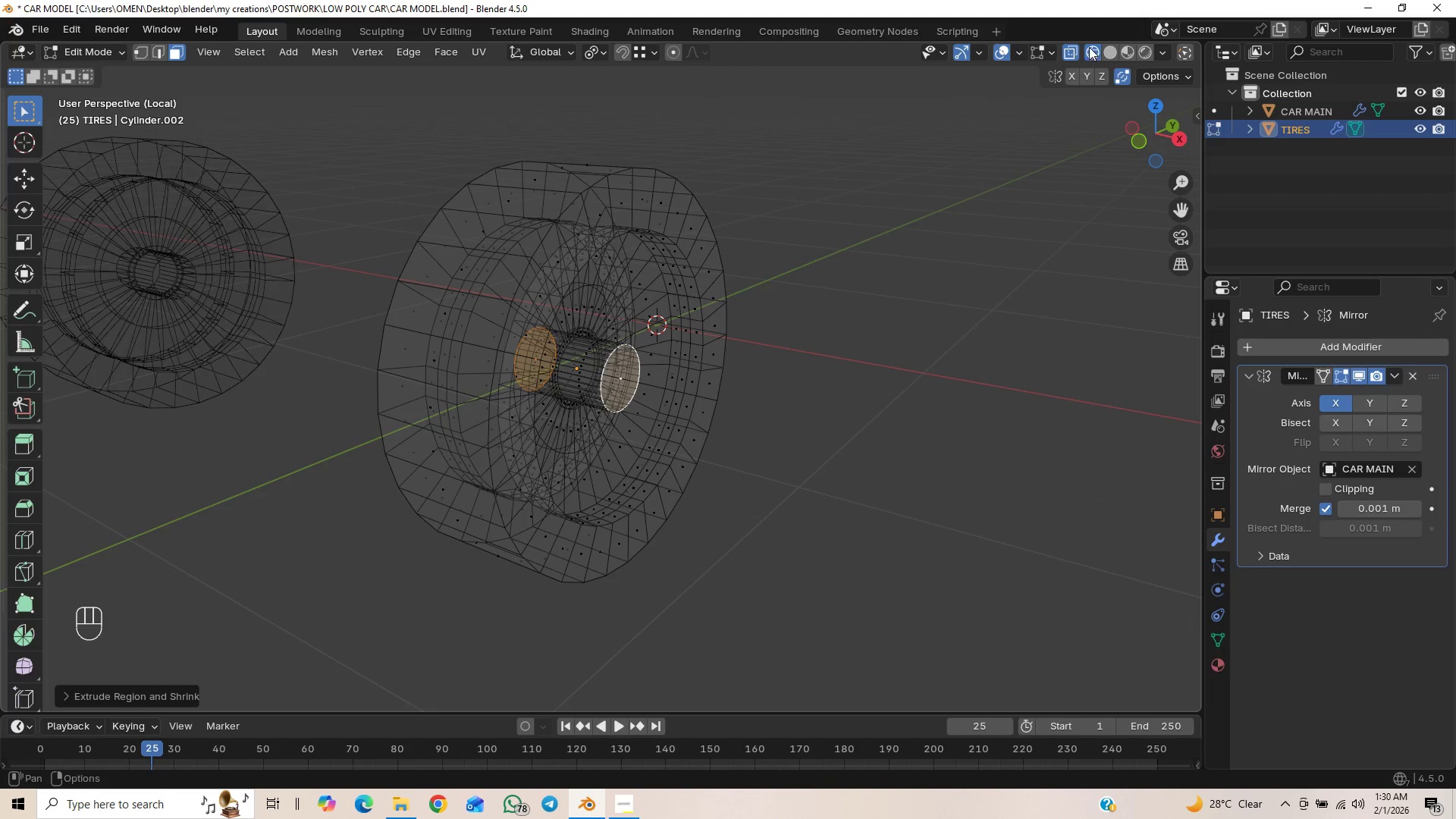 
left_click([1109, 46])
 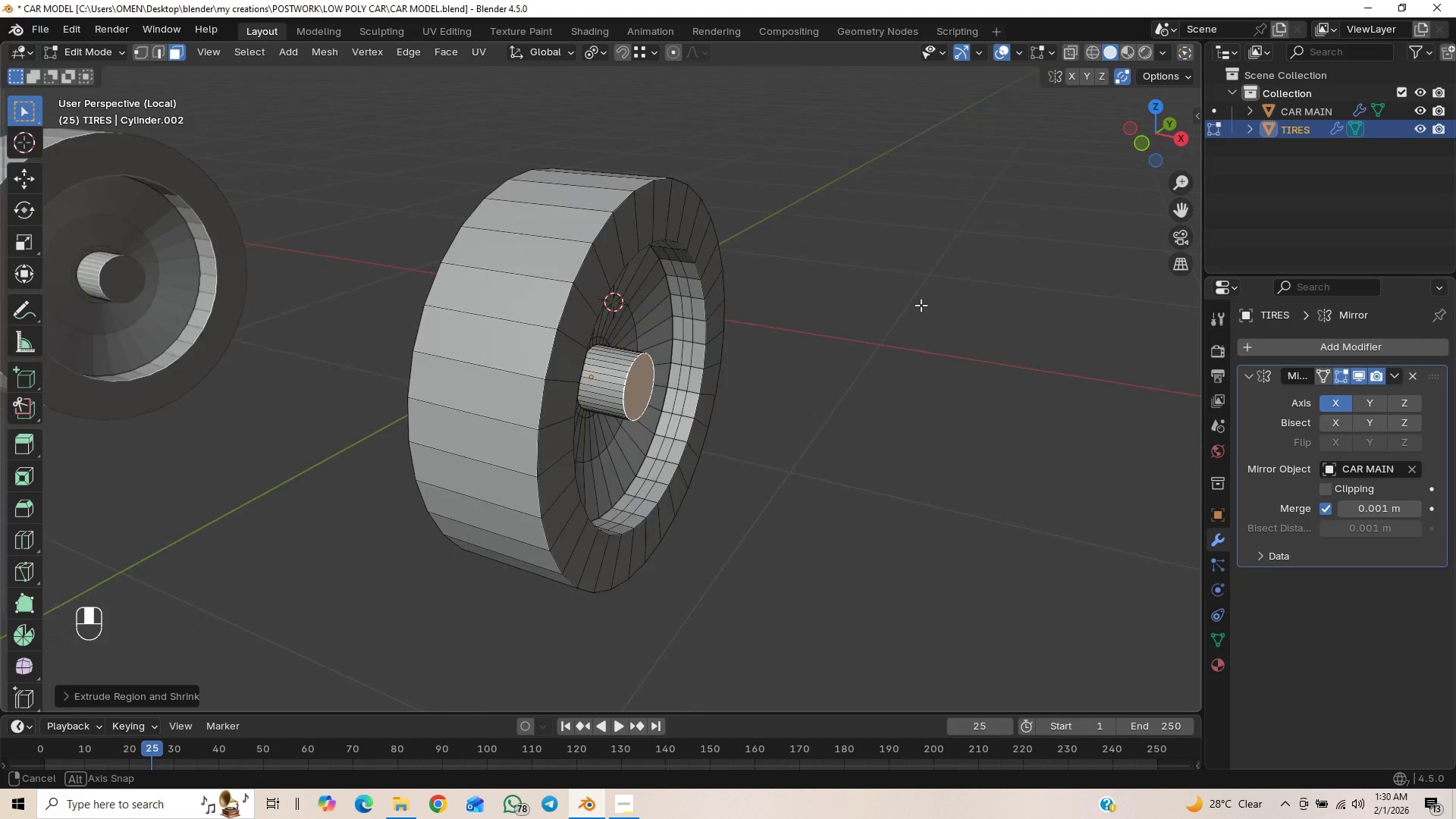 
scroll: coordinate [666, 396], scroll_direction: down, amount: 1.0
 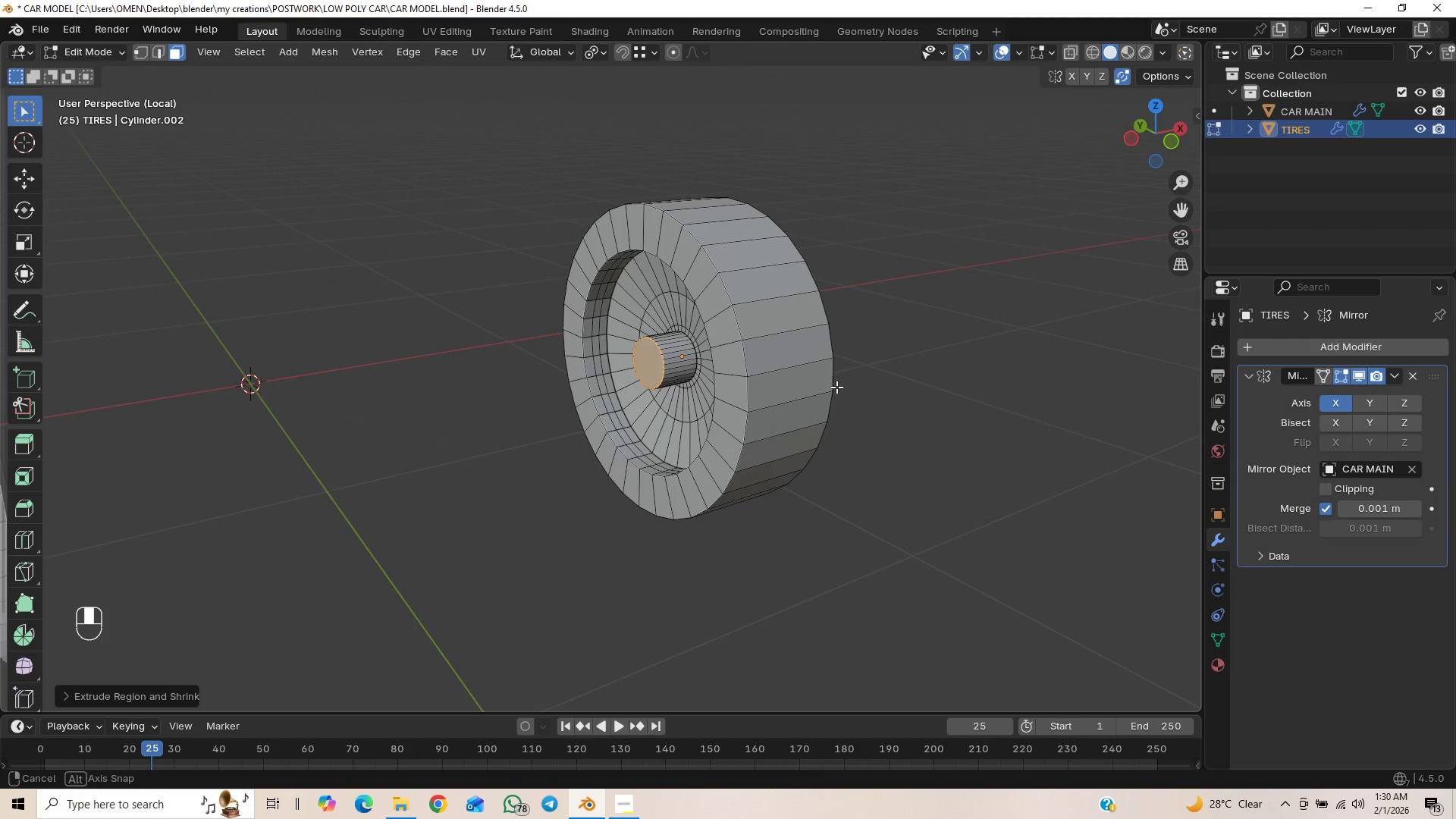 
key(Control+S)
 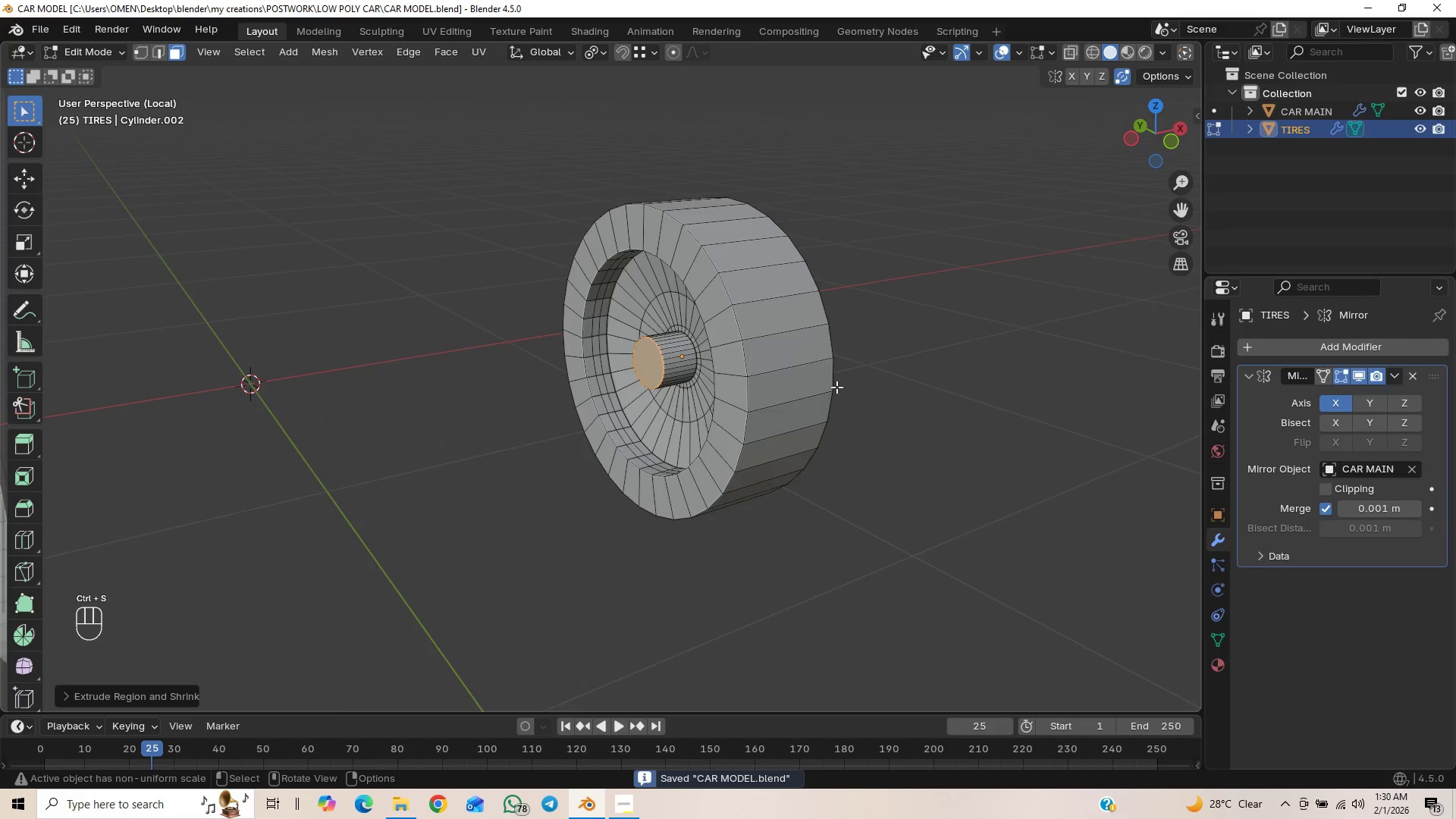 
scroll: coordinate [836, 387], scroll_direction: down, amount: 1.0
 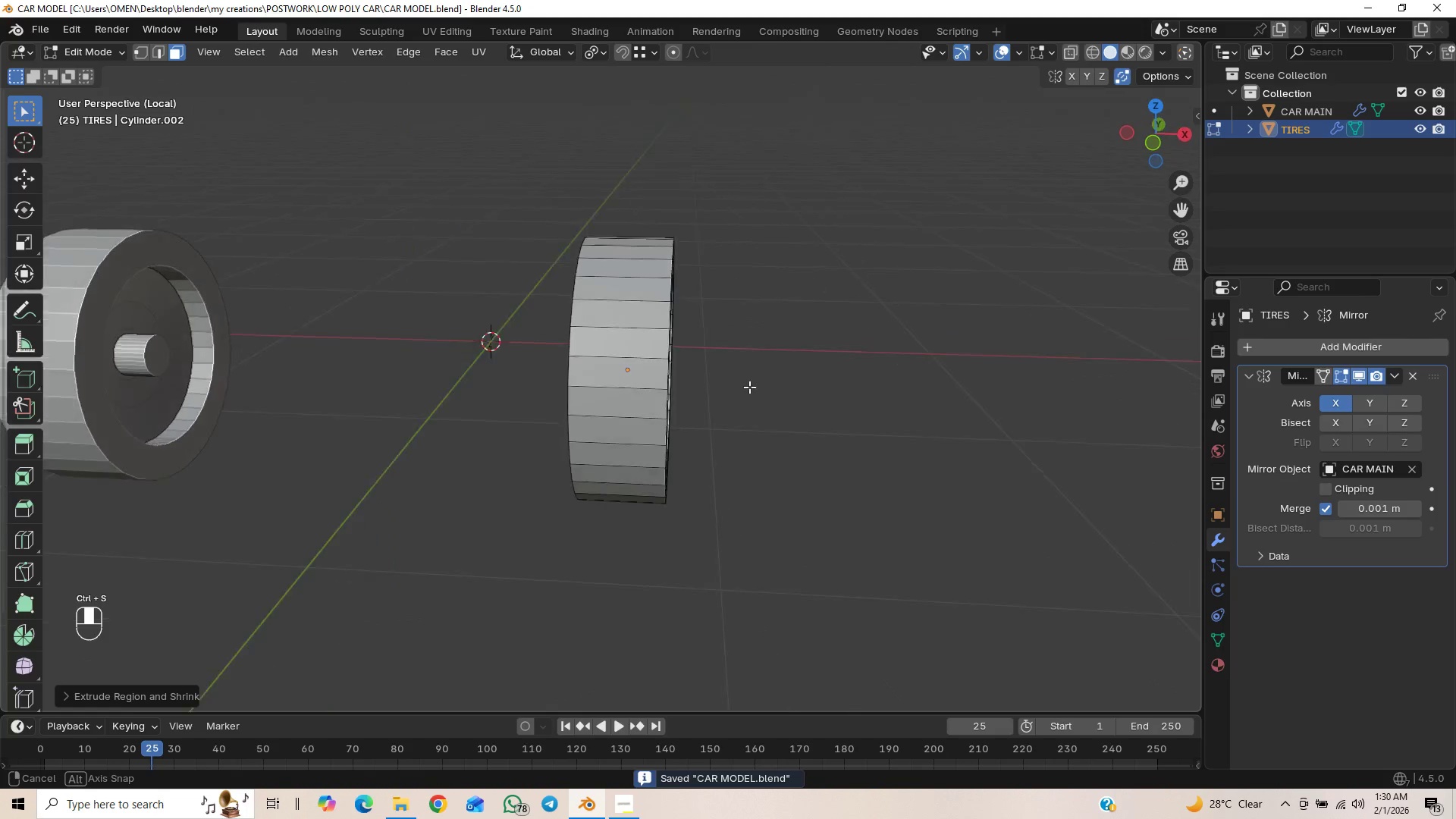 
scroll: coordinate [742, 441], scroll_direction: up, amount: 4.0
 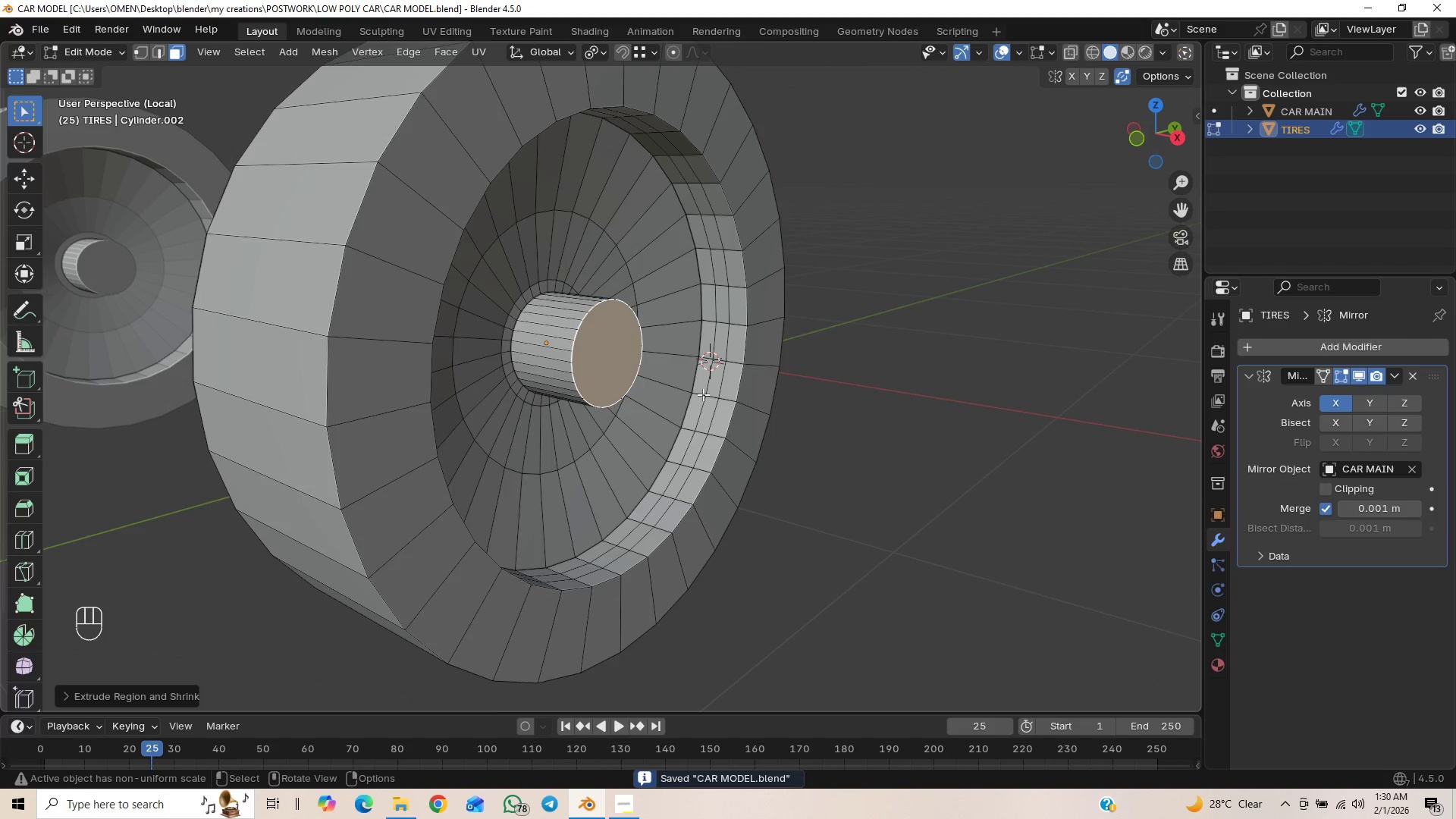 
left_click([698, 394])
 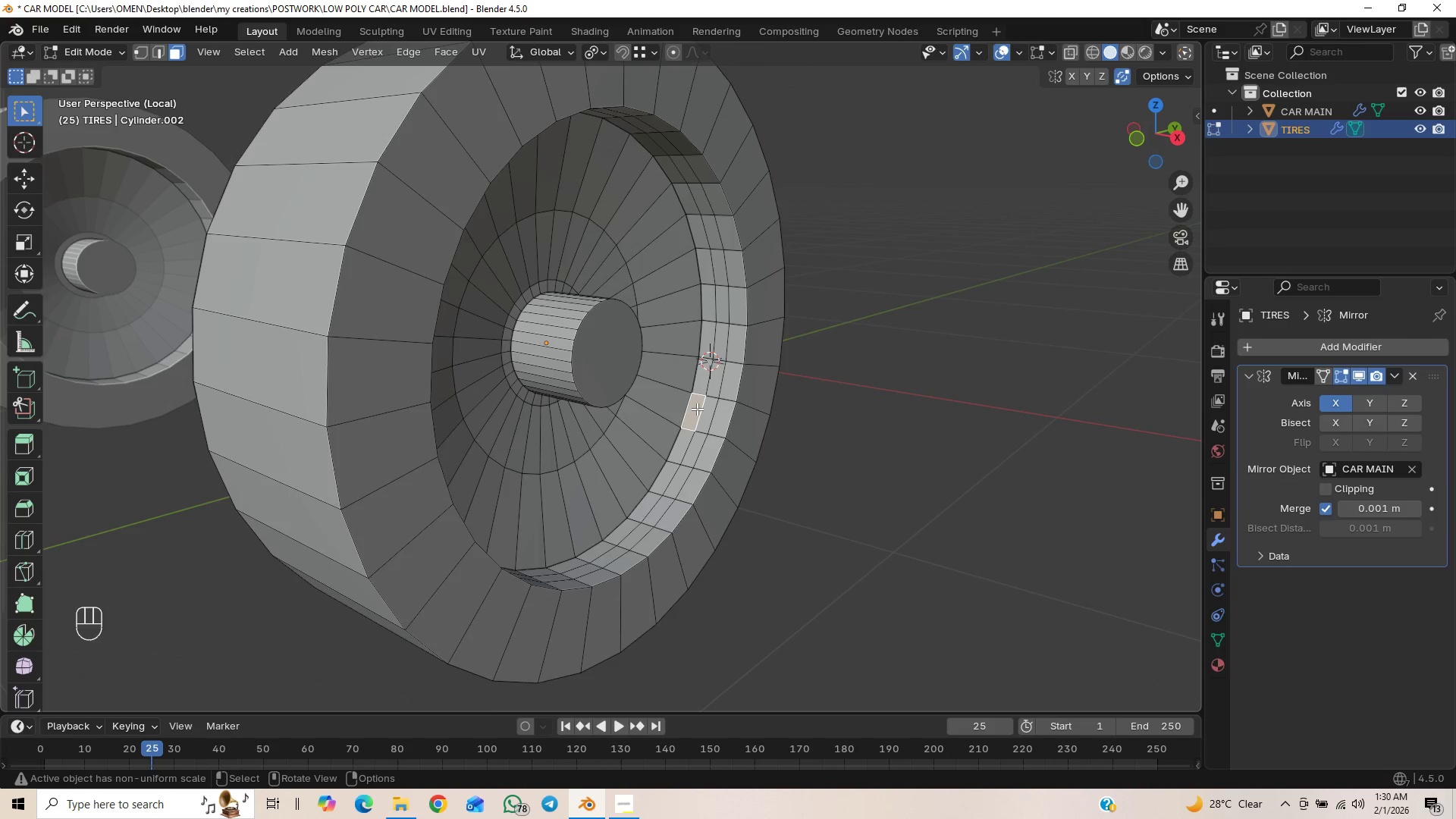 
hold_key(key=AltLeft, duration=1.14)
left_click([700, 394])
 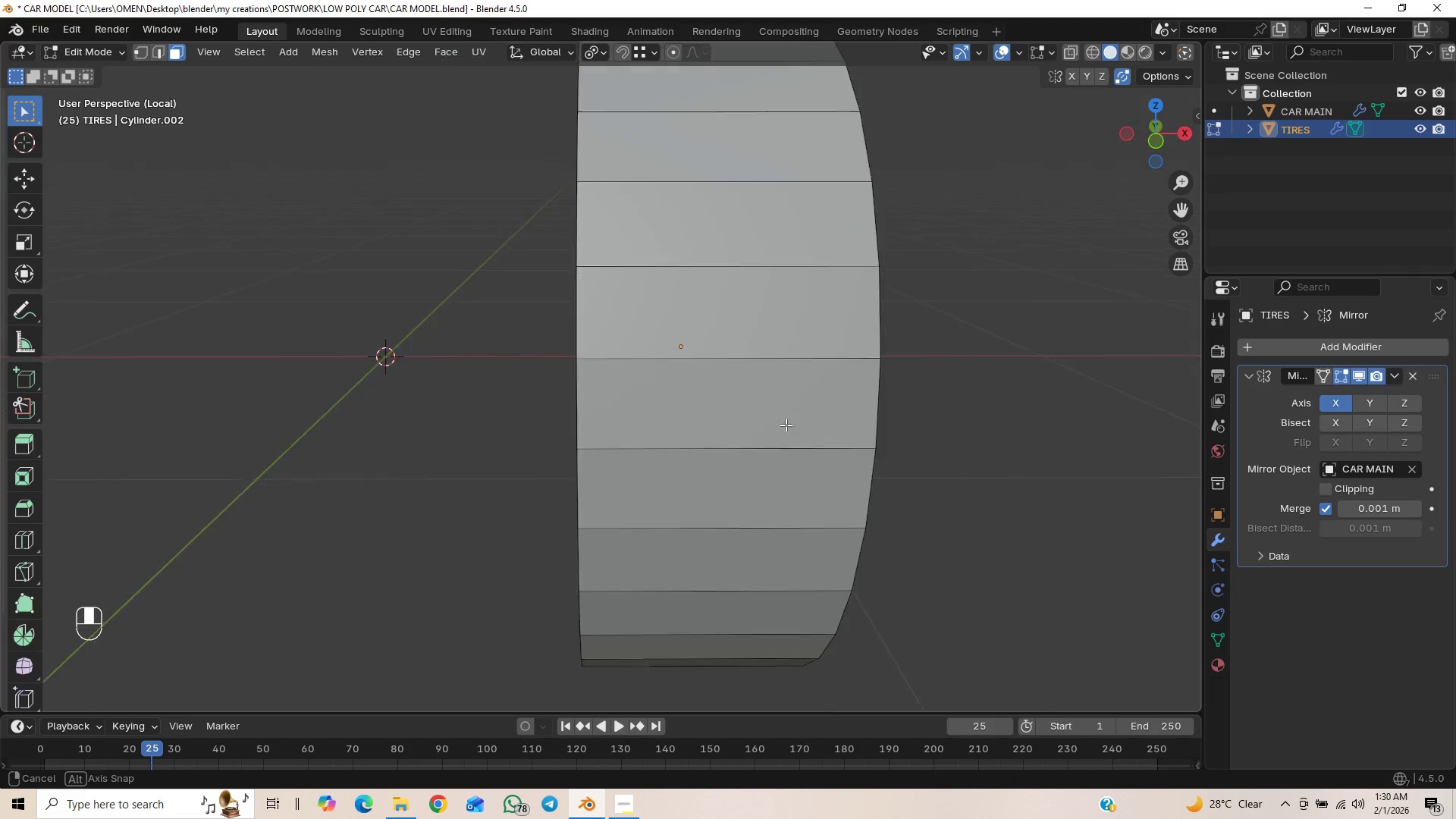 
hold_key(key=AltLeft, duration=1.14)
left_click([631, 436])
 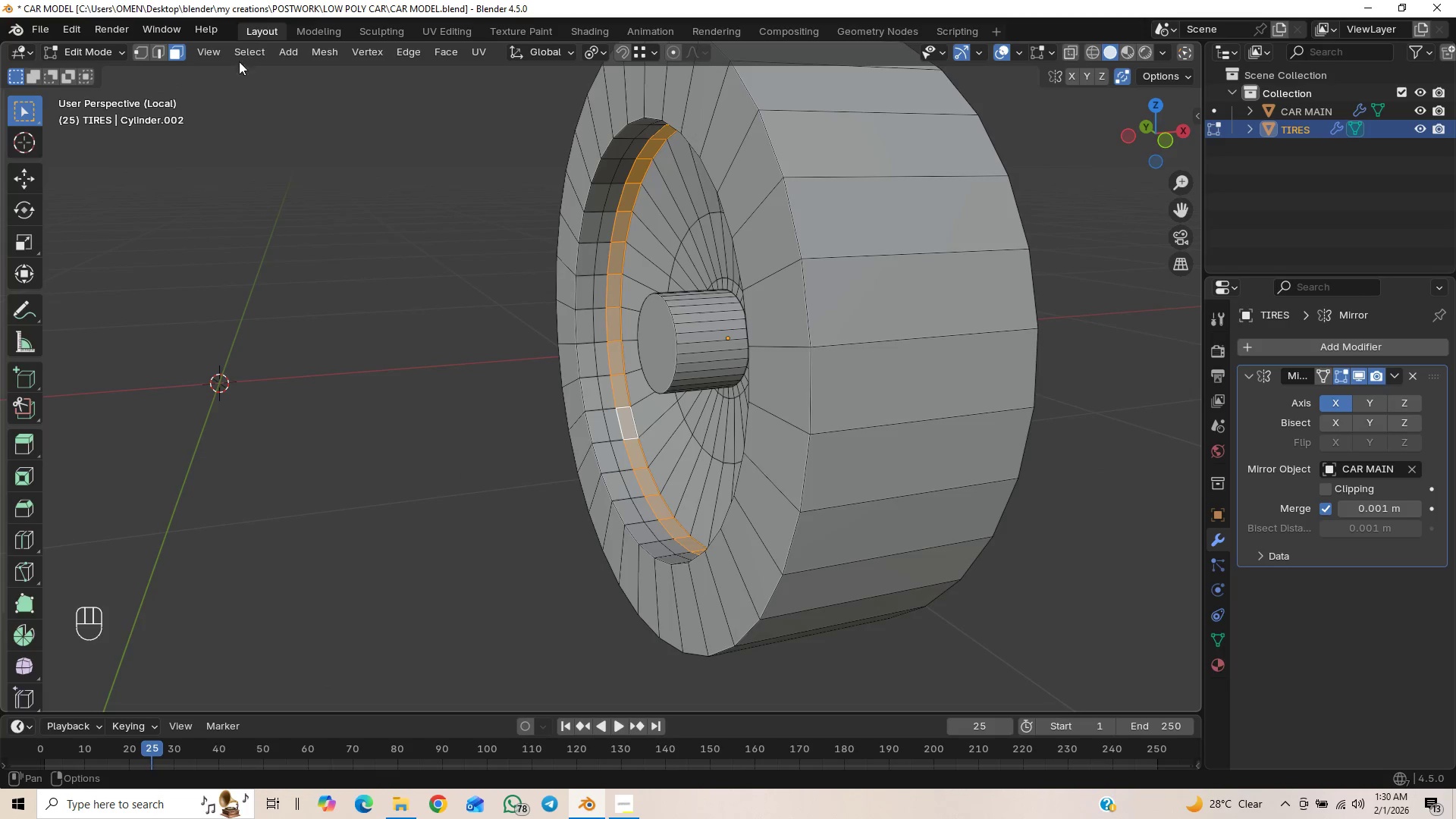 
left_click([253, 55])
 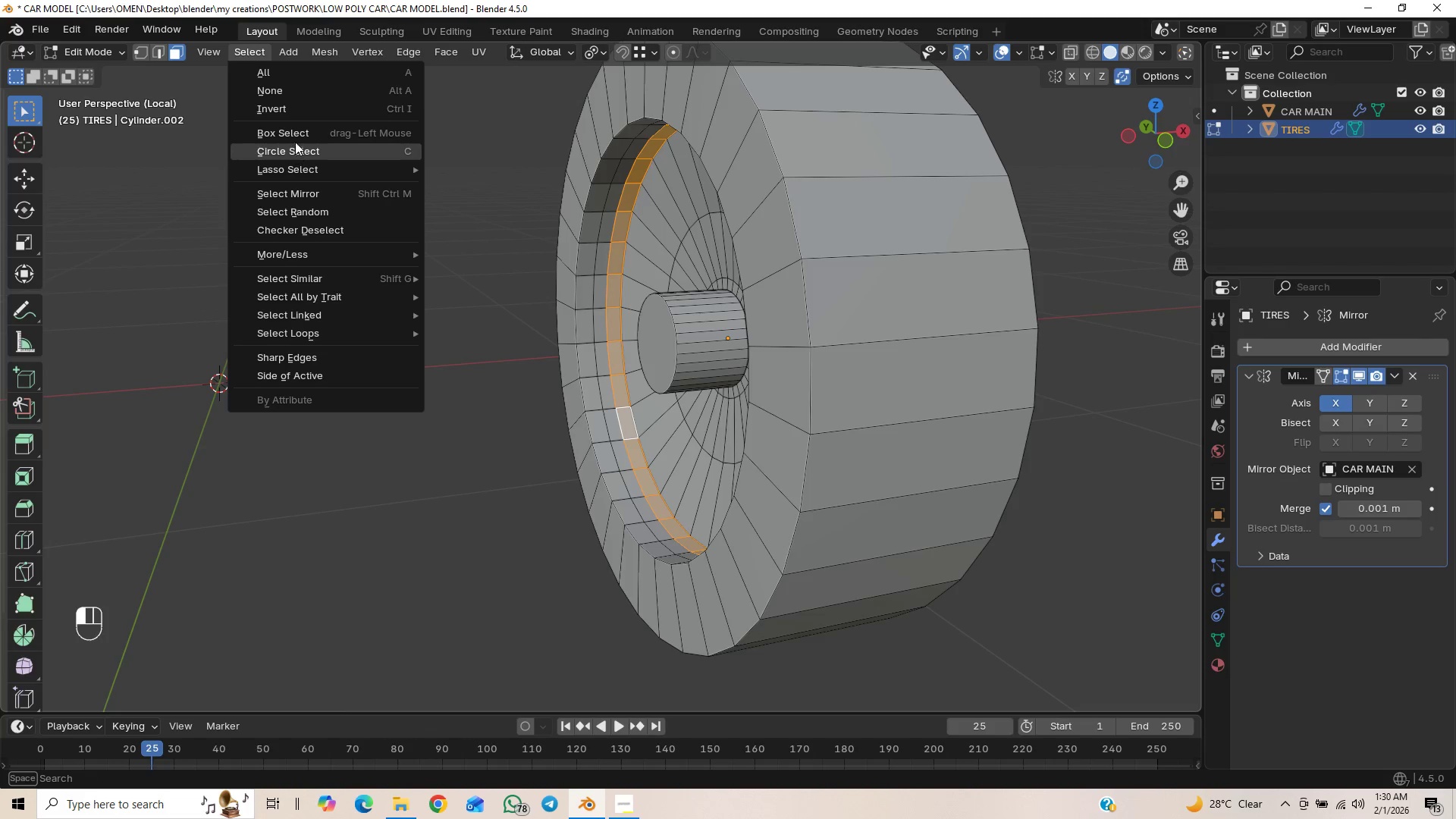 
left_click([340, 229])
 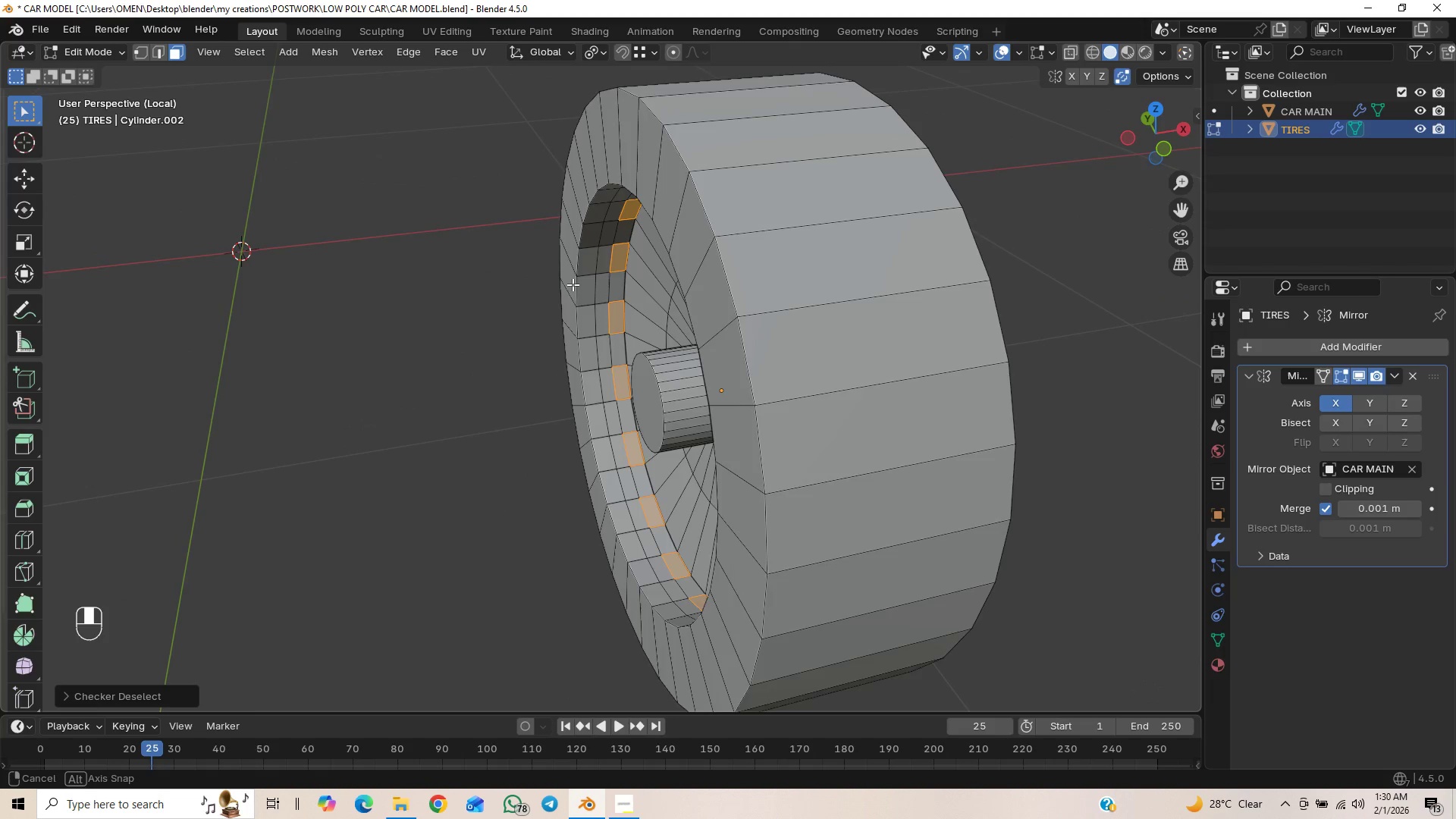 
hold_key(key=AltLeft, duration=1.86)
hold_key(key=ShiftLeft, duration=1.5)
left_click([676, 460])
 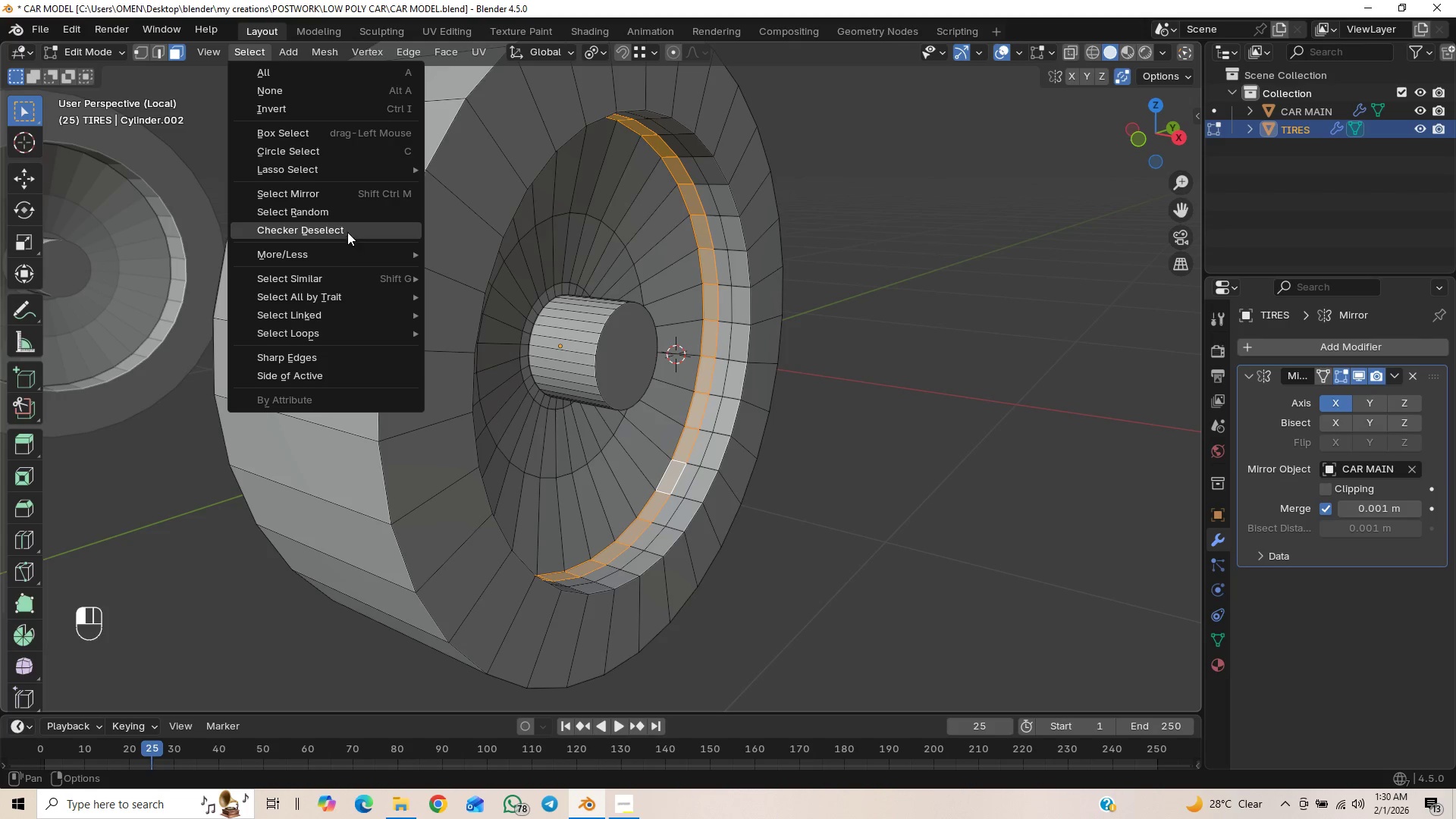 
left_click([340, 226])
 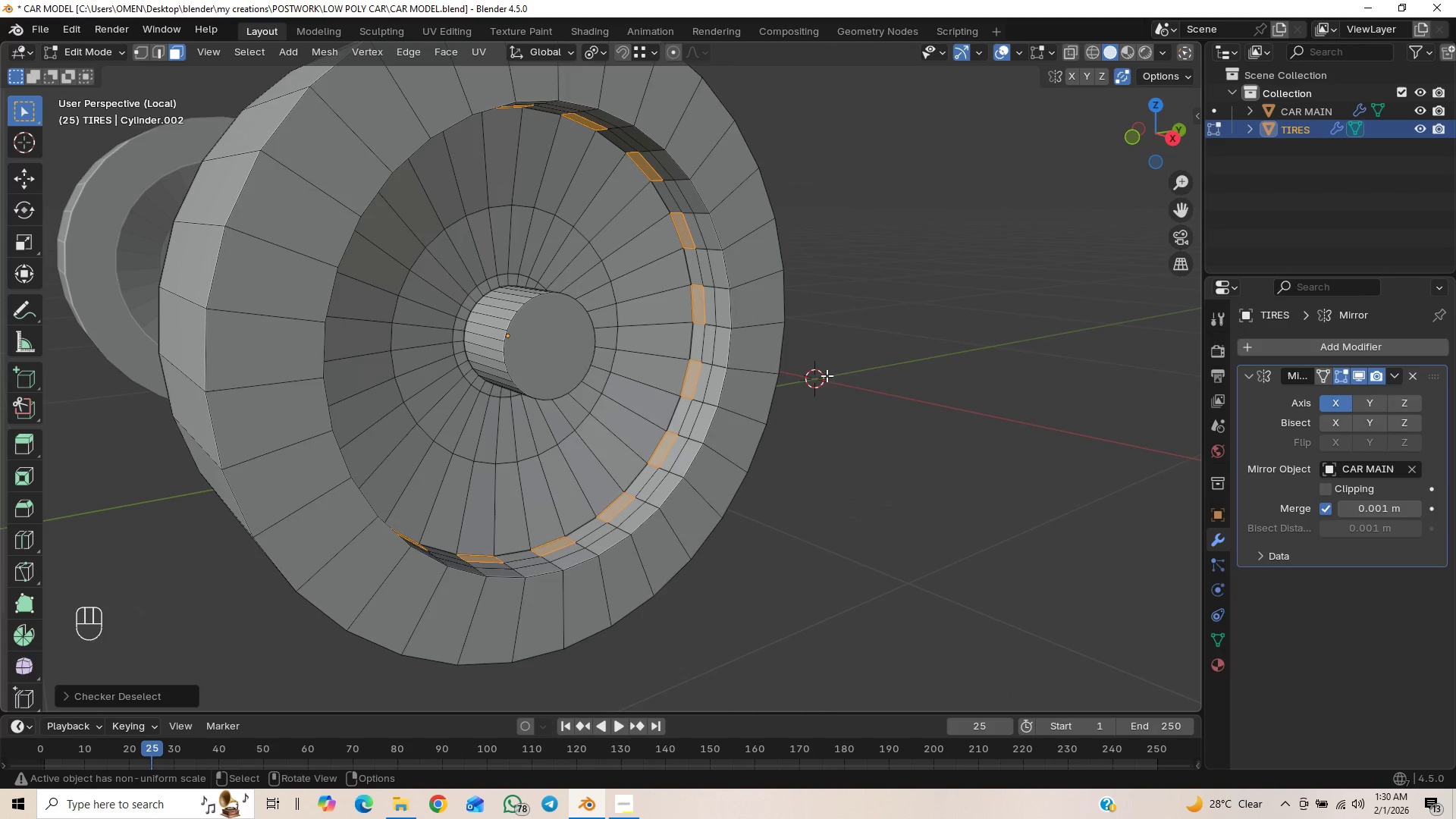 
key(E)
 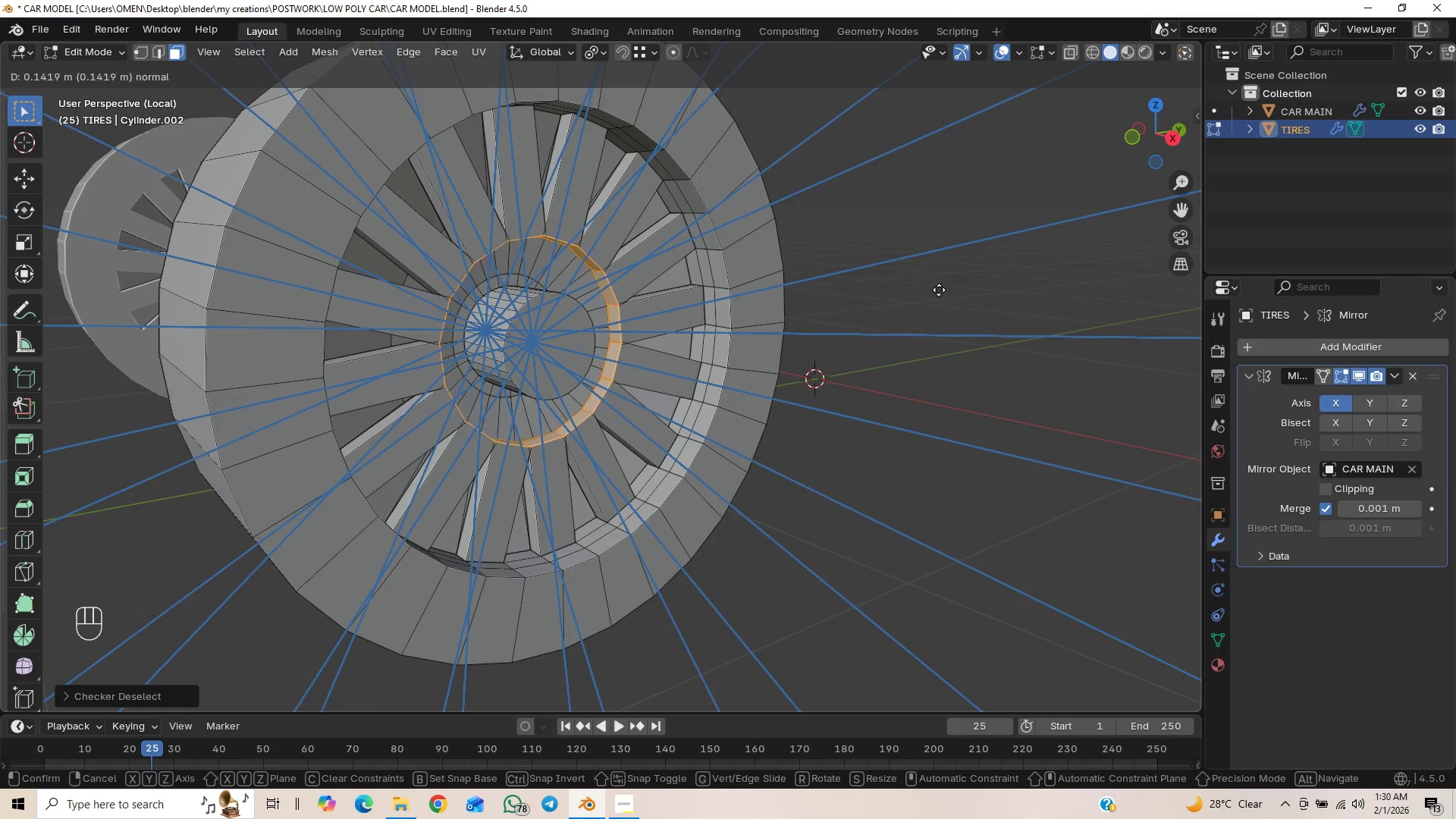 
wait(8.66)
 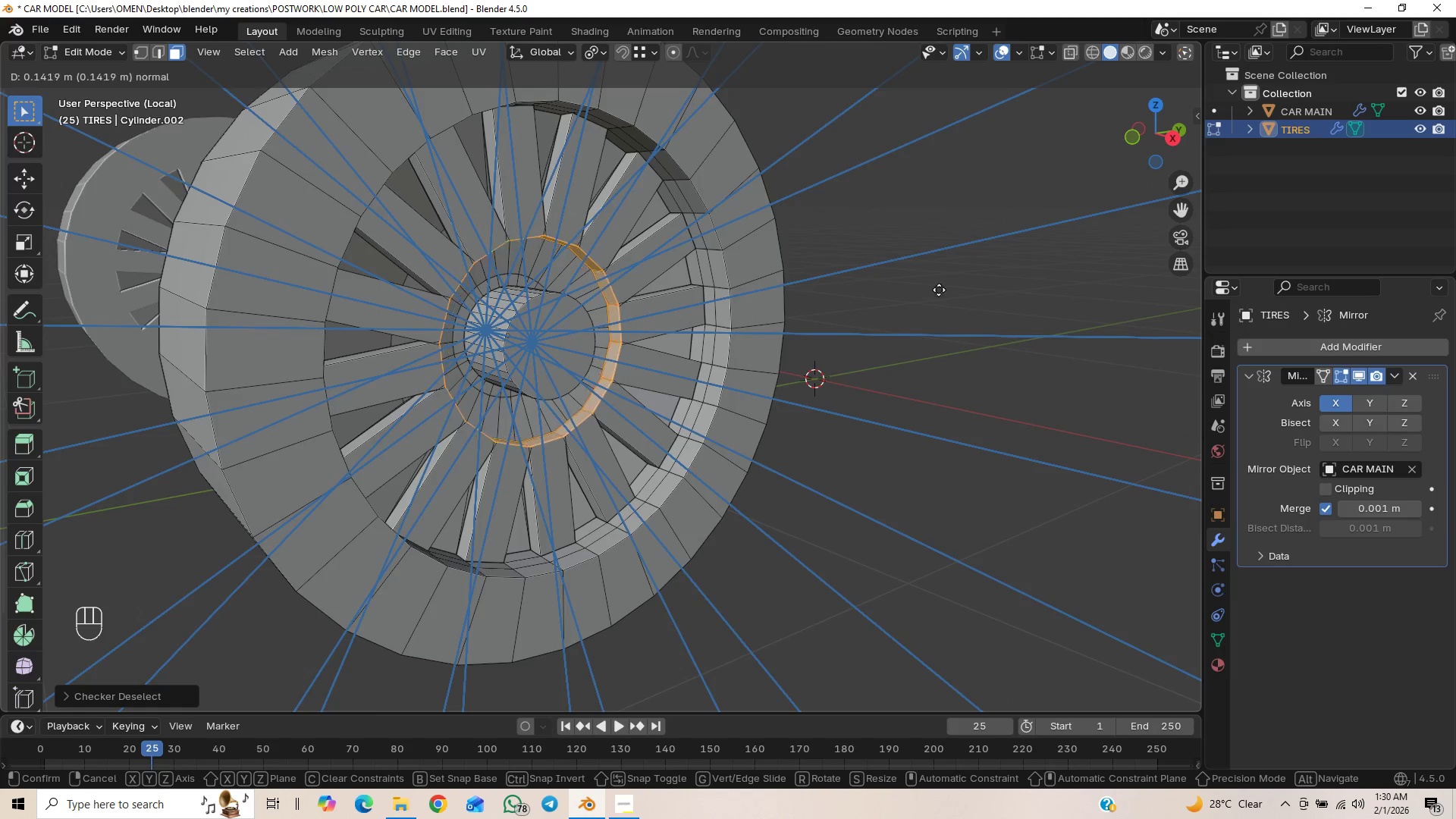 
left_click([1010, 229])
 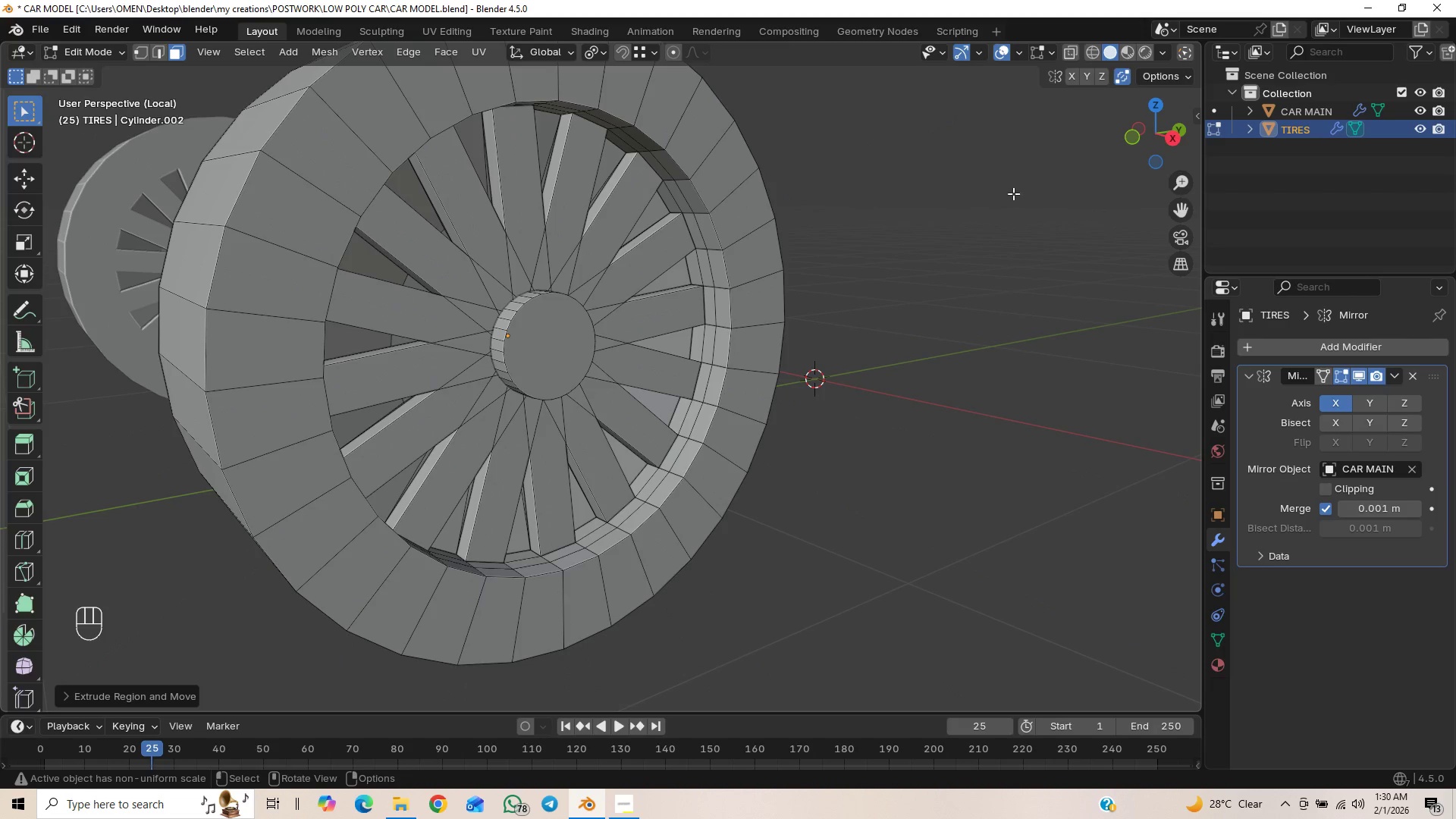 
key(S)
 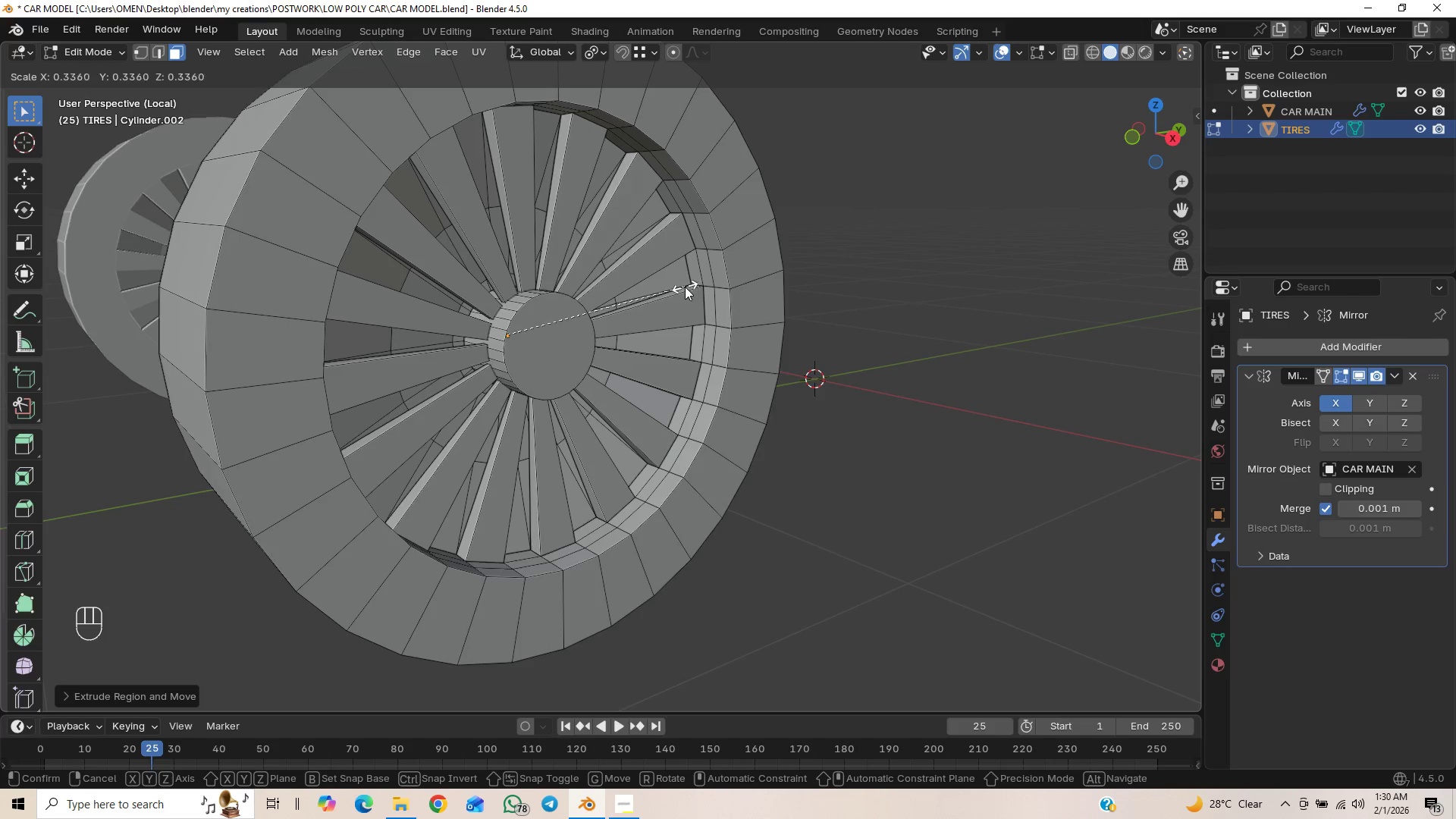 
wait(7.97)
 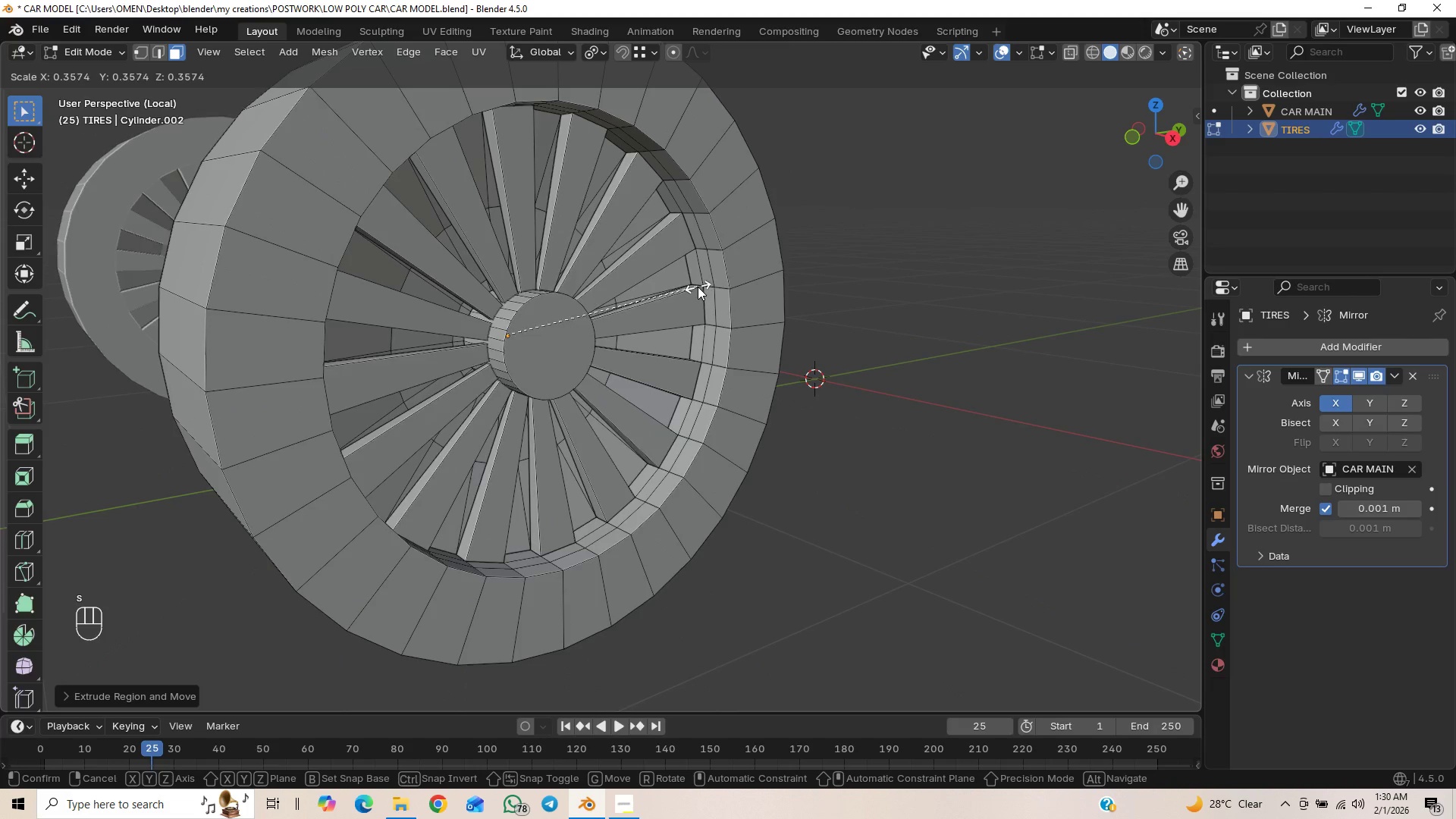 
left_click([682, 287])
 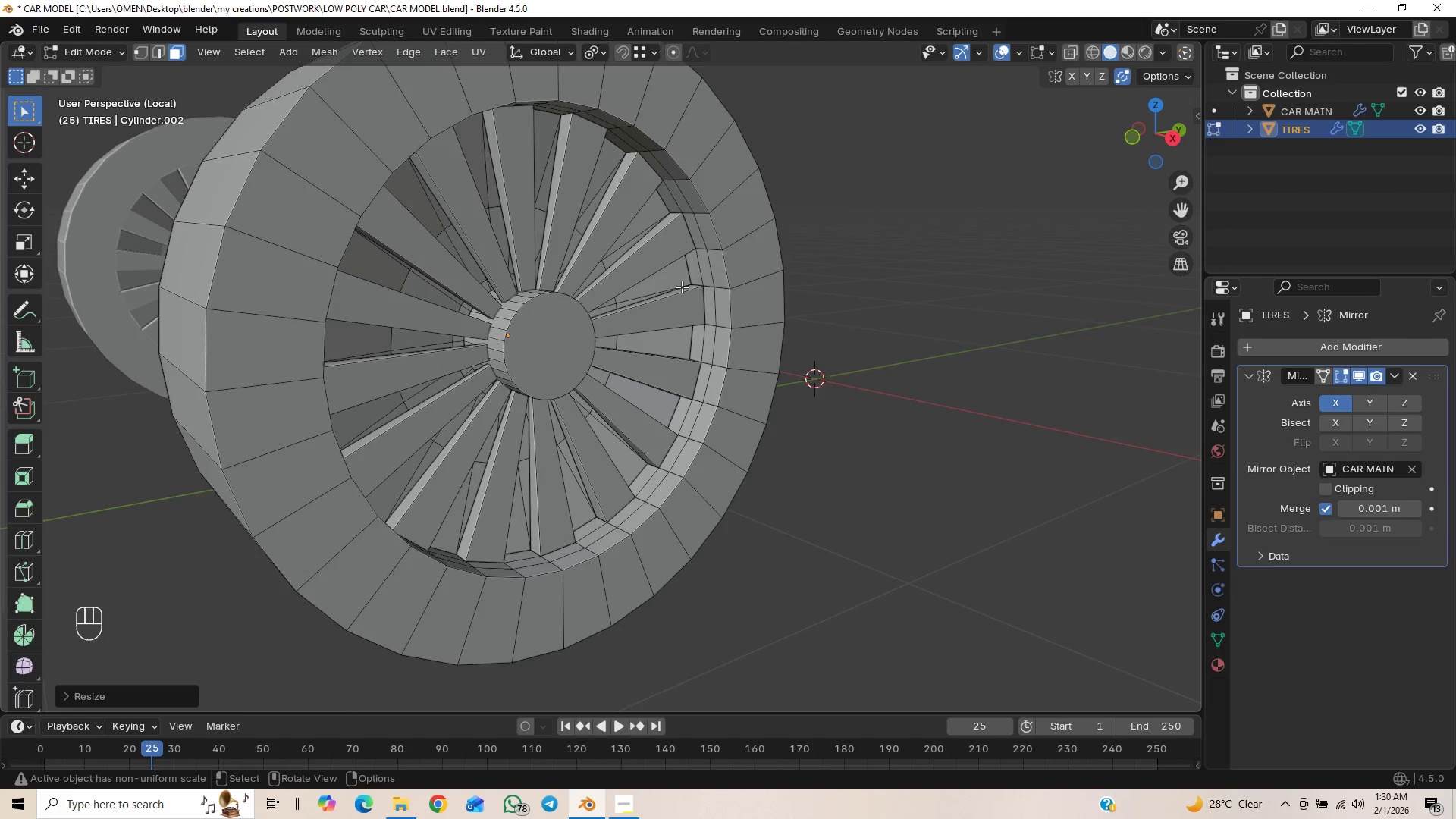 
scroll: coordinate [682, 287], scroll_direction: down, amount: 2.0
 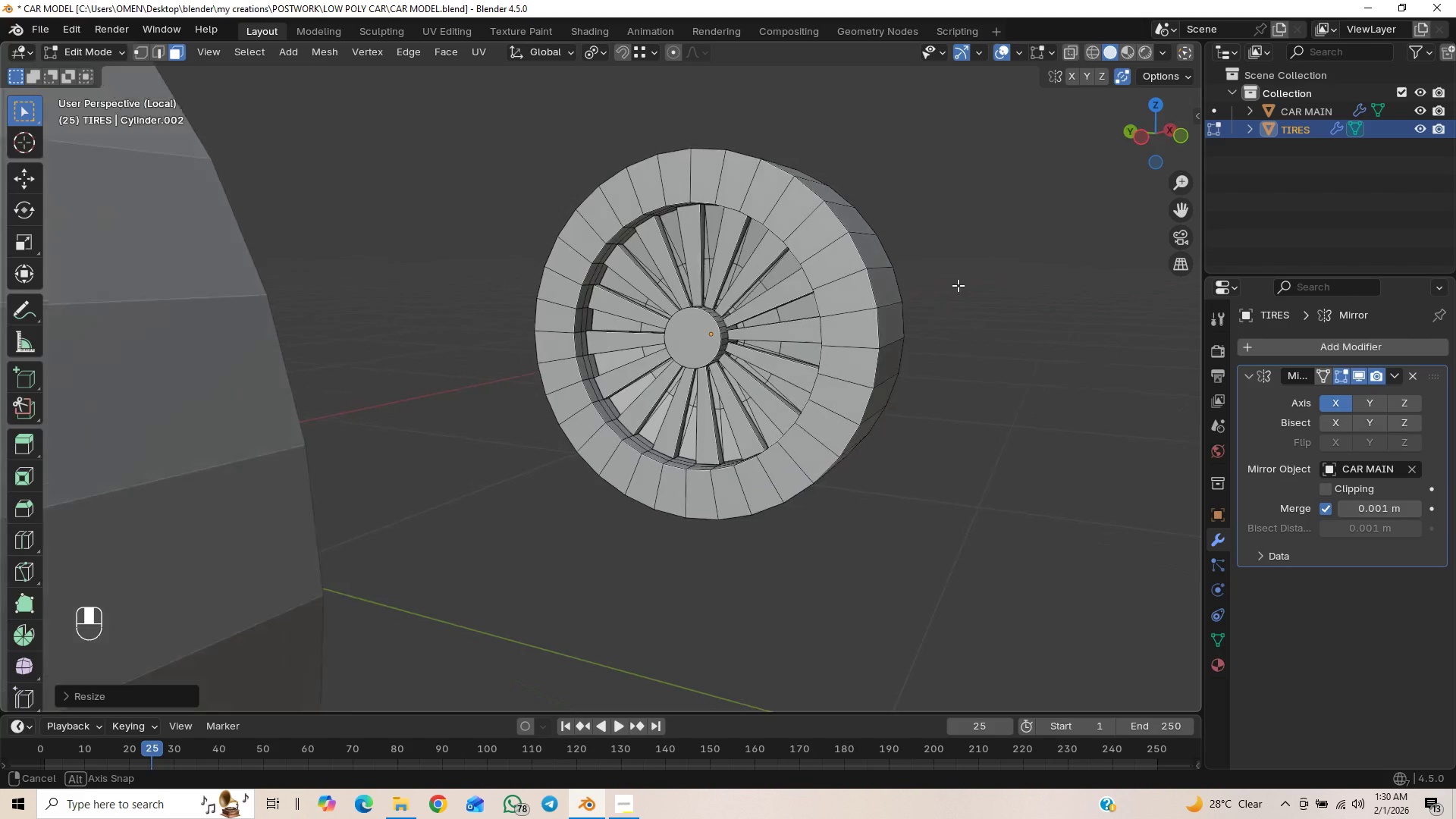 
key(Control+S)
 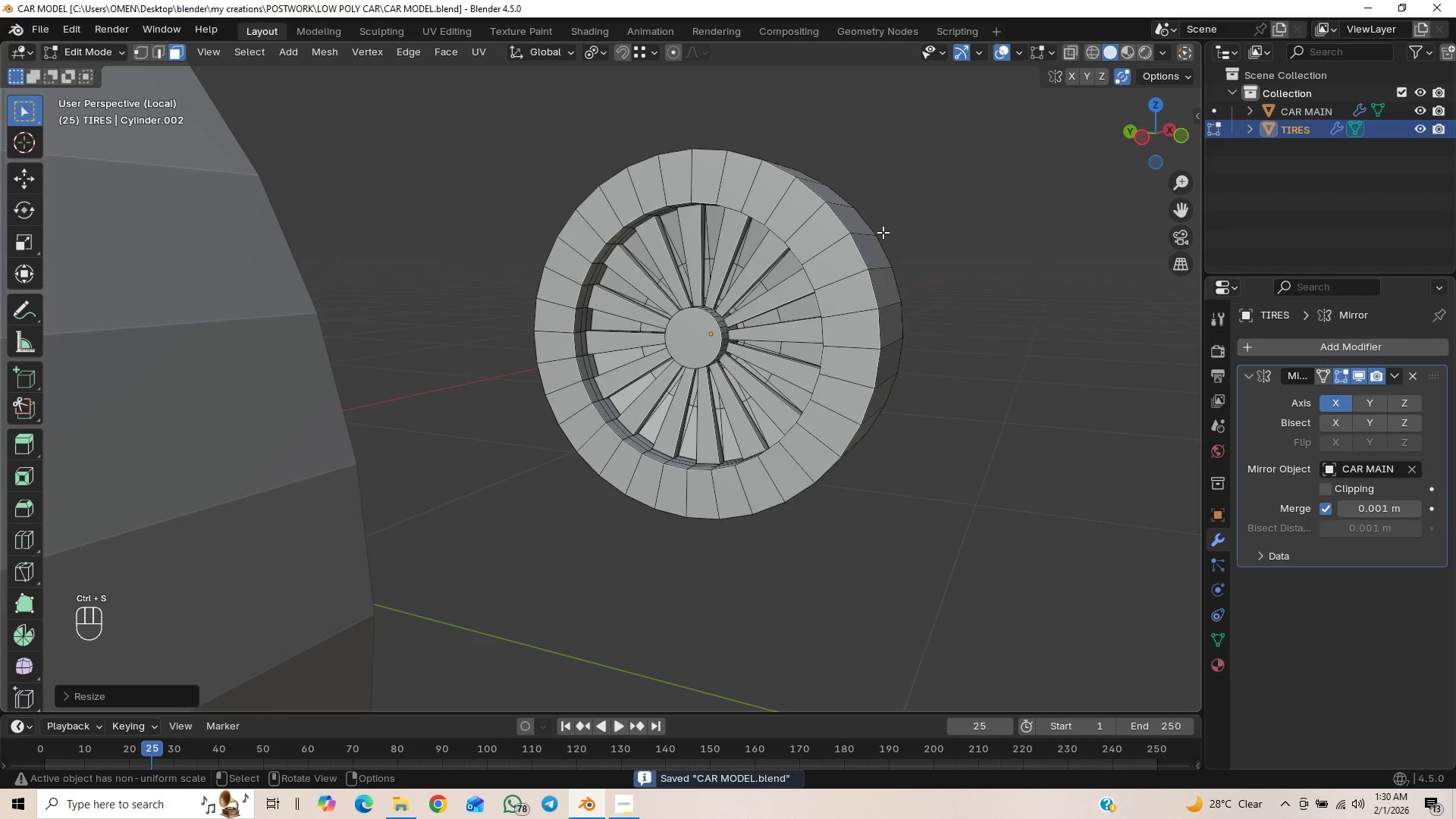 
scroll: coordinate [918, 271], scroll_direction: down, amount: 2.0
 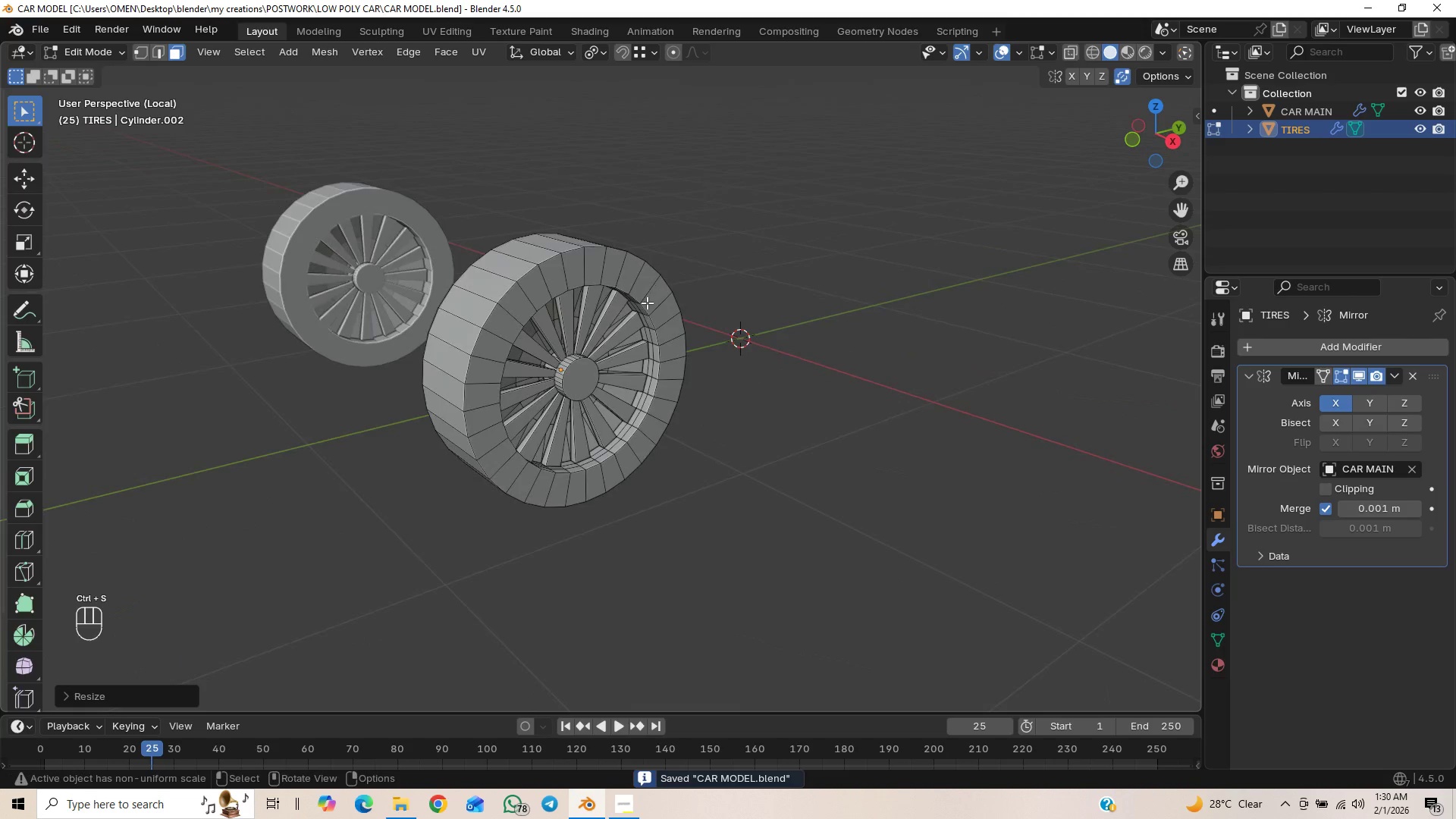 
scroll: coordinate [673, 307], scroll_direction: up, amount: 1.0
 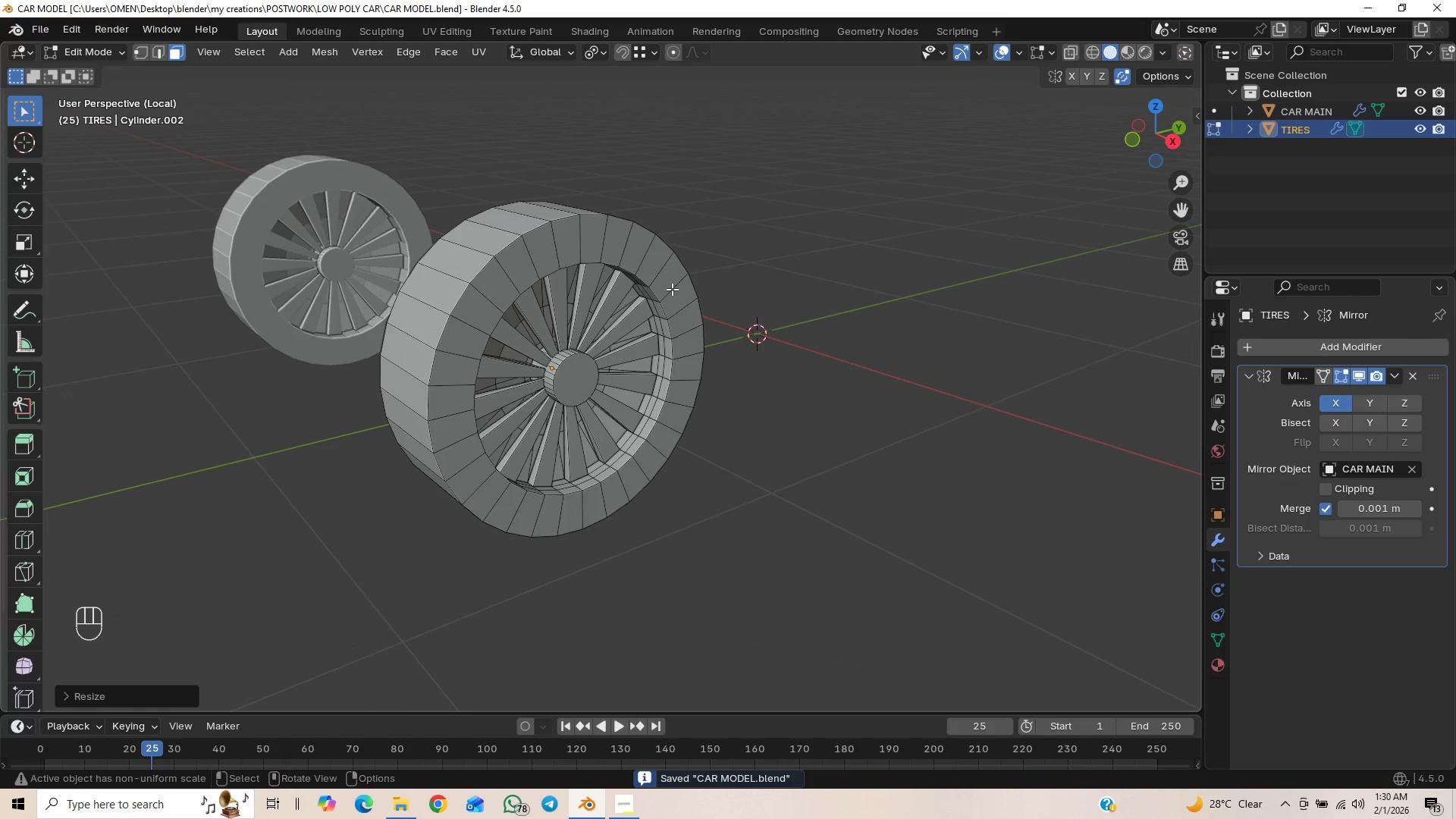 
key(2)
 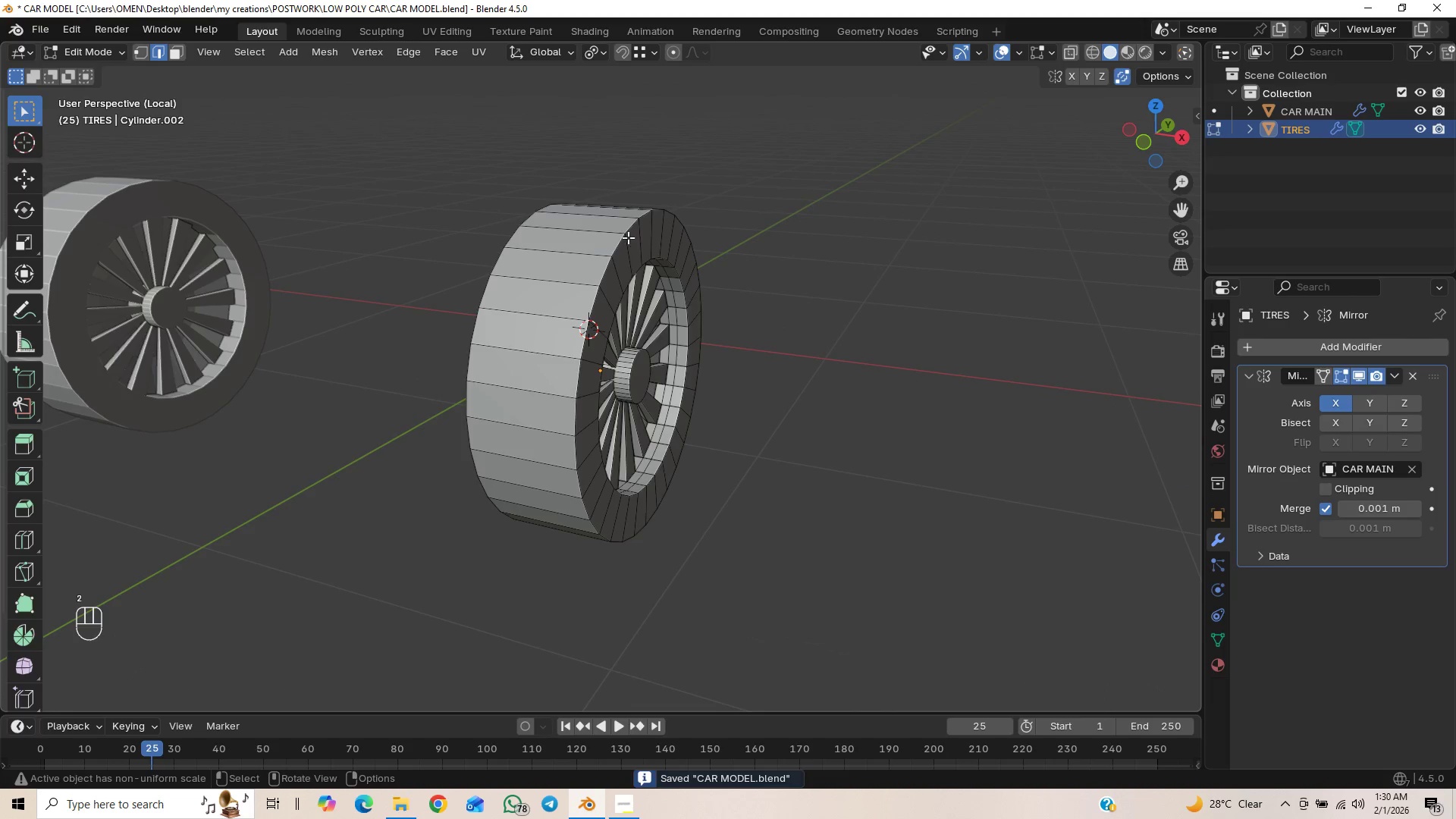 
hold_key(key=AltLeft, duration=1.05)
 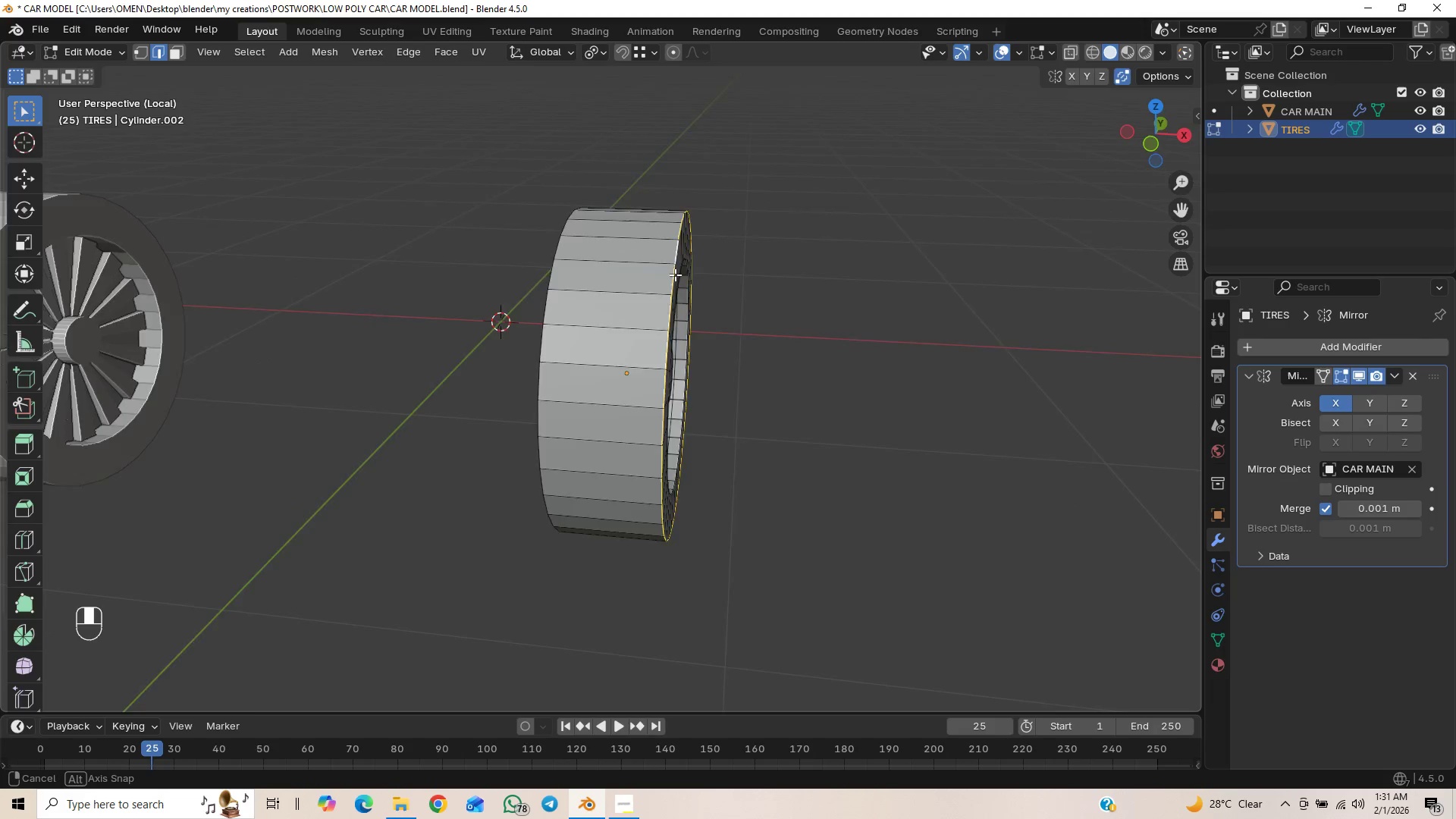 
hold_key(key=AltLeft, duration=1.34)
hold_key(key=ShiftLeft, duration=0.78)
left_click([657, 265])
 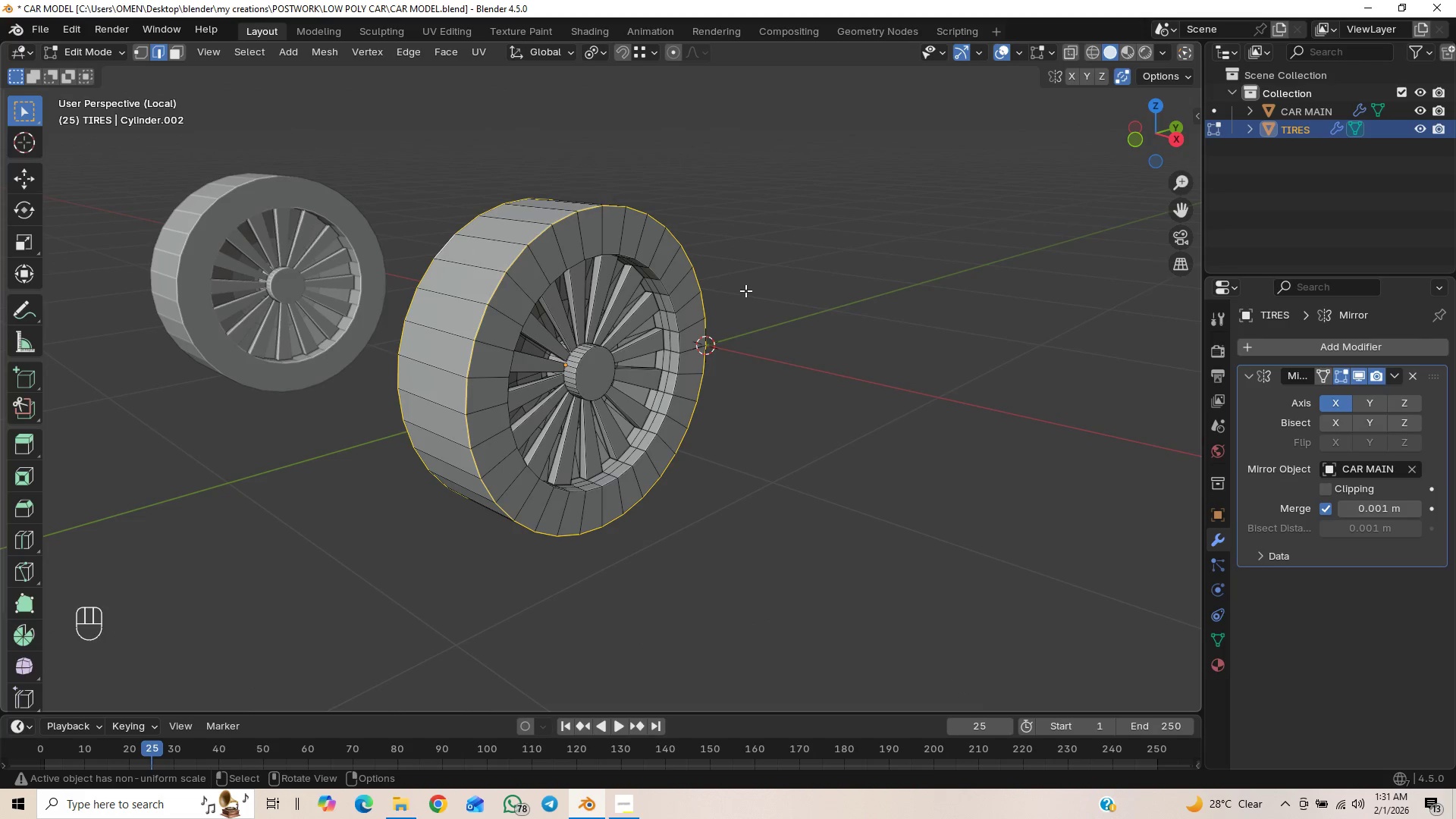 
key(Control+B)
 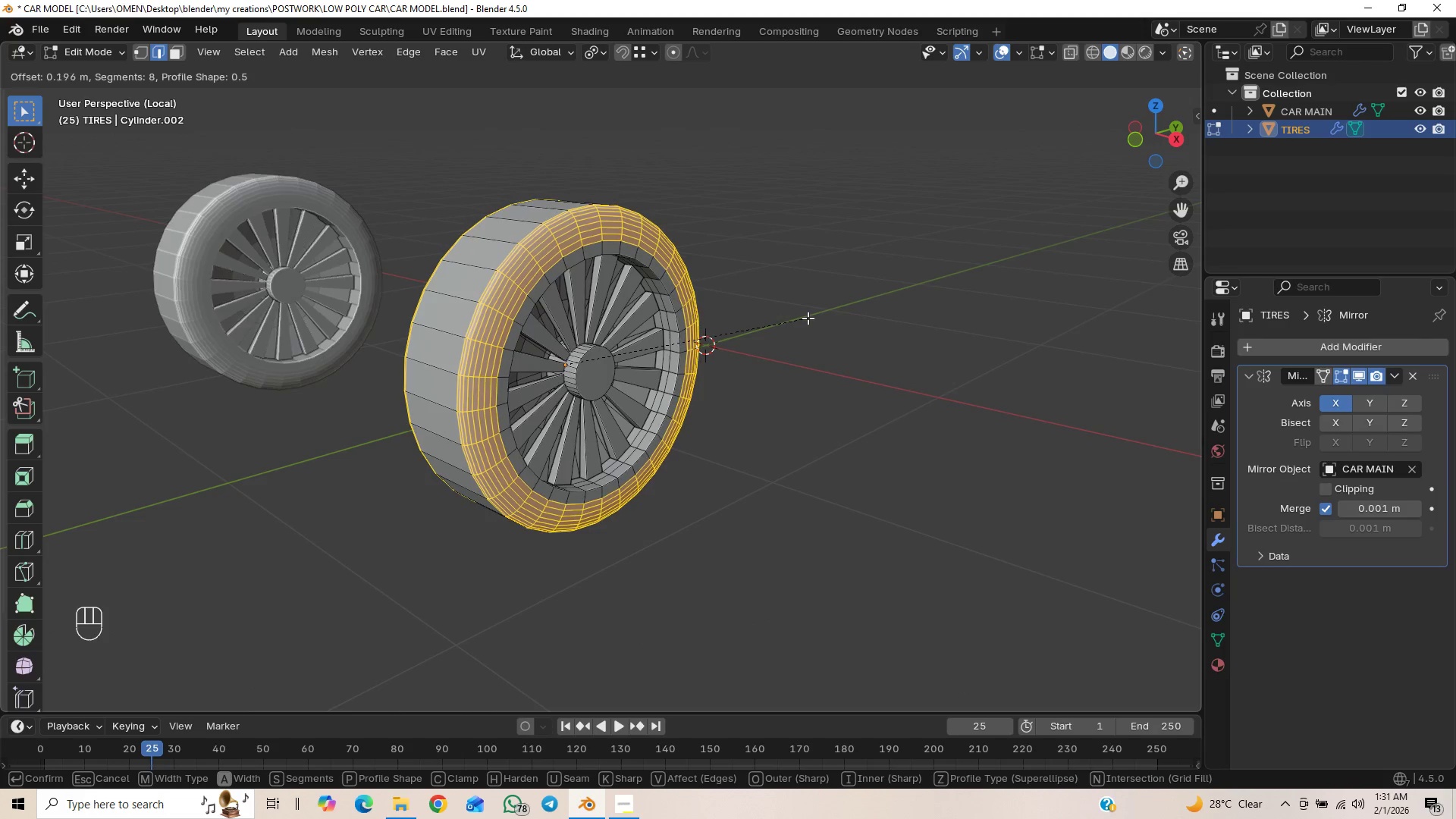 
wait(7.3)
 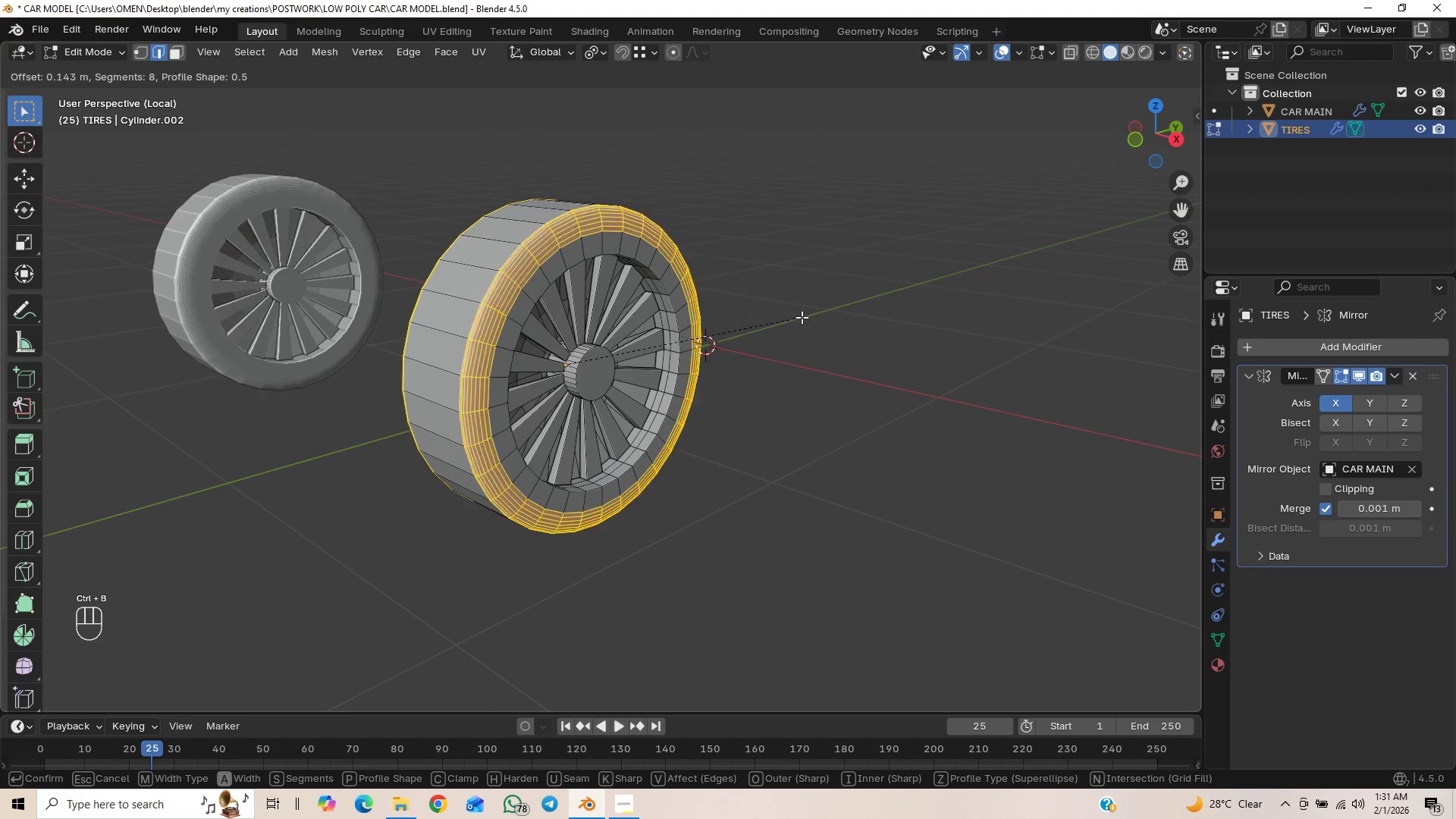 
scroll: coordinate [804, 321], scroll_direction: down, amount: 3.0
 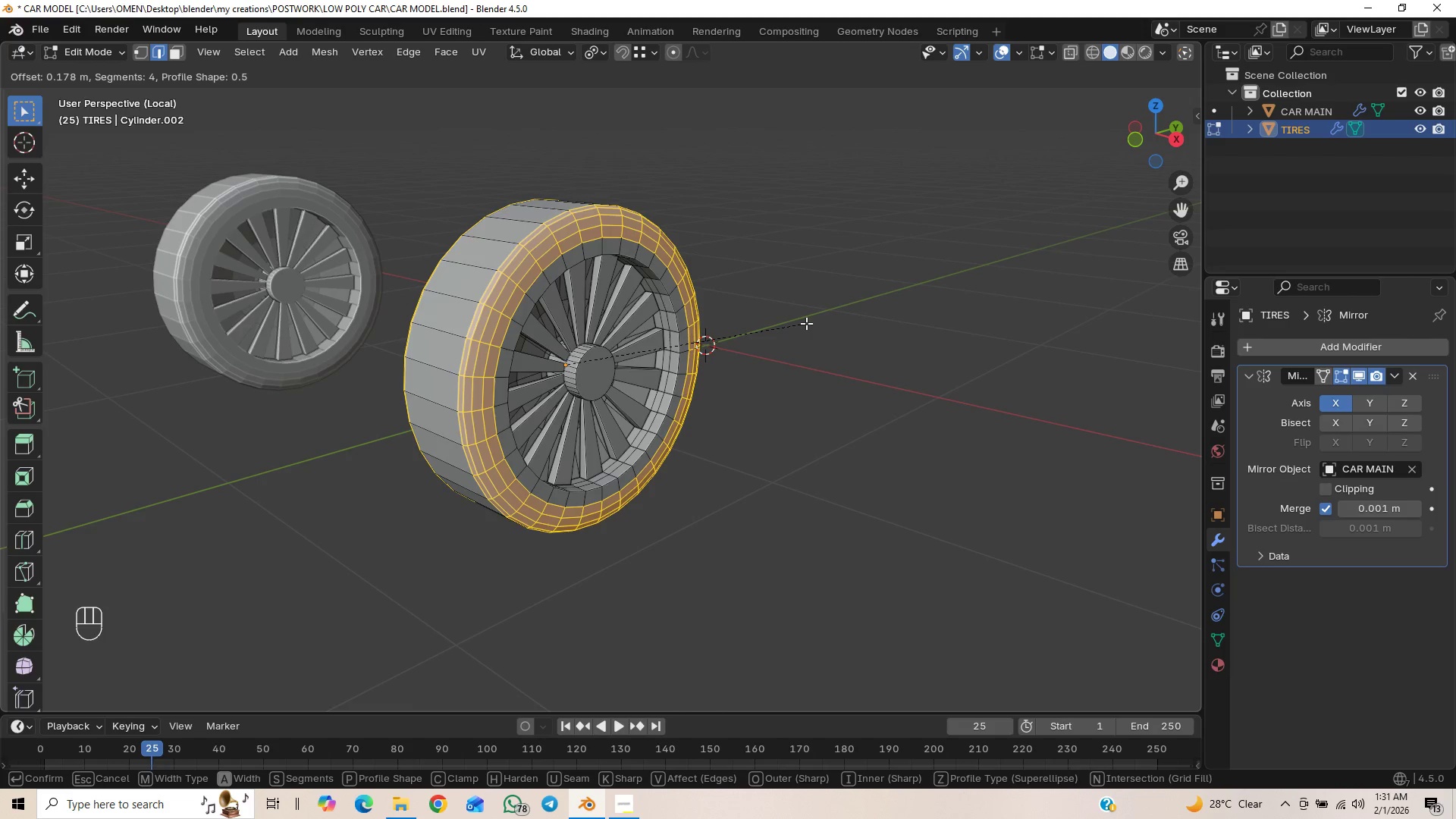 
scroll: coordinate [806, 323], scroll_direction: up, amount: 1.0
 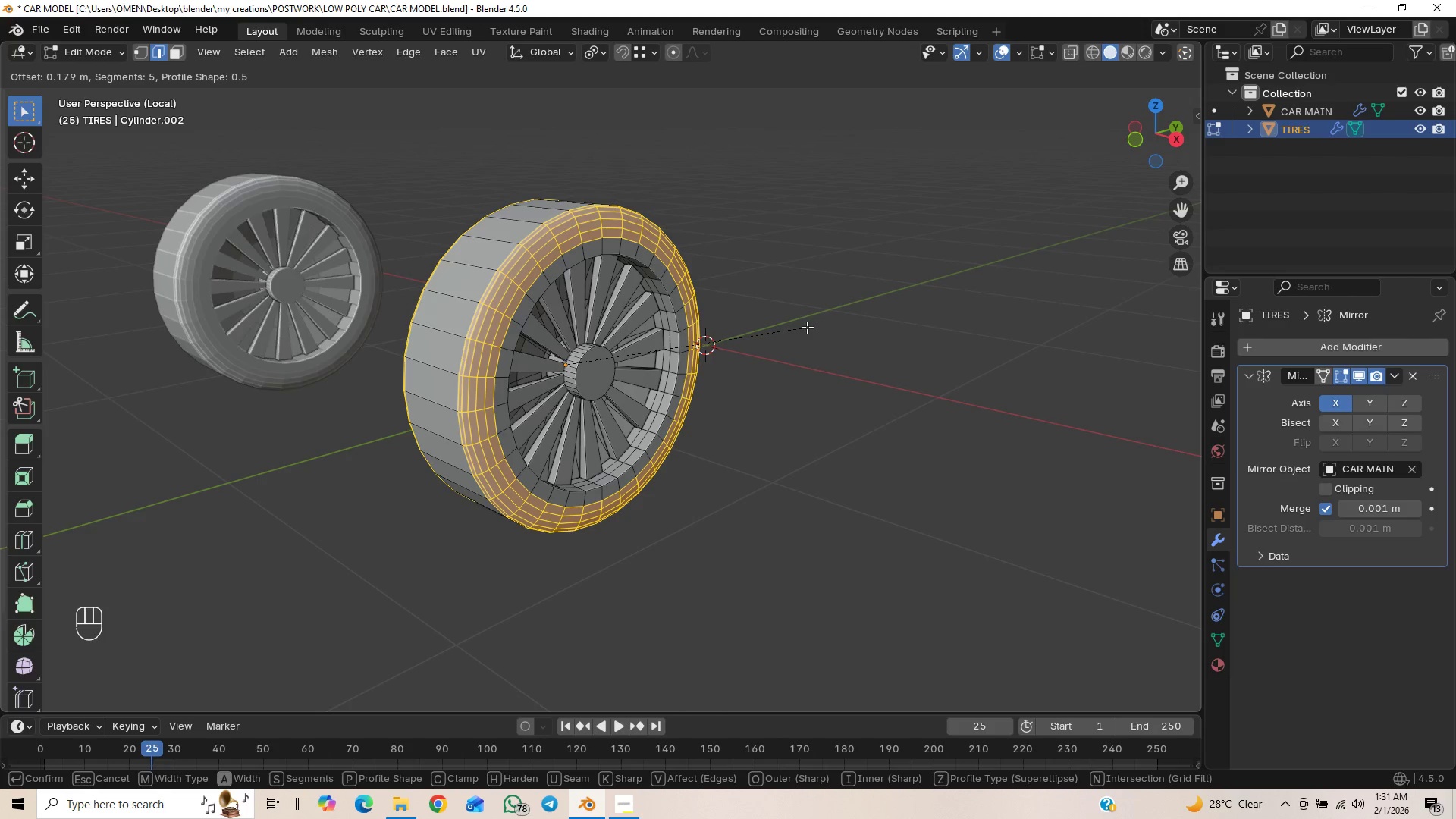 
left_click([807, 327])
 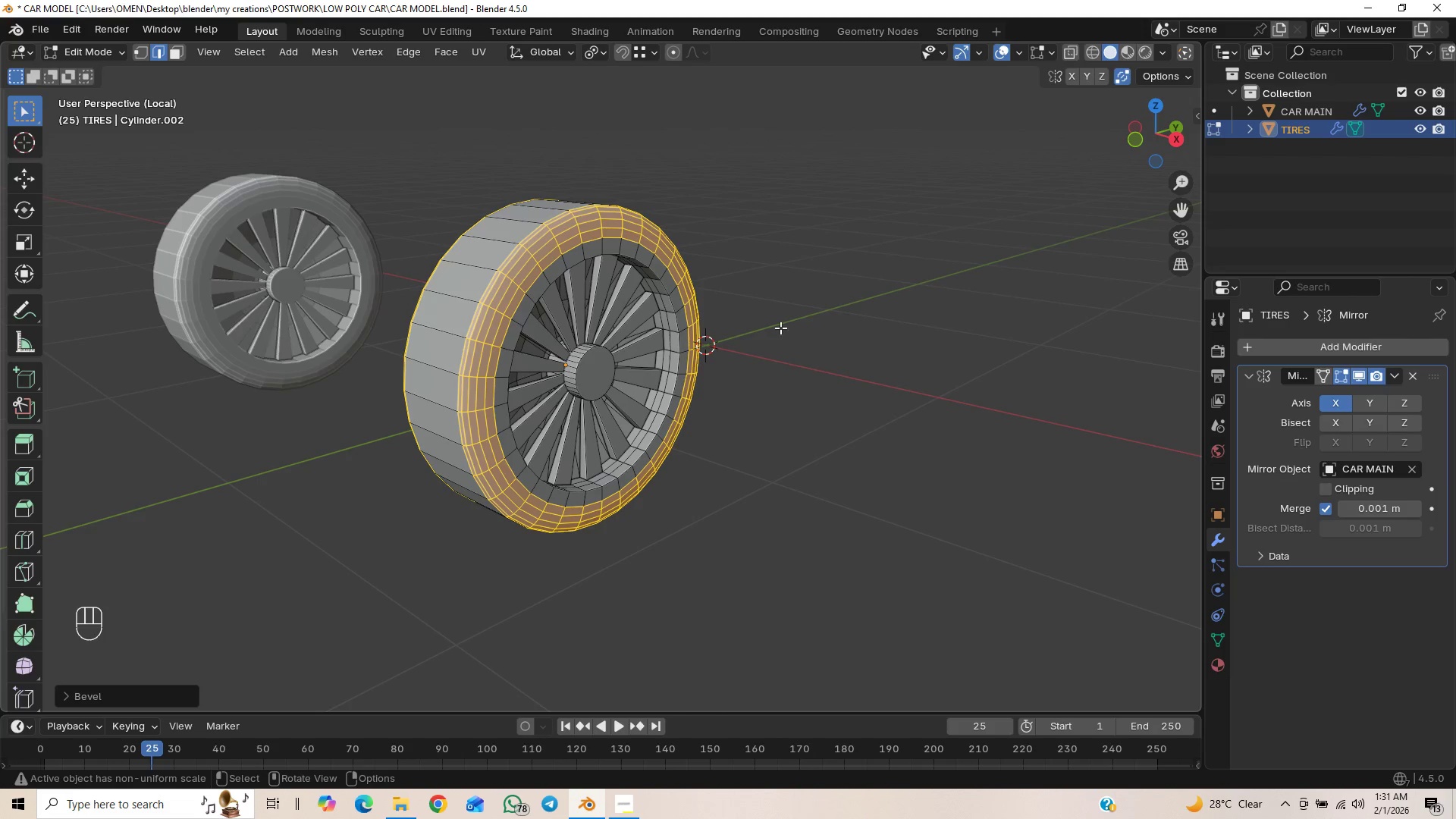 
scroll: coordinate [741, 316], scroll_direction: down, amount: 1.0
 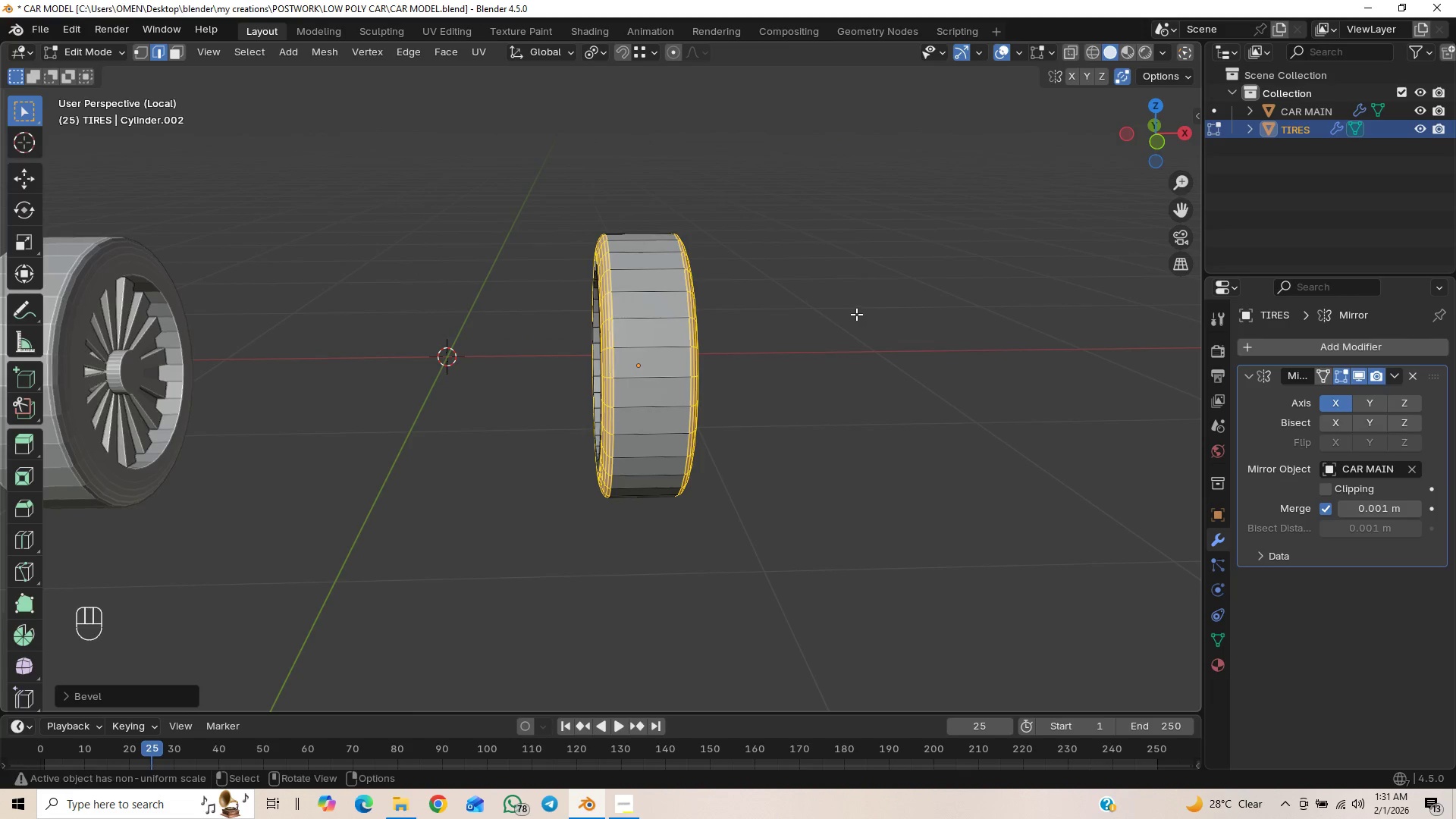 
key(Control+S)
 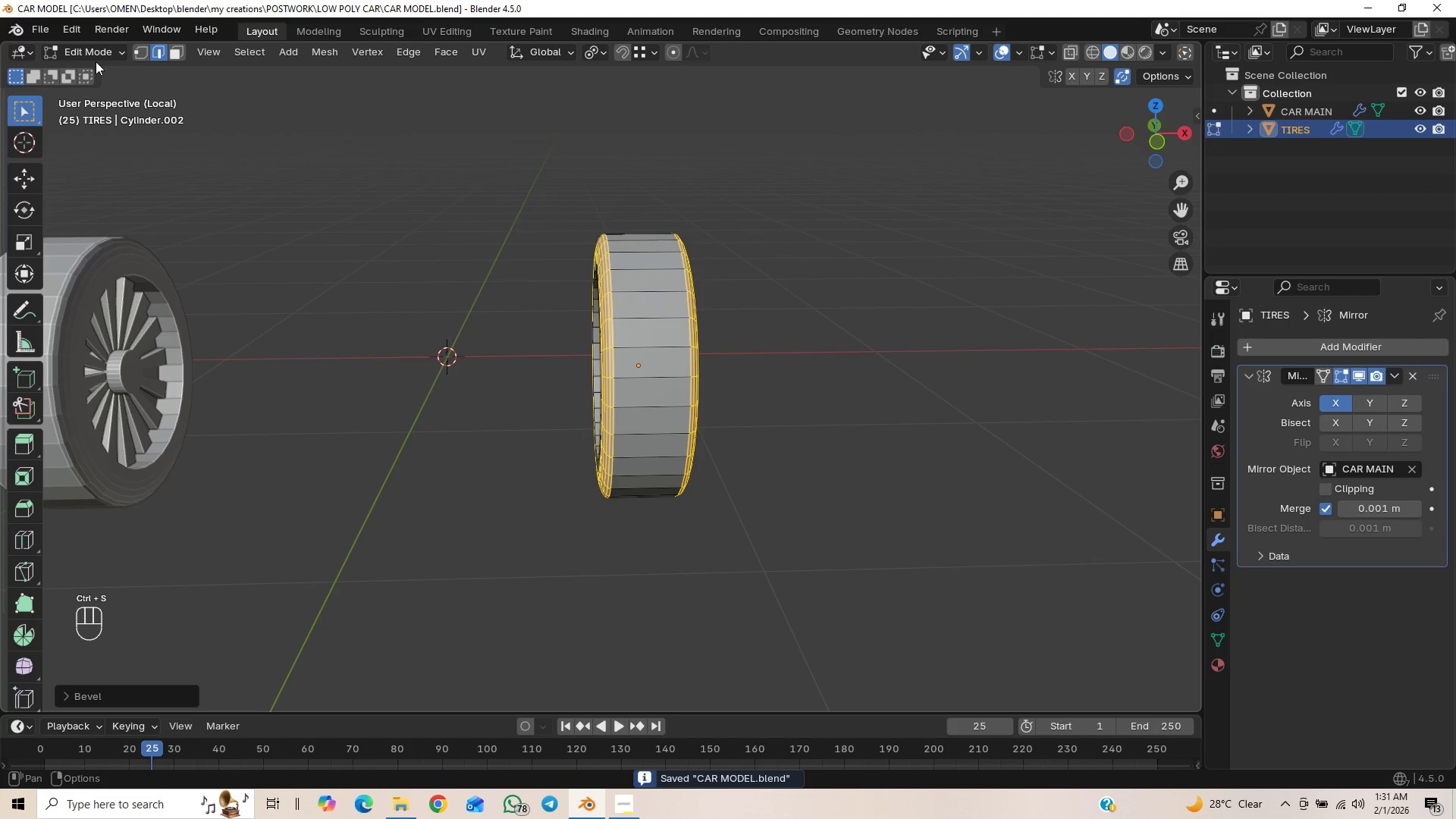 
scroll: coordinate [547, 251], scroll_direction: down, amount: 1.0
 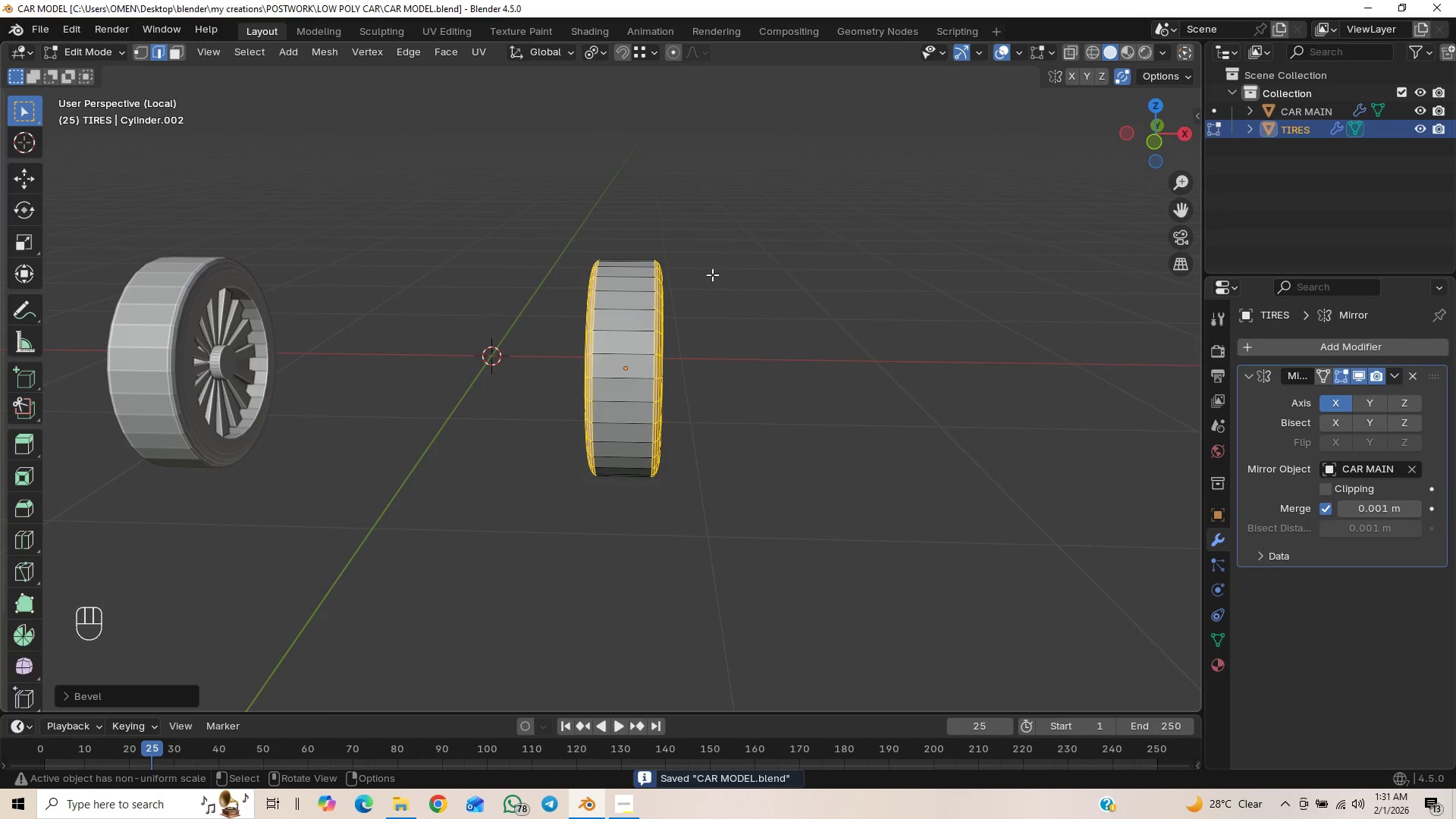 
key(Slash)
 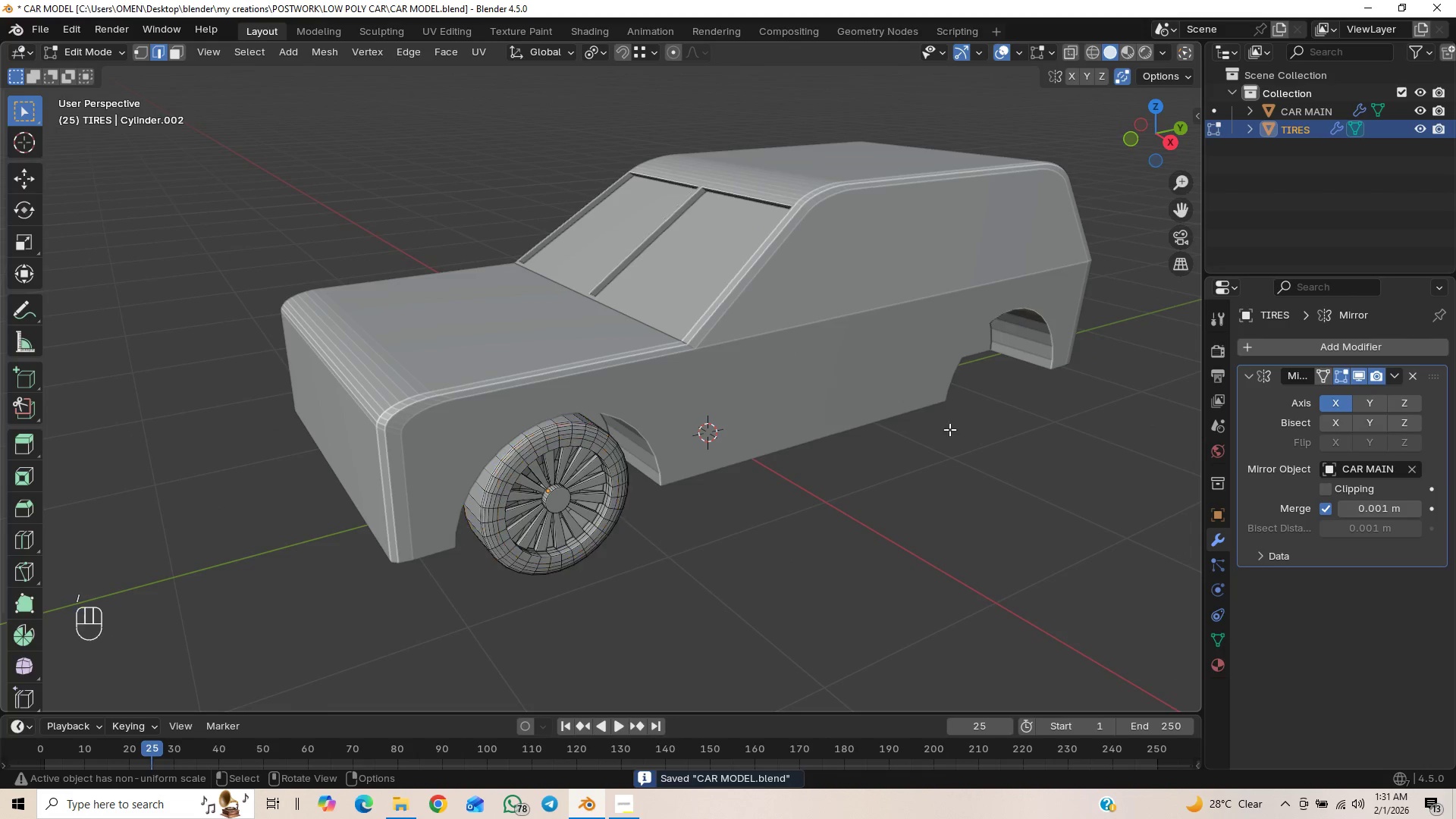 
scroll: coordinate [739, 463], scroll_direction: down, amount: 1.0
 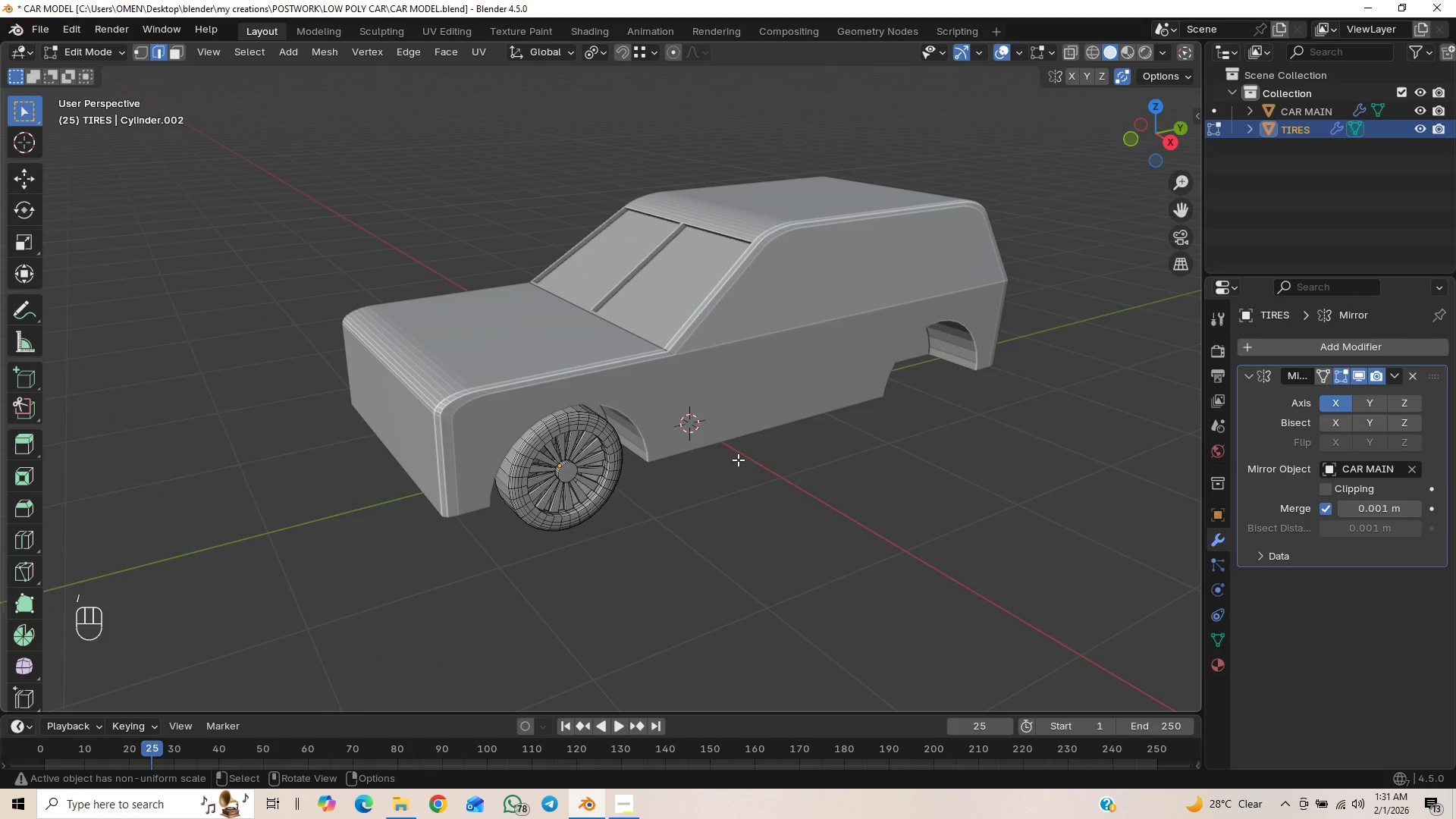 
key(Control+S)
 